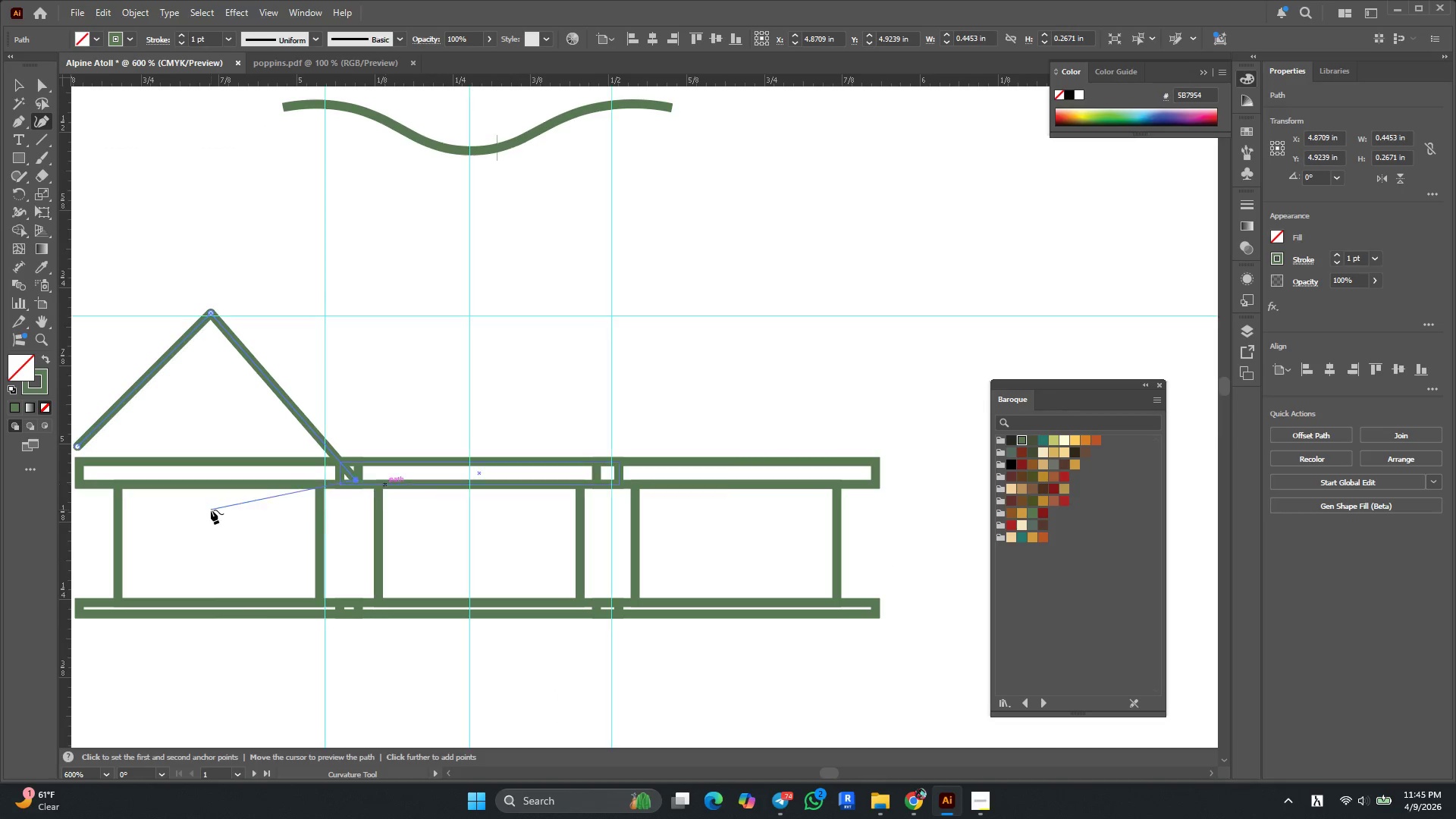 
key(Alt+AltLeft)
 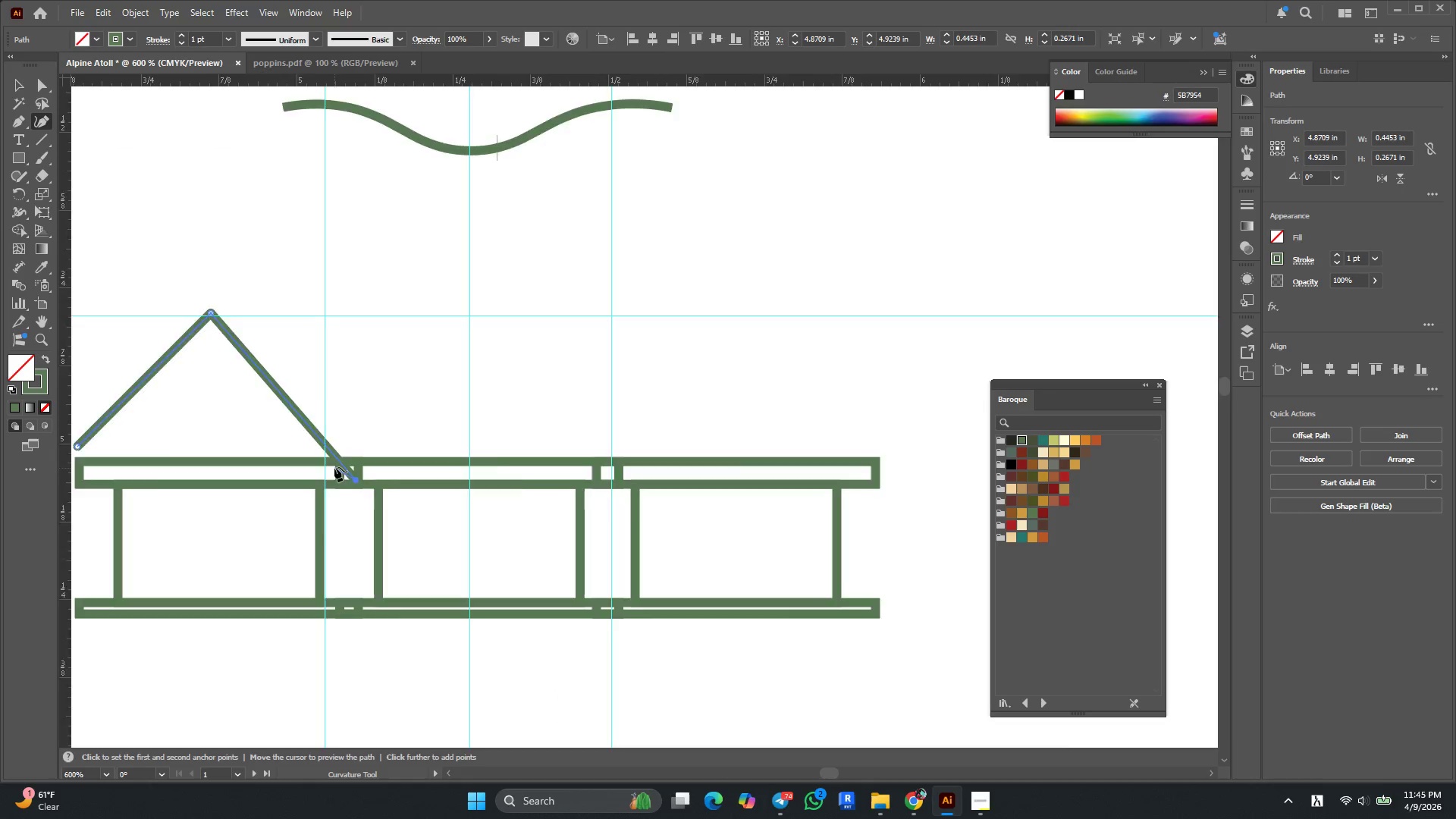 
scroll: coordinate [334, 467], scroll_direction: down, amount: 1.0
 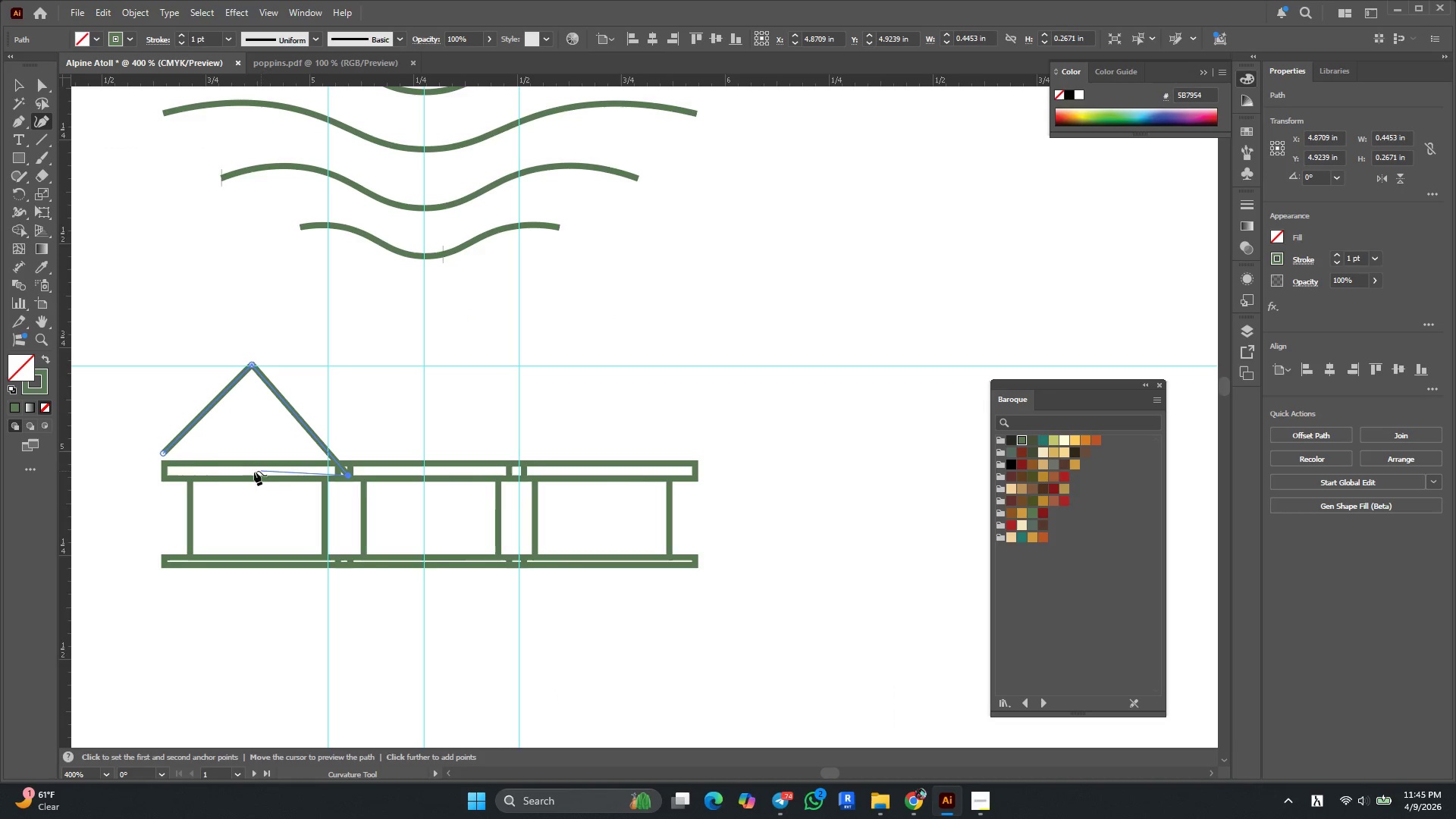 
key(Alt+AltLeft)
 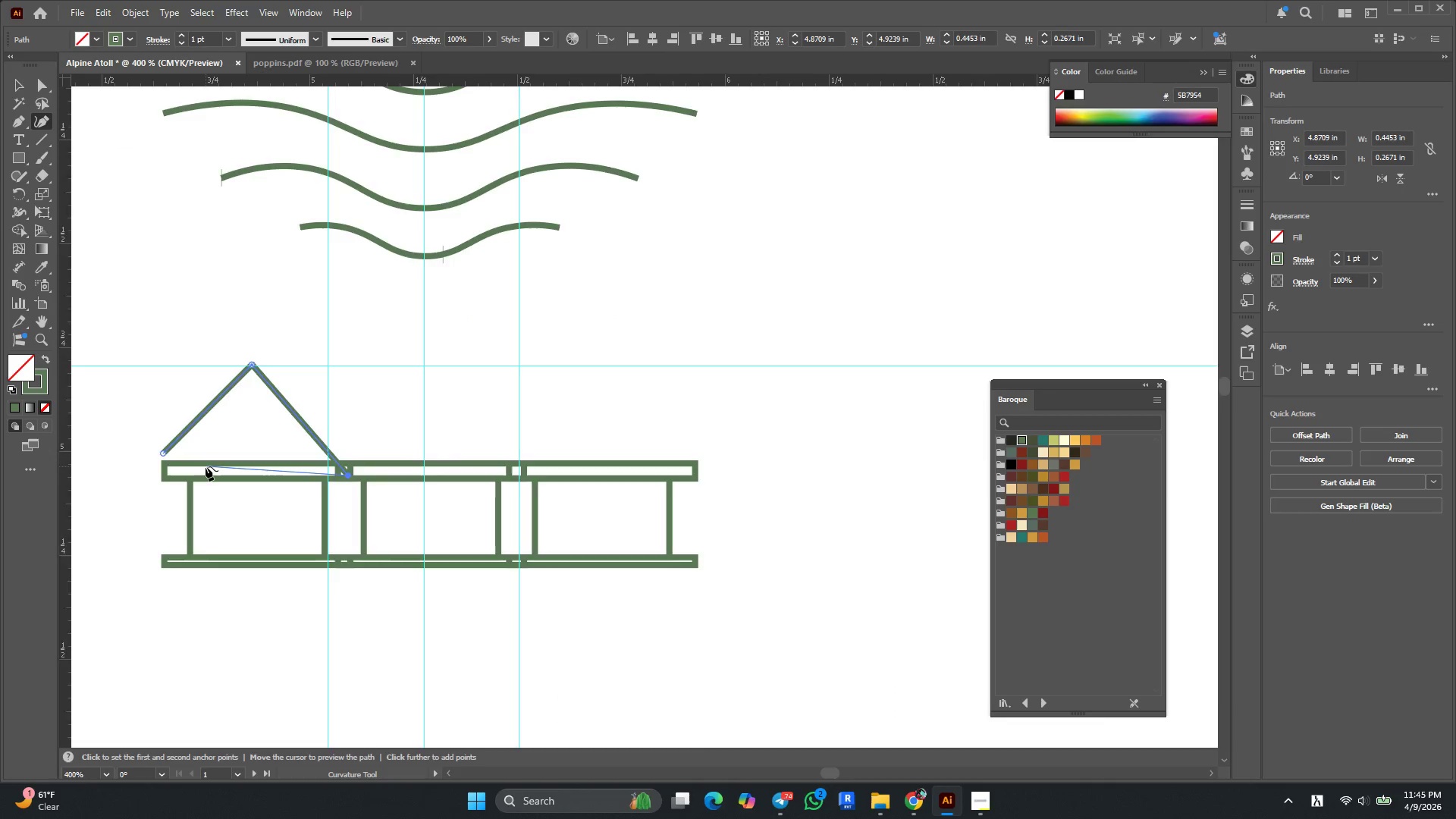 
scroll: coordinate [198, 466], scroll_direction: up, amount: 2.0
 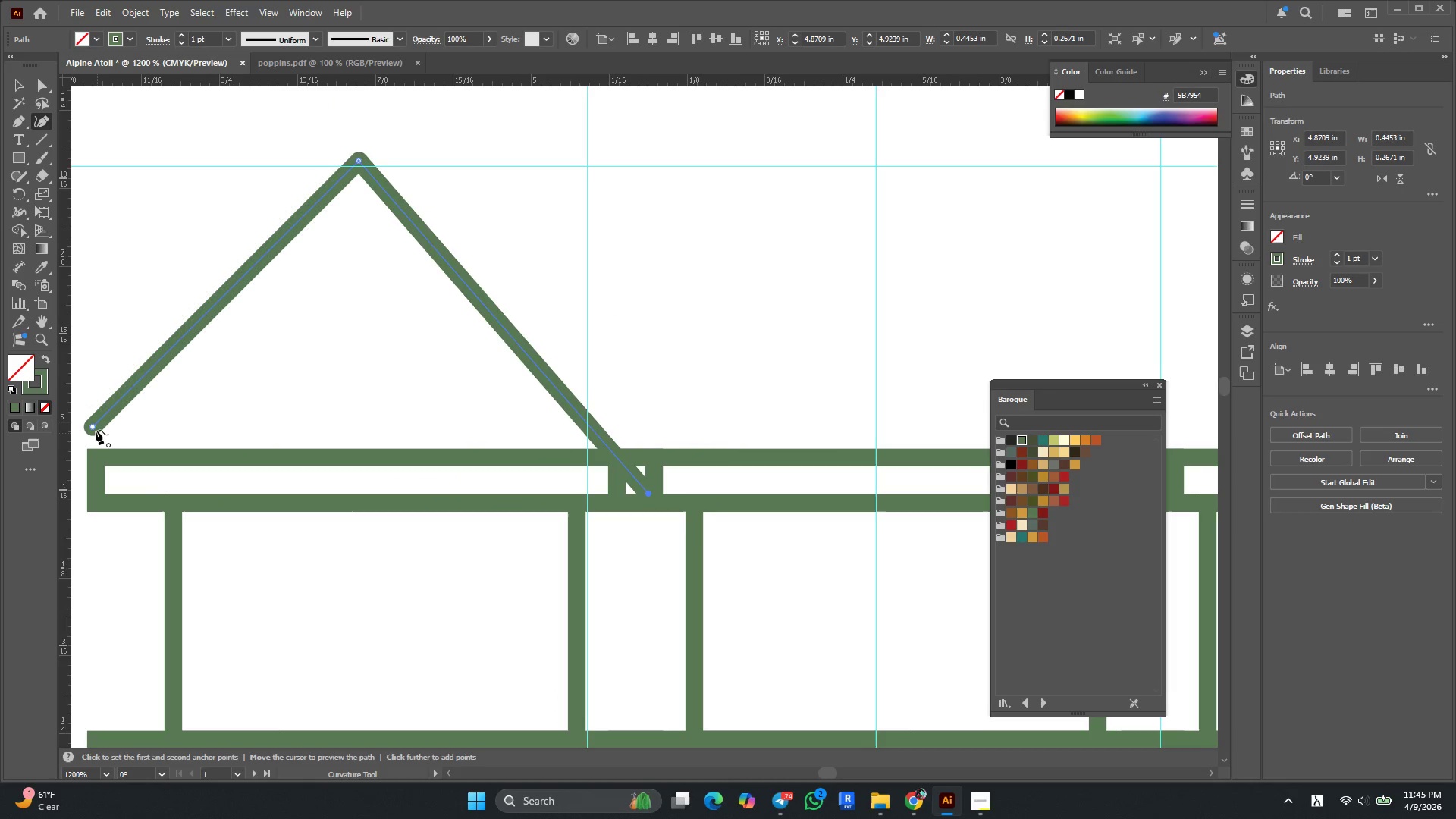 
left_click_drag(start_coordinate=[95, 429], to_coordinate=[99, 504])
 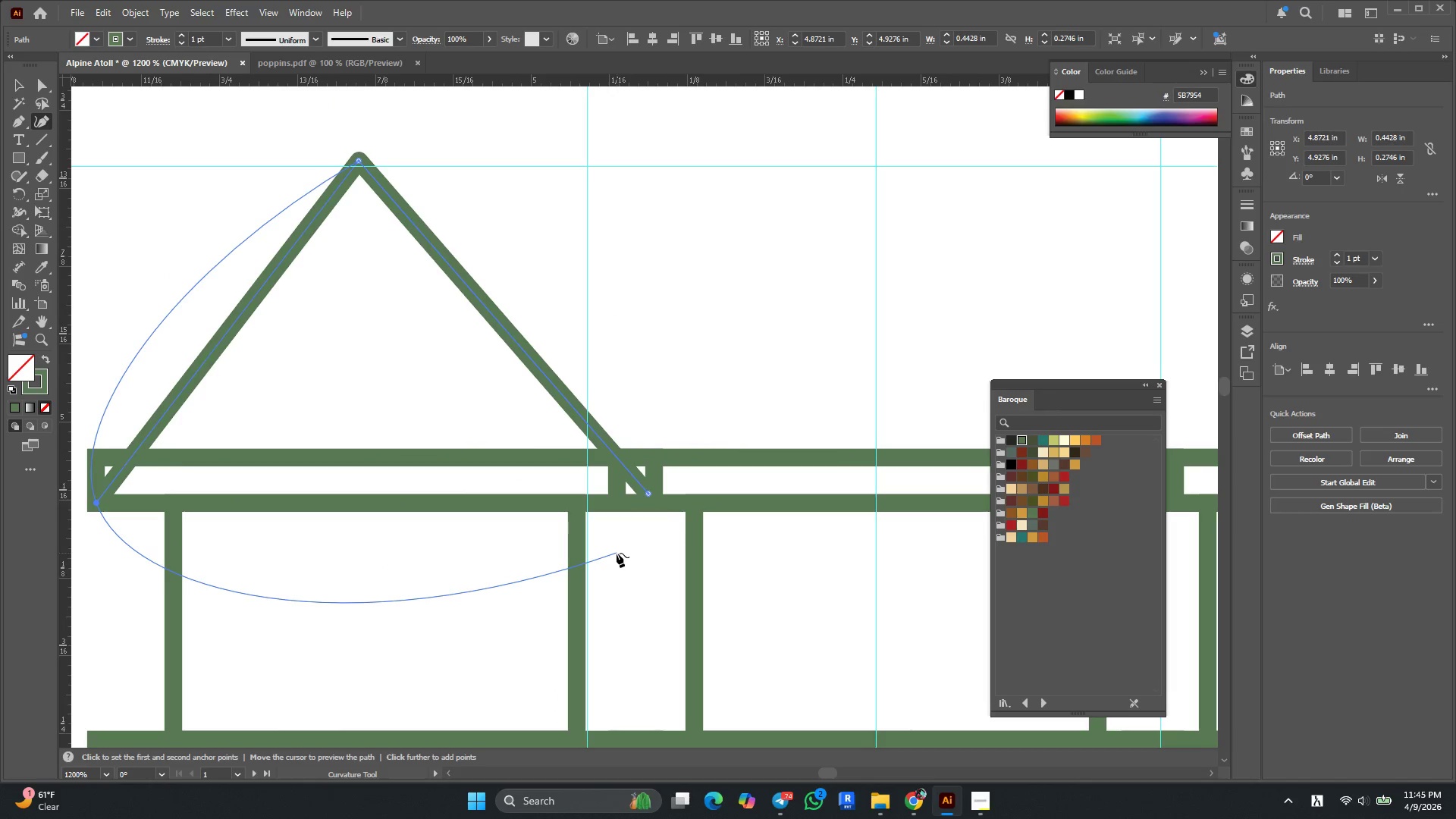 
hold_key(key=AltLeft, duration=0.41)
scroll: coordinate [671, 530], scroll_direction: none, amount: 0.0
 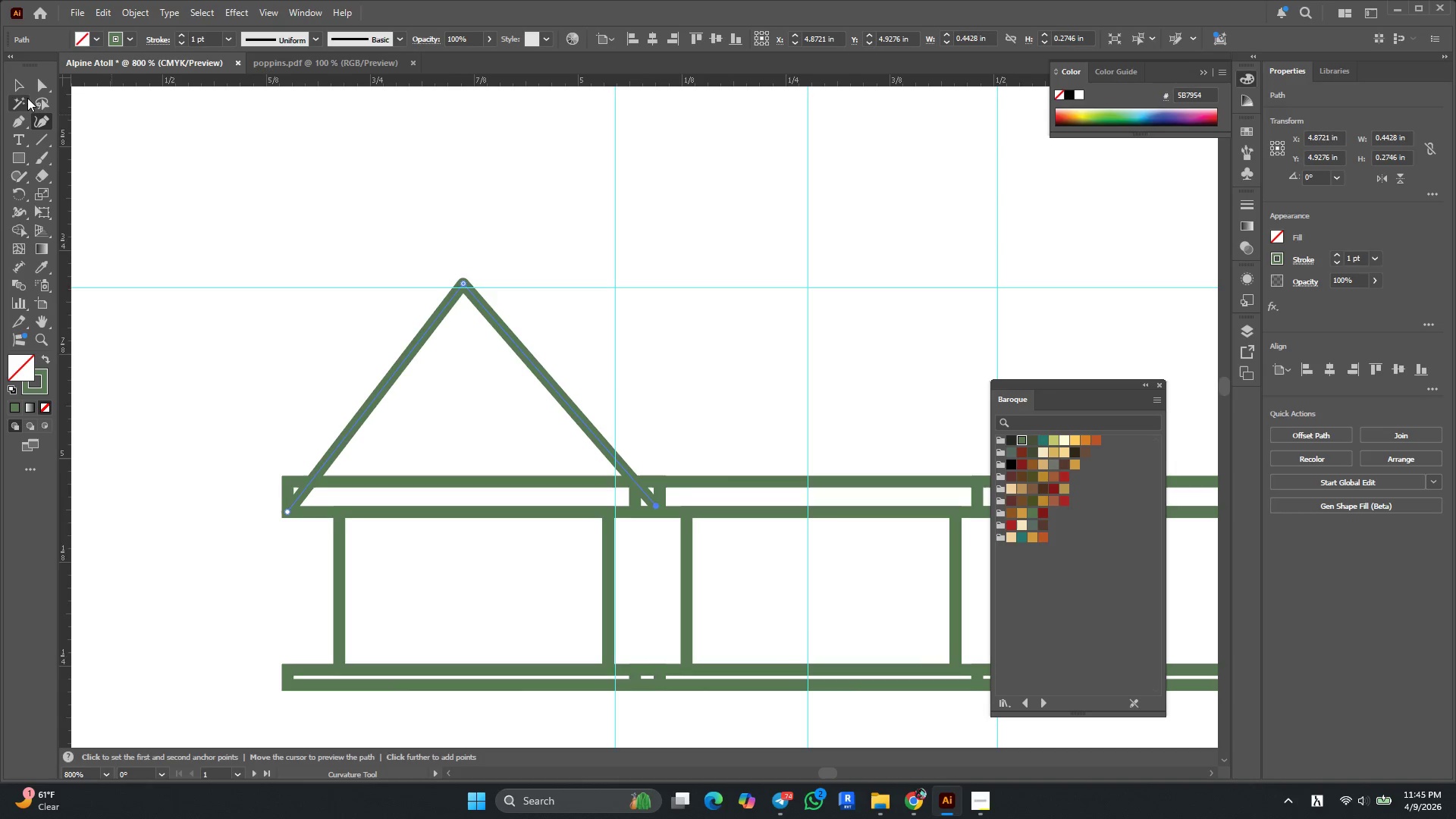 
key(Alt+AltLeft)
 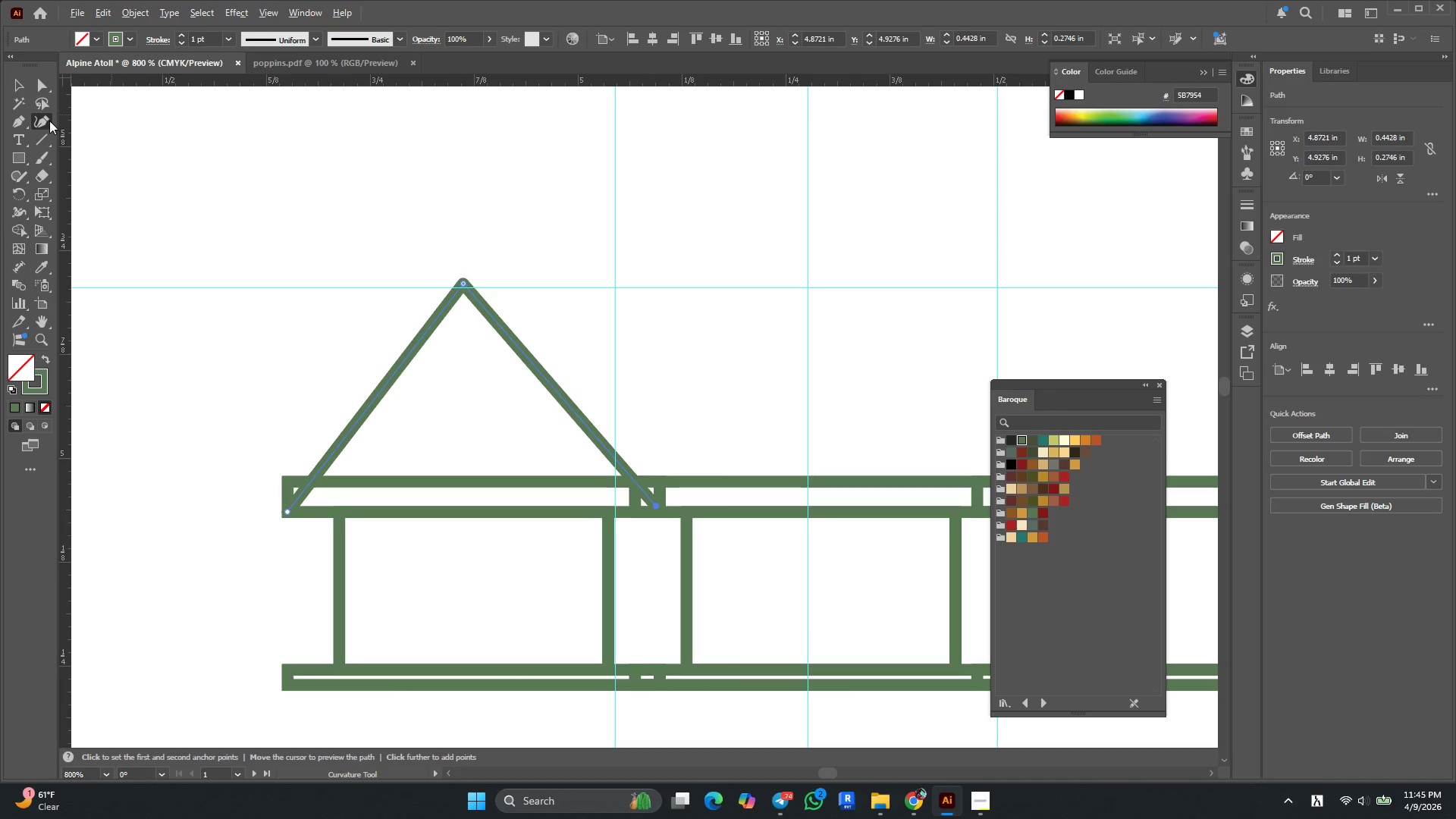 
scroll: coordinate [49, 121], scroll_direction: down, amount: 2.0
 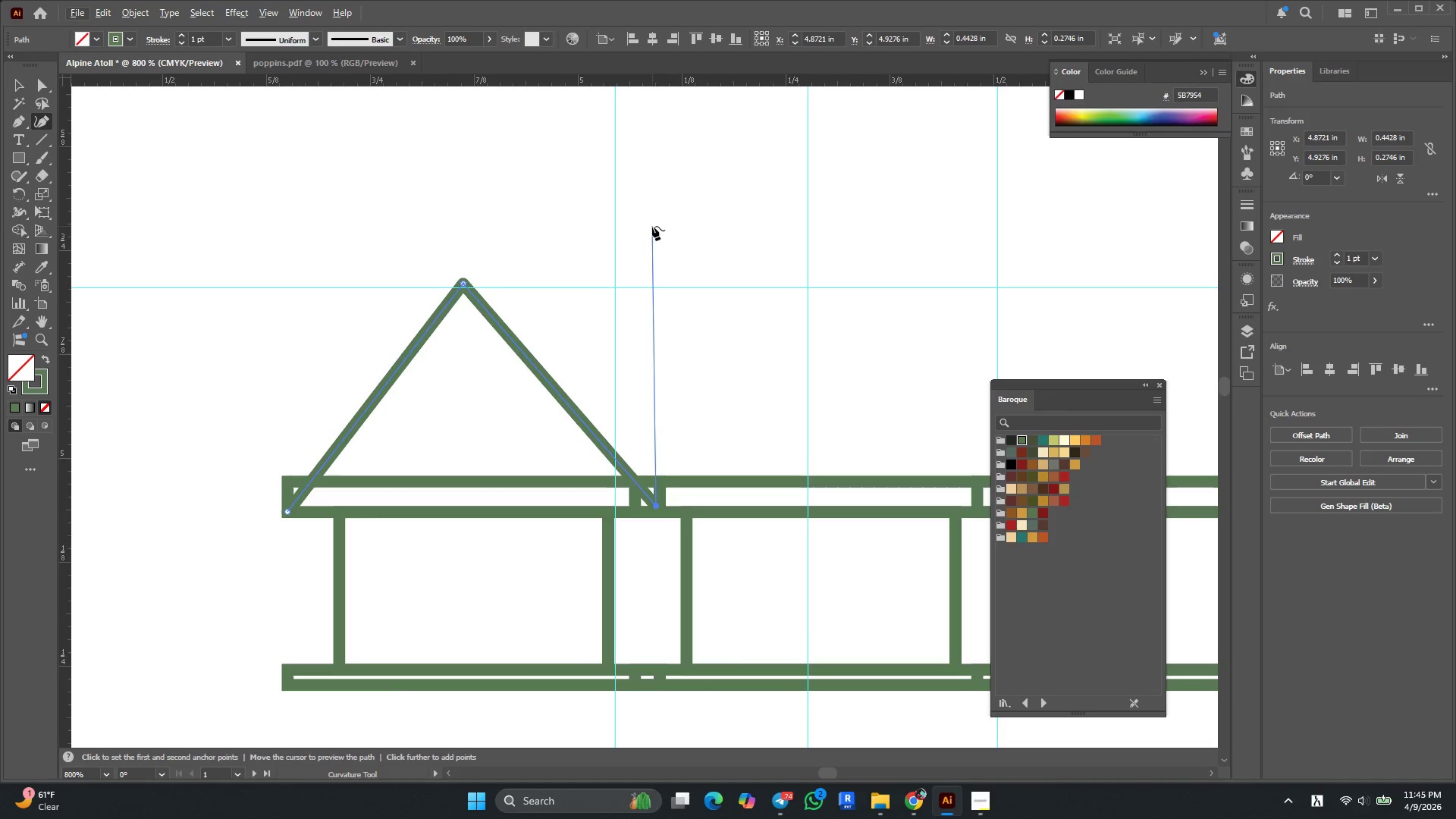 
key(Alt+AltLeft)
 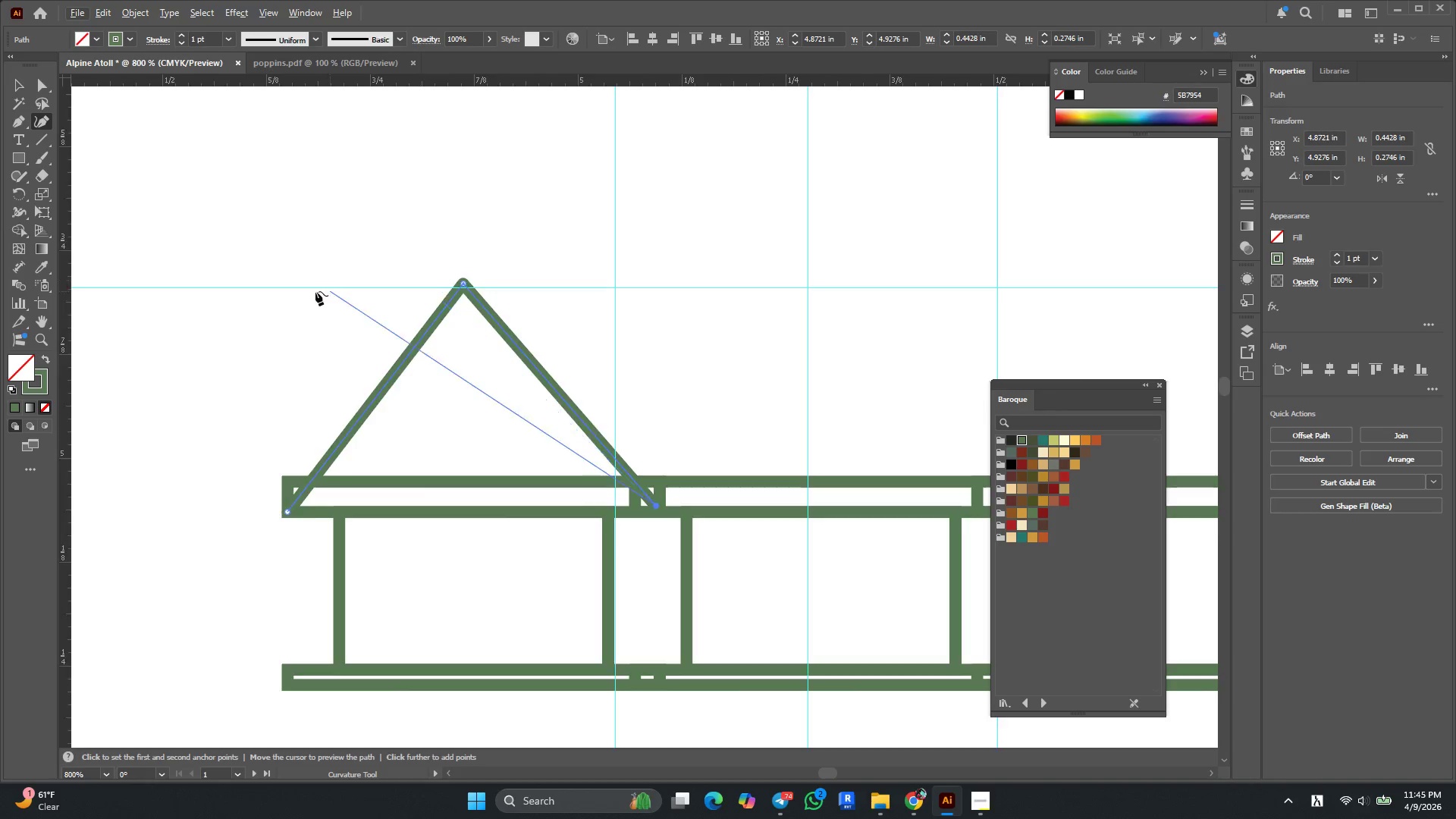 
scroll: coordinate [305, 291], scroll_direction: down, amount: 2.0
 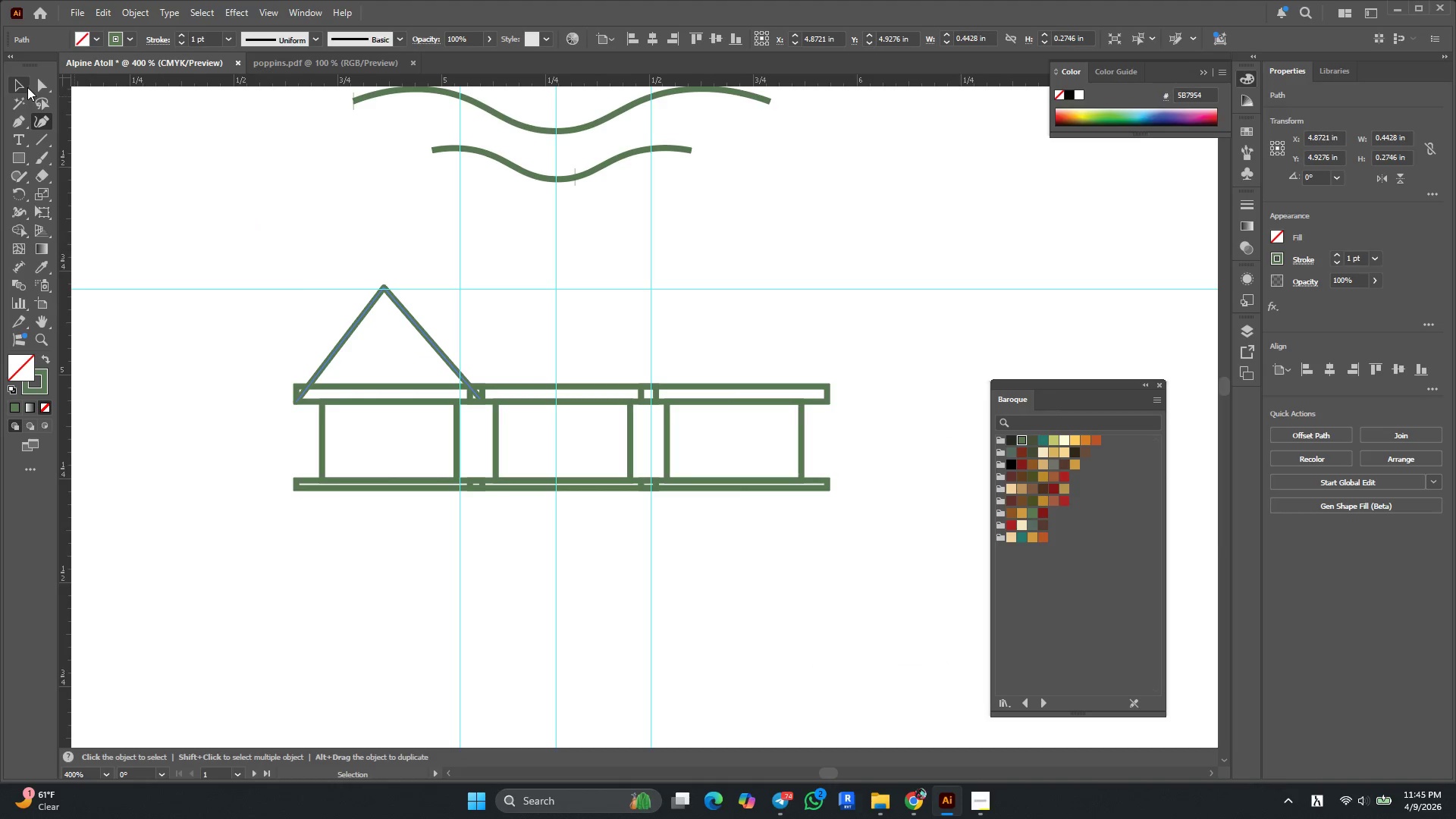 
left_click([18, 82])
 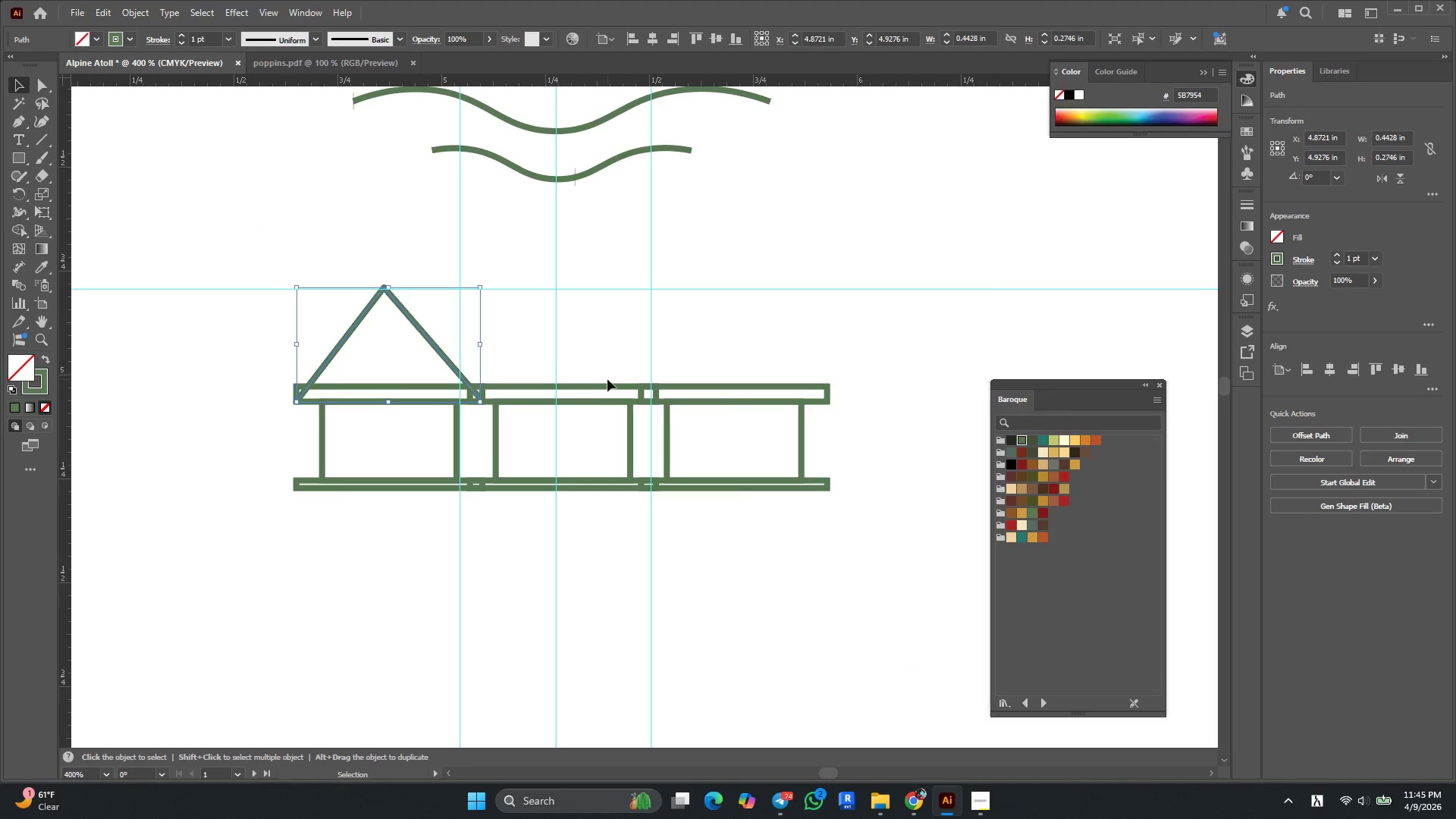 
left_click([585, 336])
 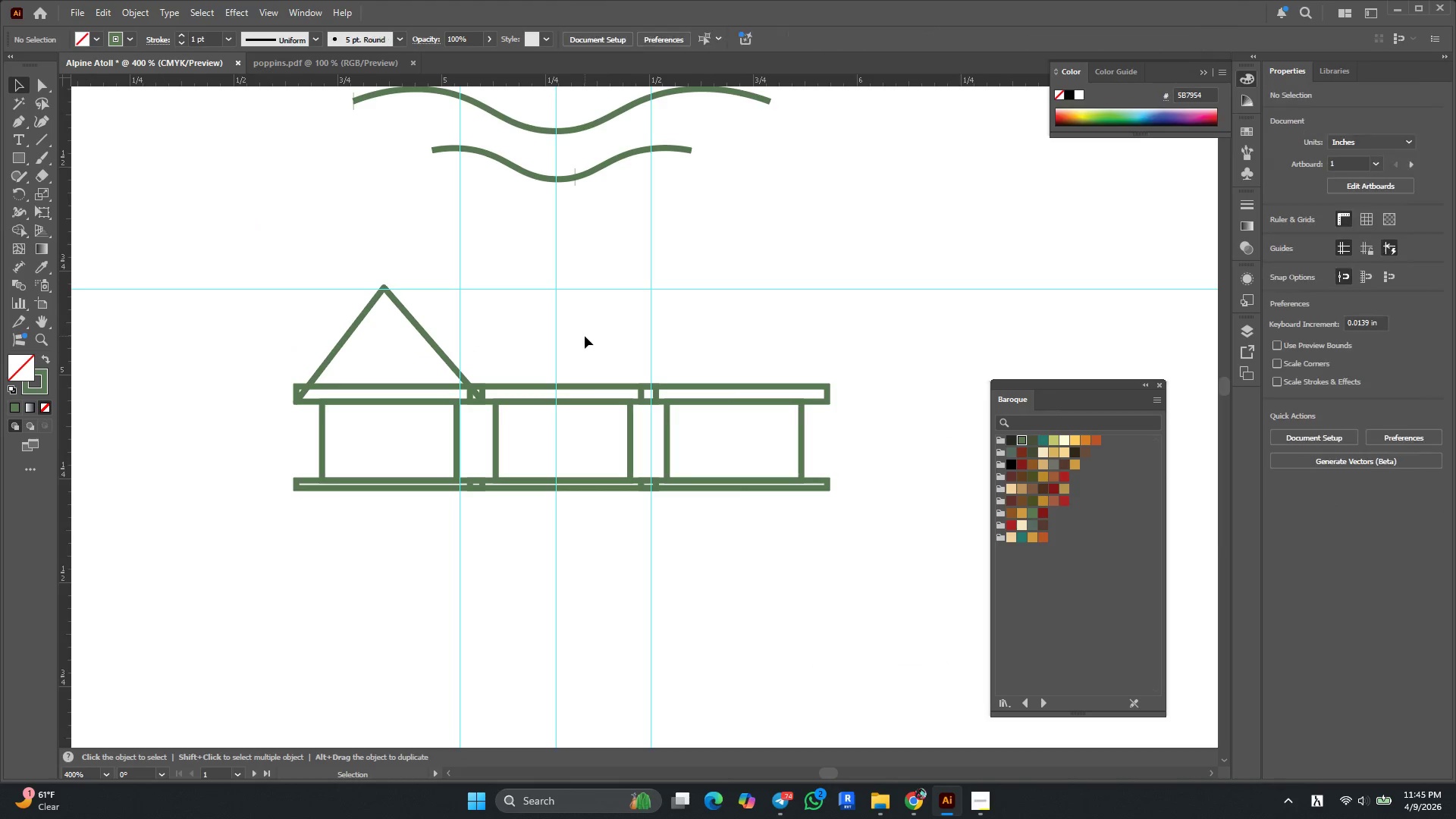 
hold_key(key=AltLeft, duration=0.34)
scroll: coordinate [559, 355], scroll_direction: up, amount: 1.0
 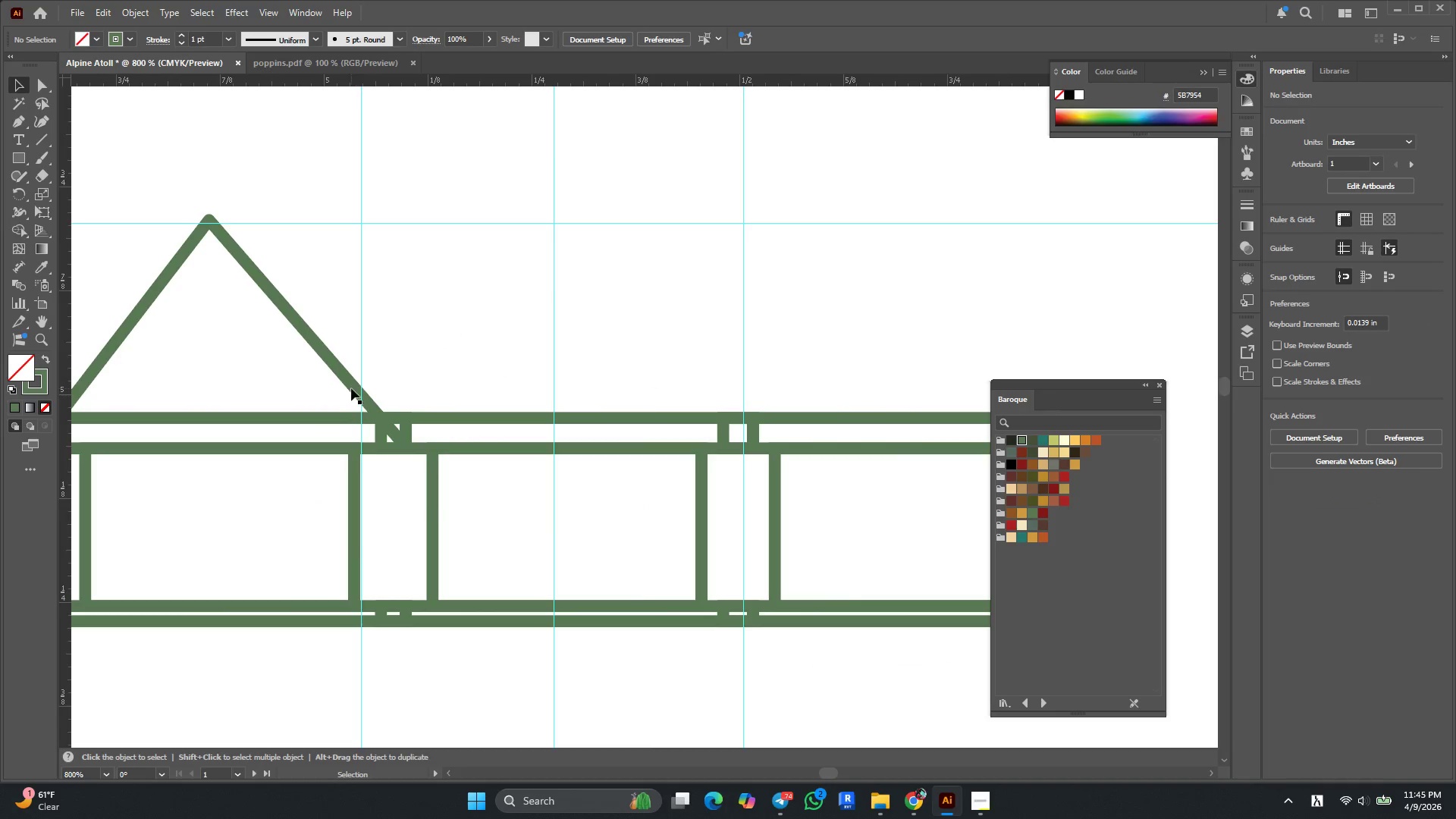 
hold_key(key=AltLeft, duration=5.05)
left_click_drag(start_coordinate=[350, 381], to_coordinate=[696, 381])
 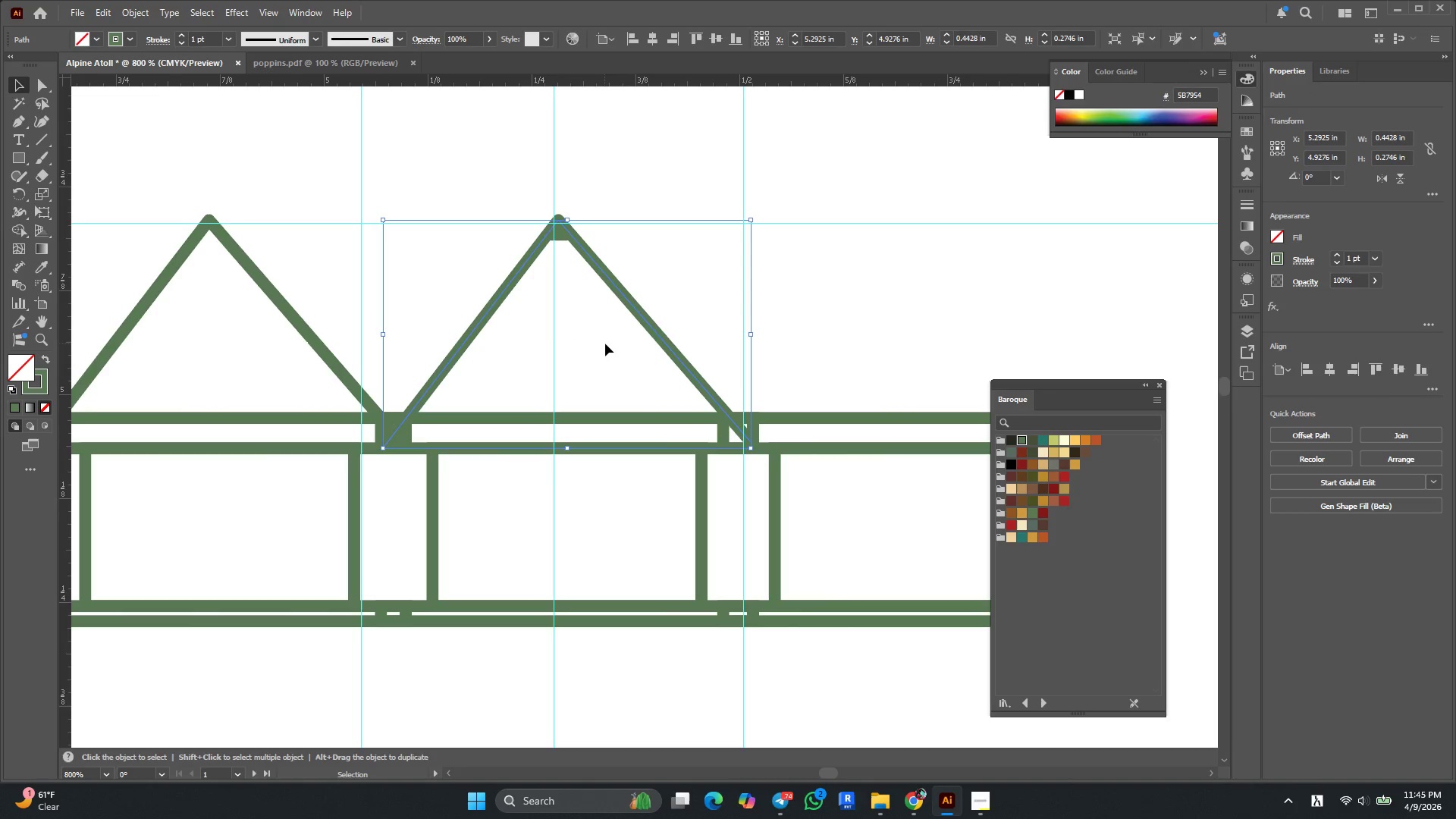 
left_click([713, 297])
 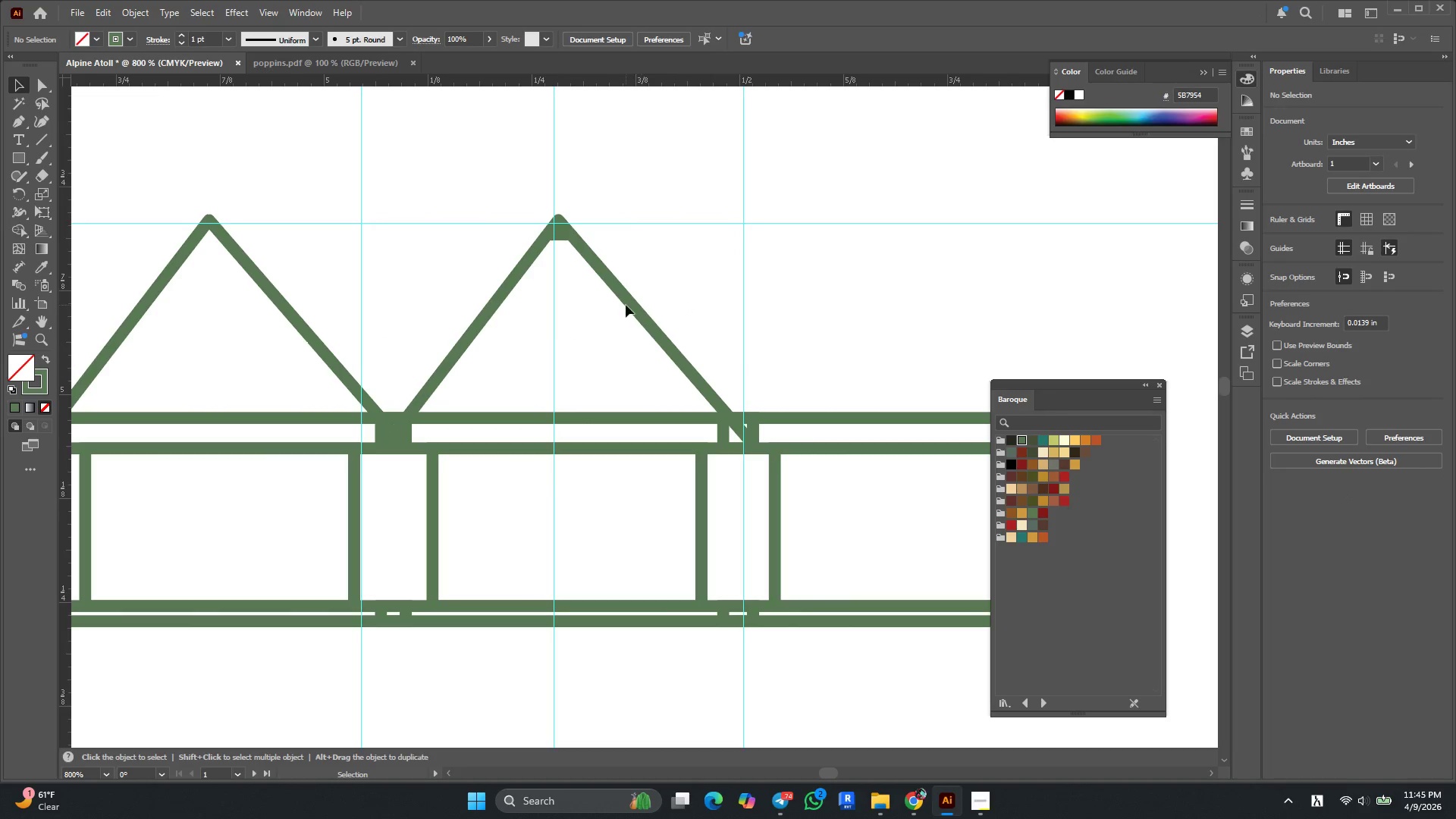 
left_click_drag(start_coordinate=[626, 305], to_coordinate=[618, 316])
 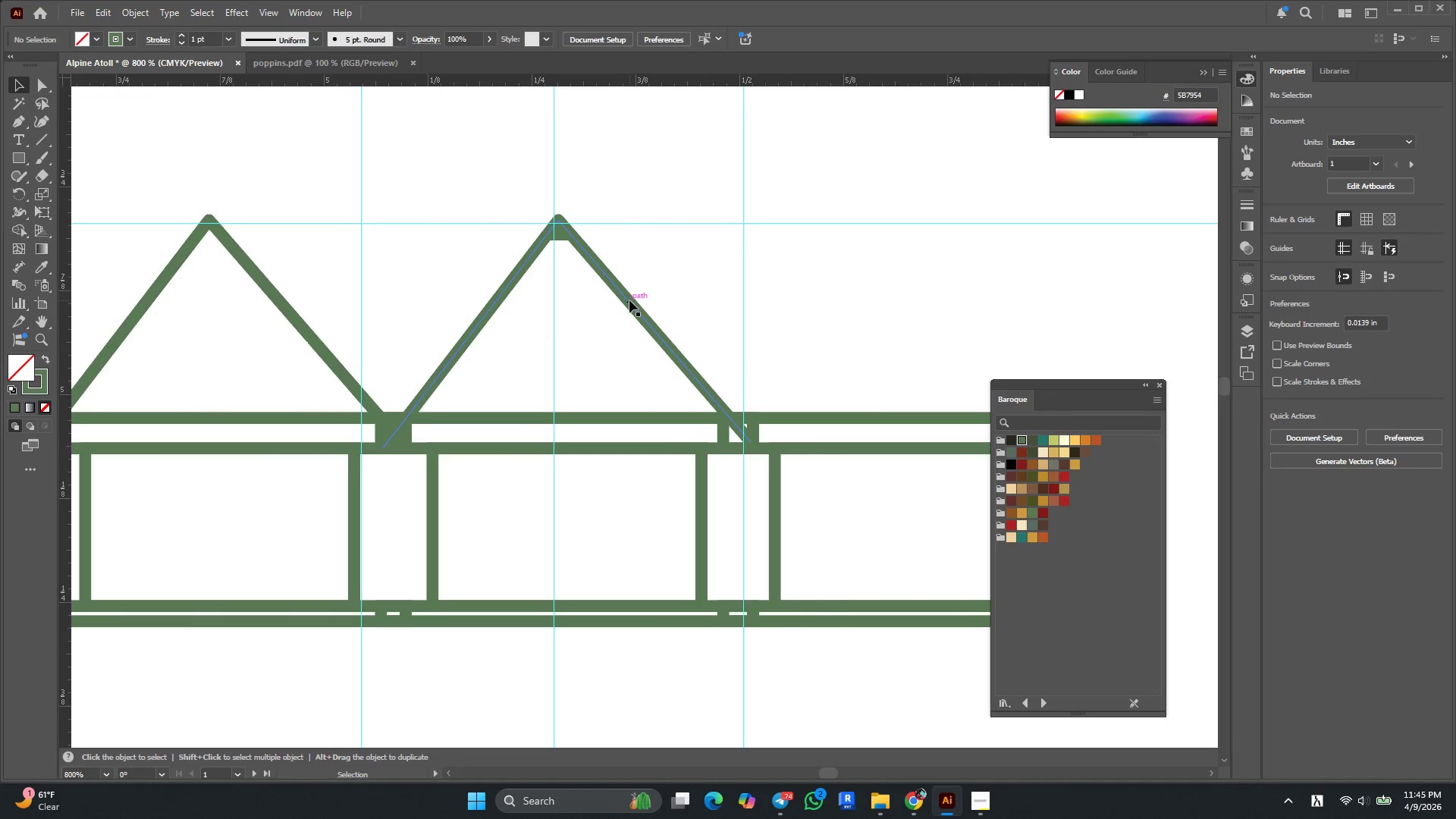 
left_click_drag(start_coordinate=[627, 301], to_coordinate=[619, 332])
 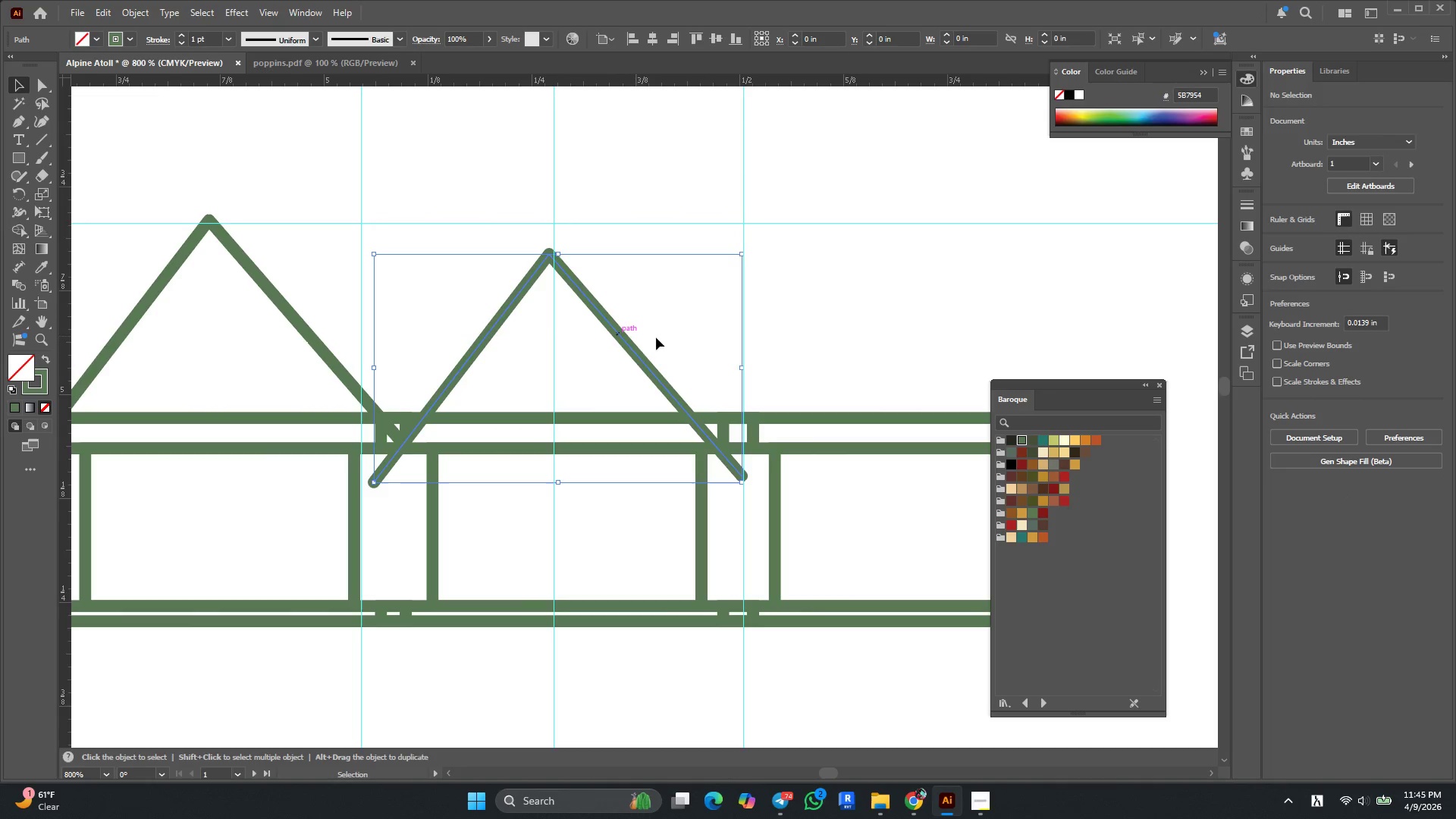 
key(Control+Z)
 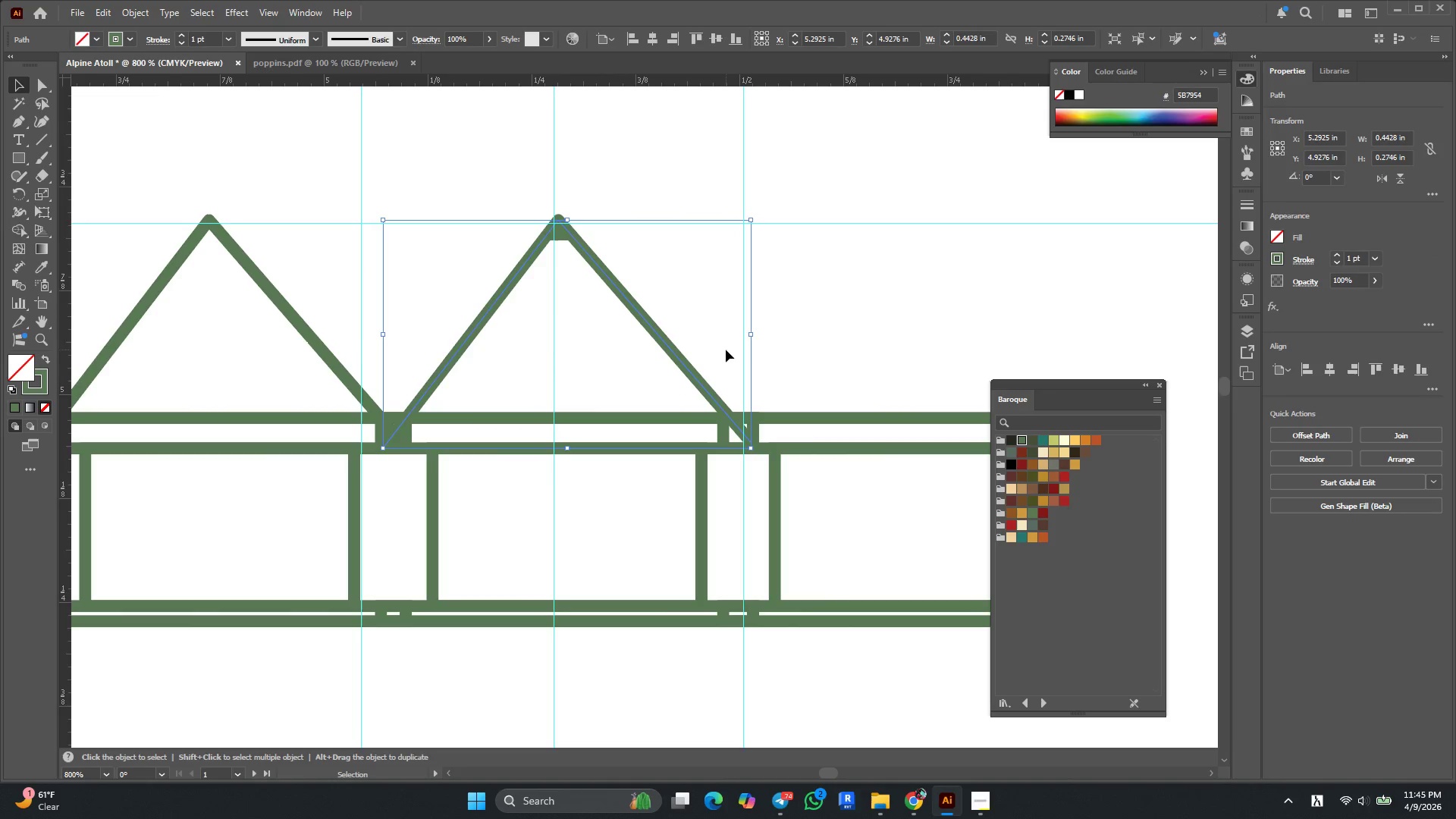 
hold_key(key=AltLeft, duration=0.31)
scroll: coordinate [354, 325], scroll_direction: none, amount: 0.0
 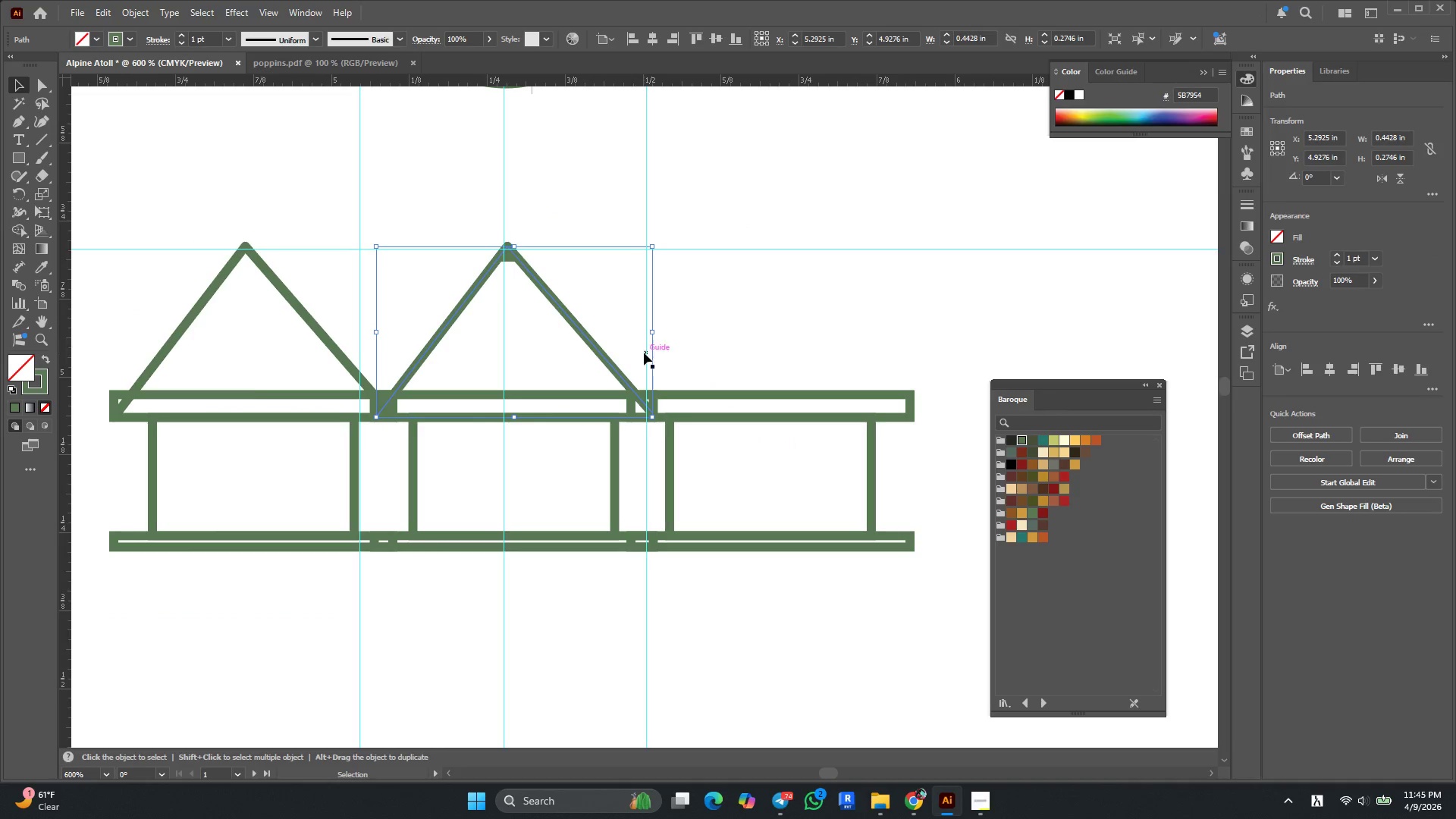 
hold_key(key=AltLeft, duration=3.62)
left_click_drag(start_coordinate=[610, 363], to_coordinate=[865, 361])
 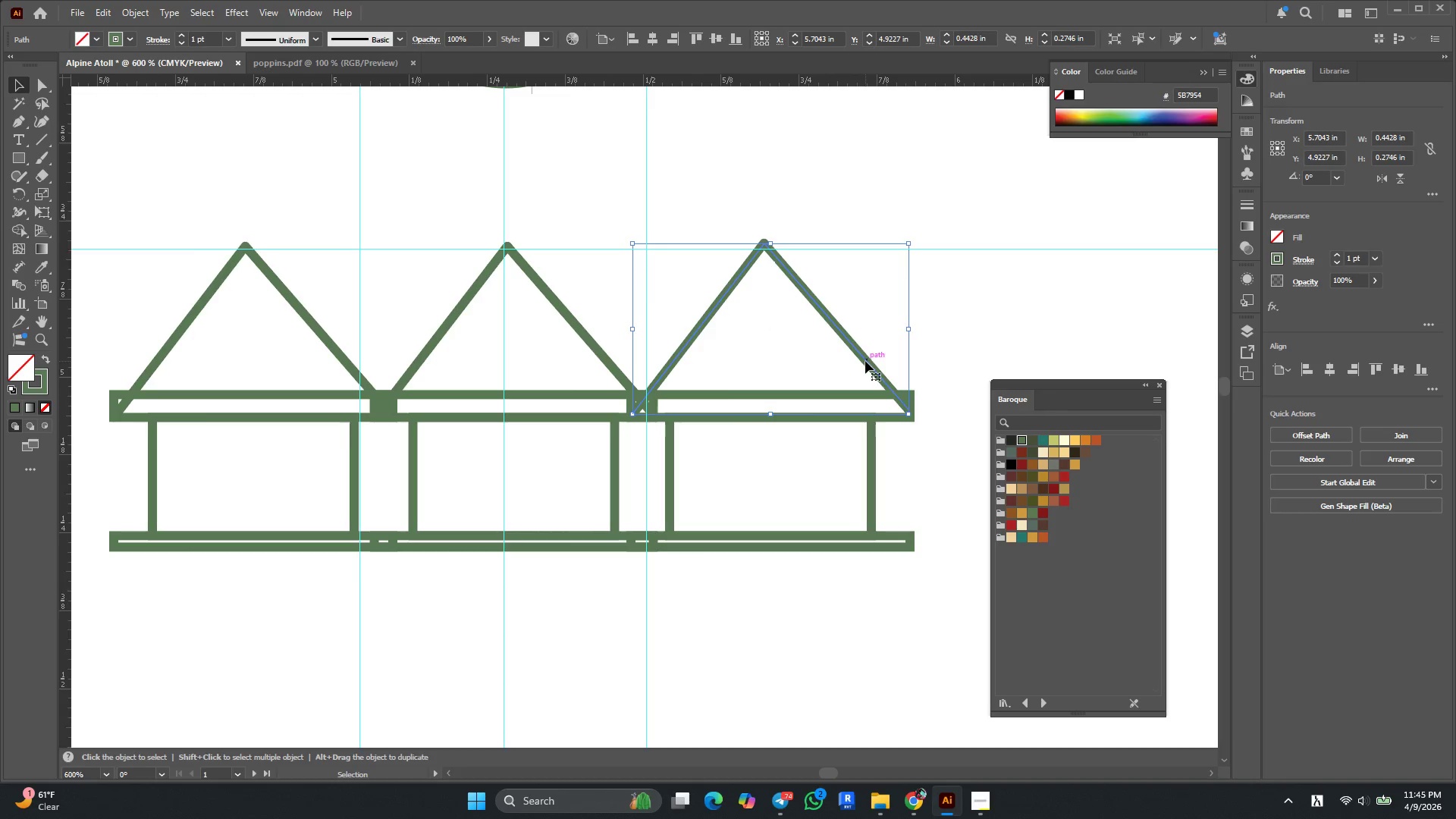 
left_click_drag(start_coordinate=[975, 342], to_coordinate=[252, 295])
 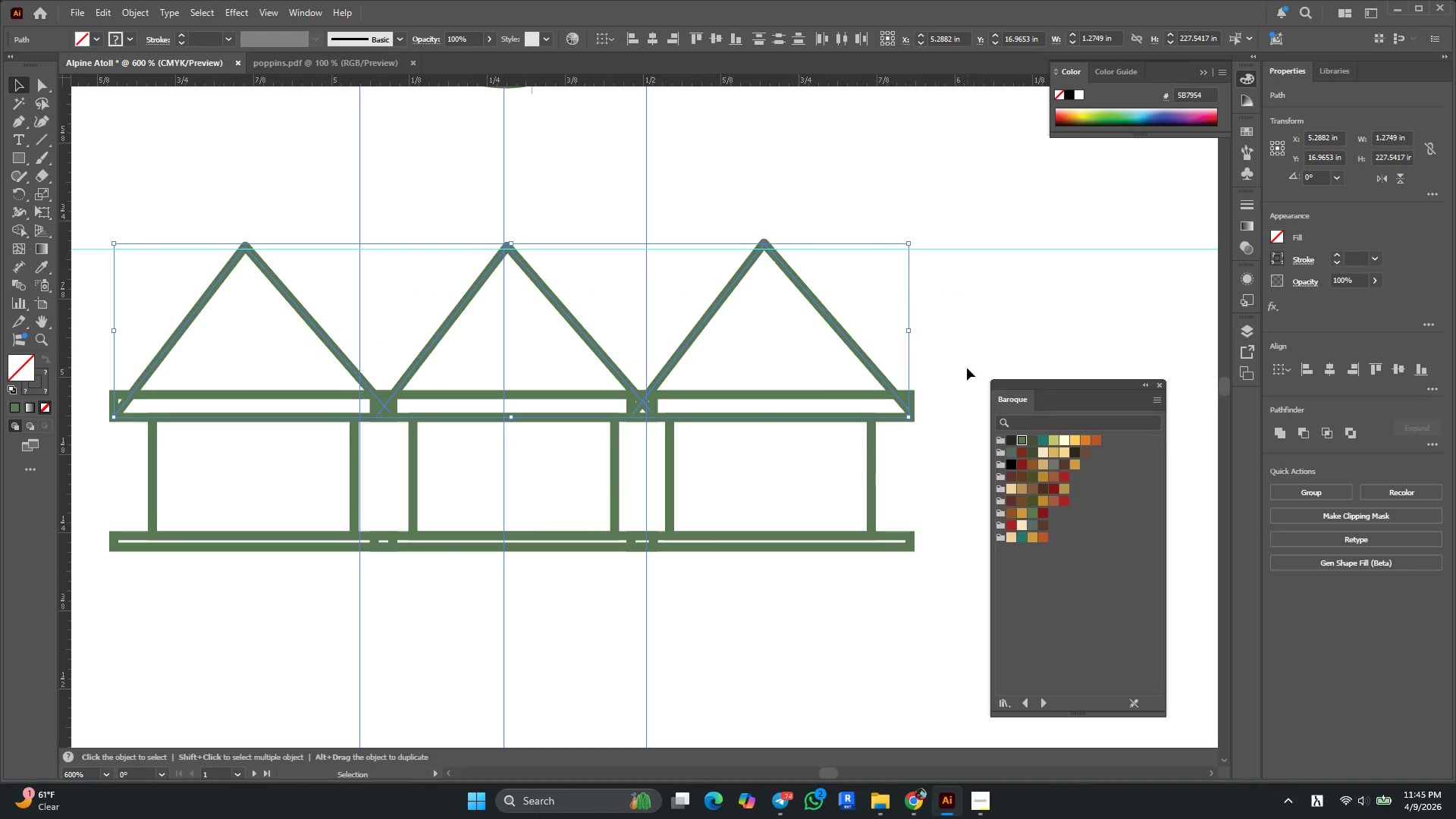 
left_click([967, 366])
 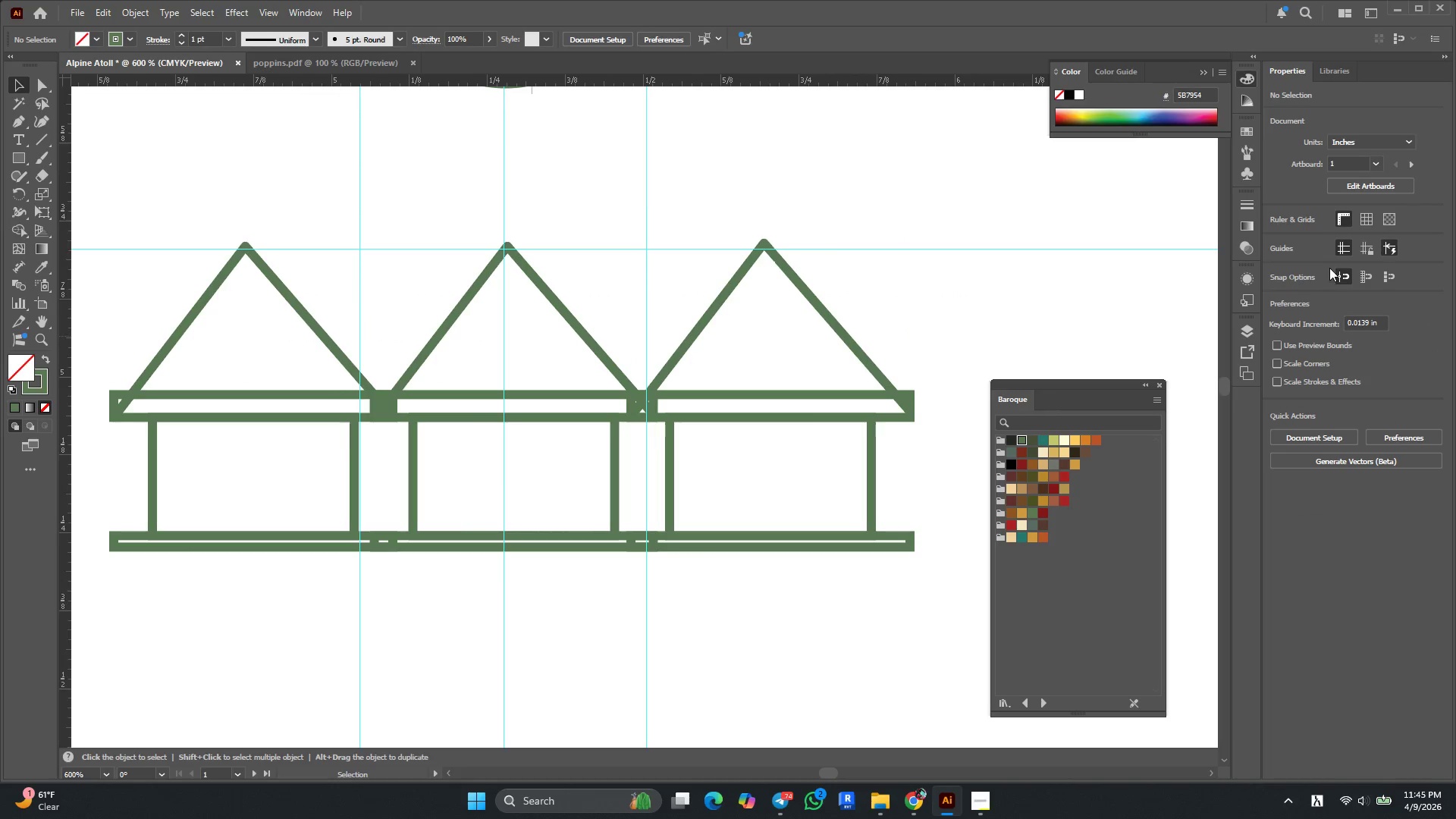 
left_click([1336, 249])
 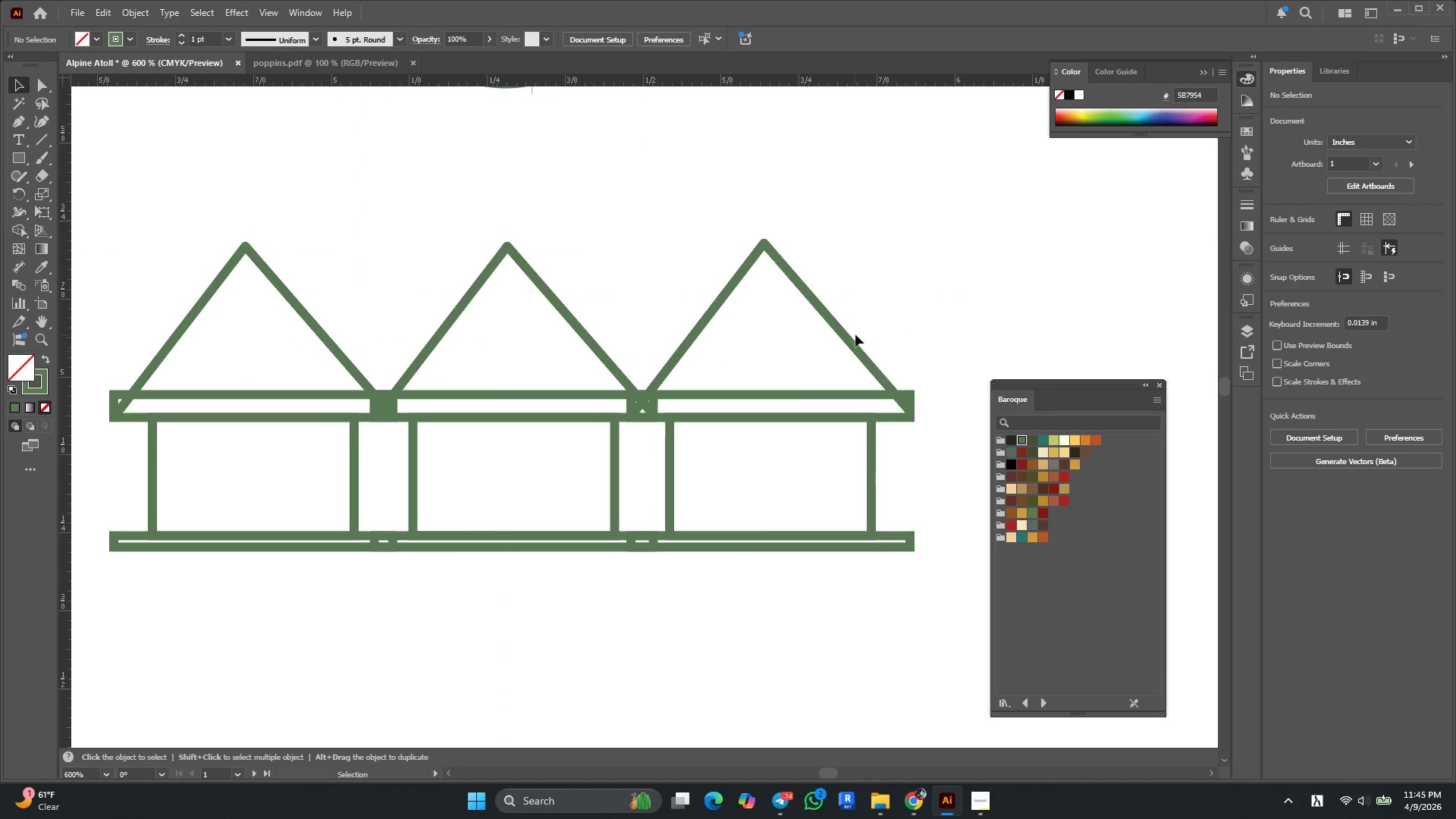 
left_click_drag(start_coordinate=[921, 325], to_coordinate=[209, 284])
 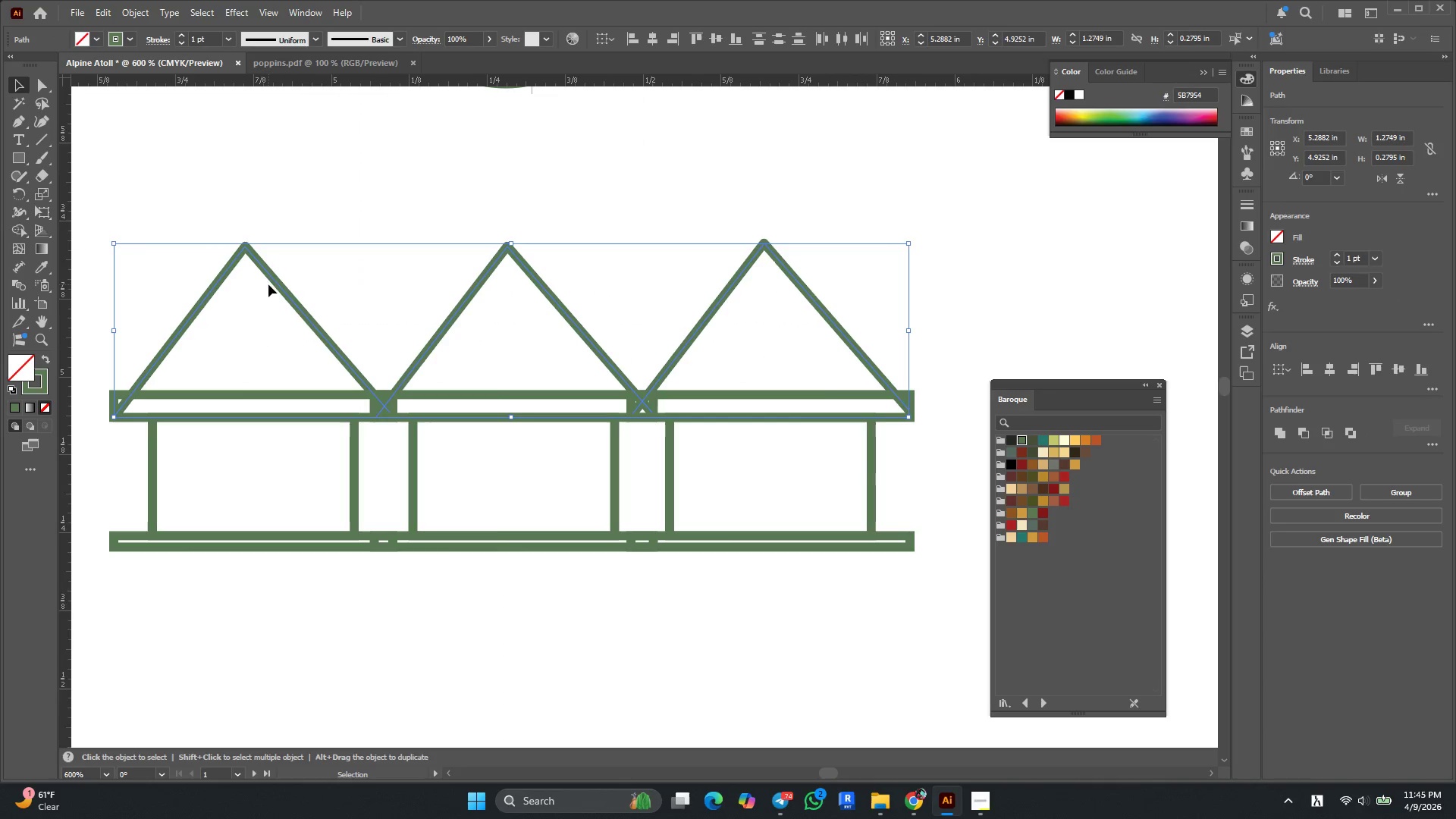 
left_click([271, 281])
 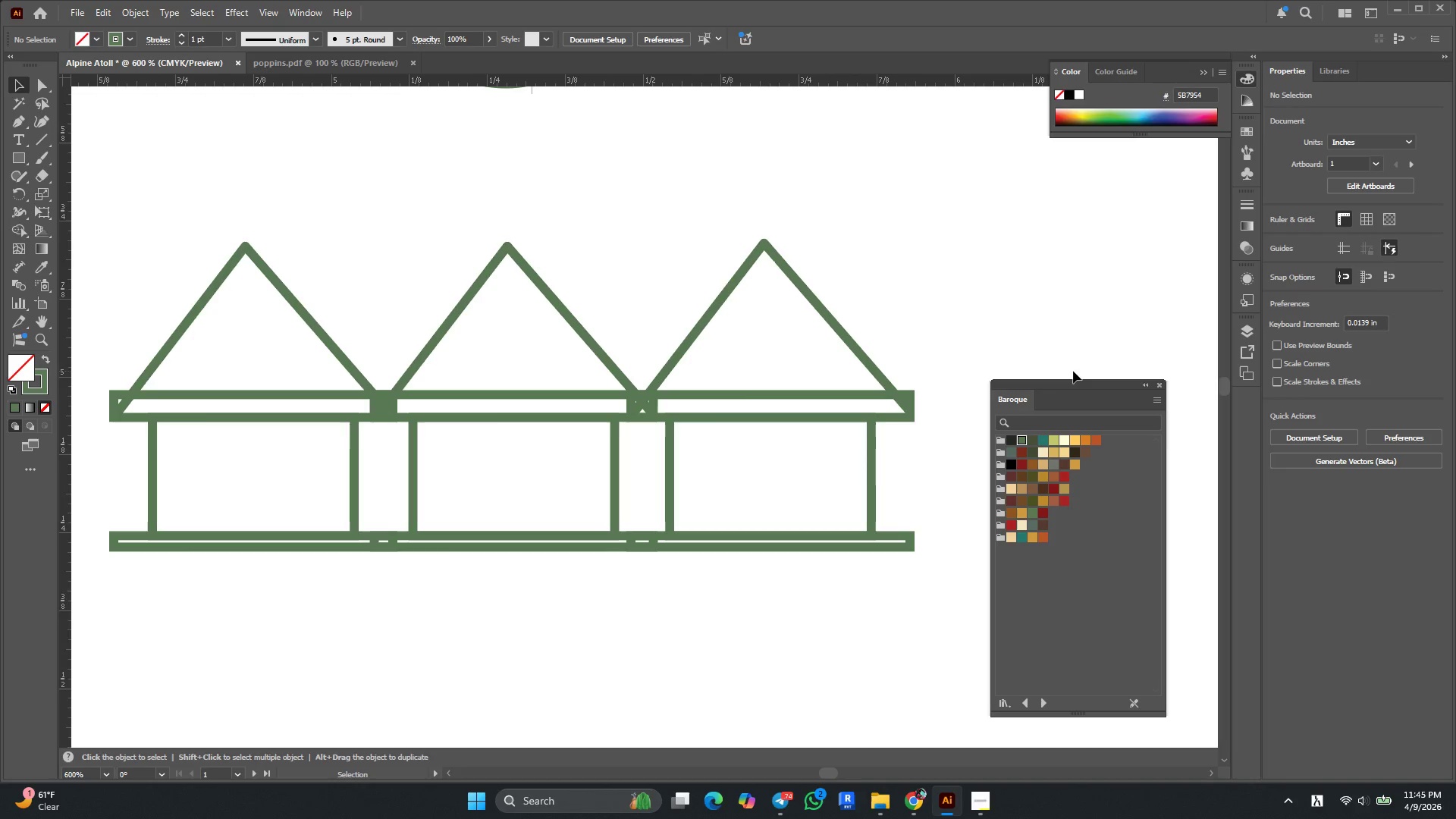 
left_click_drag(start_coordinate=[917, 306], to_coordinate=[282, 265])
 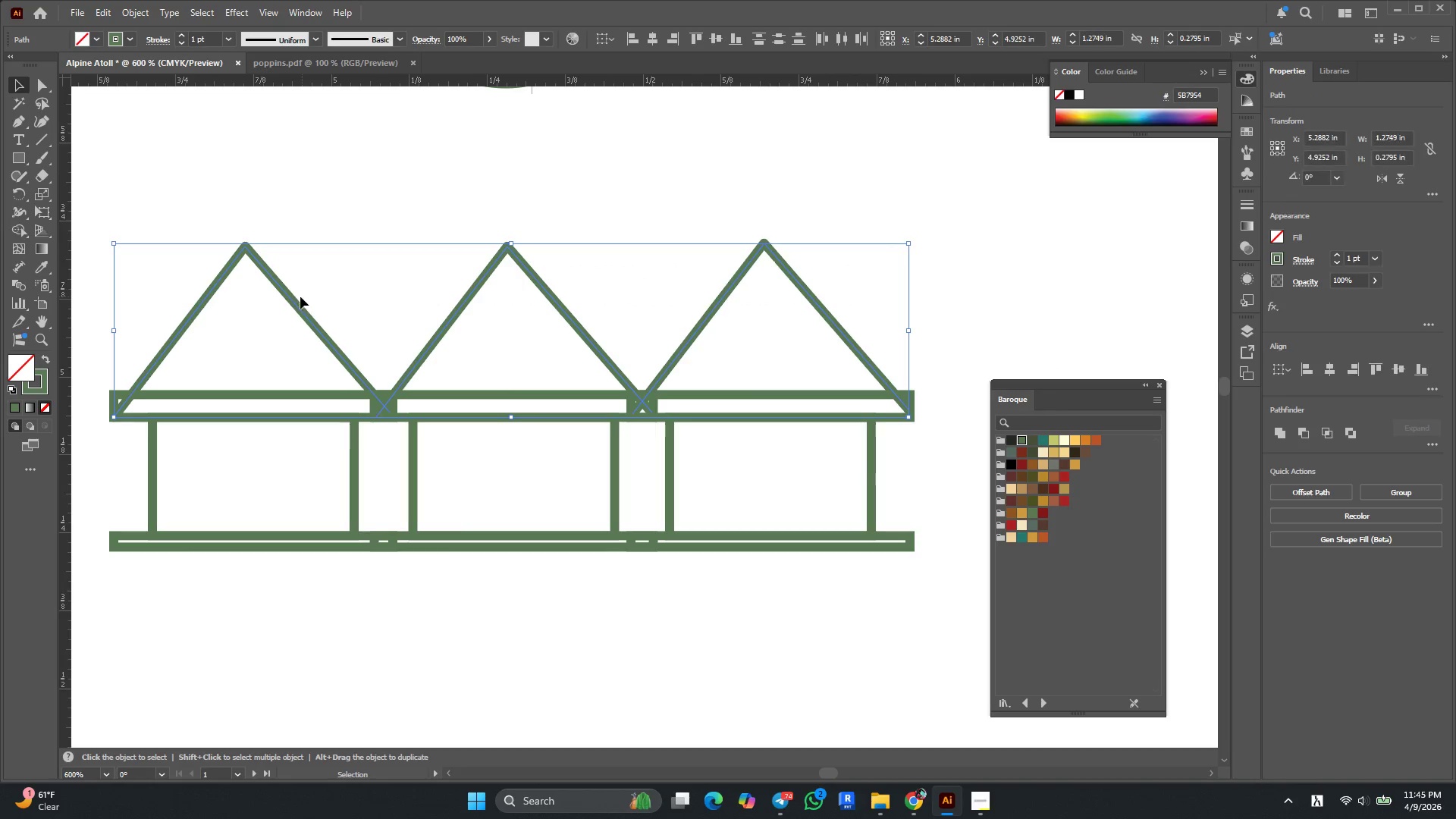 
hold_key(key=ShiftLeft, duration=1.09)
left_click([292, 300])
 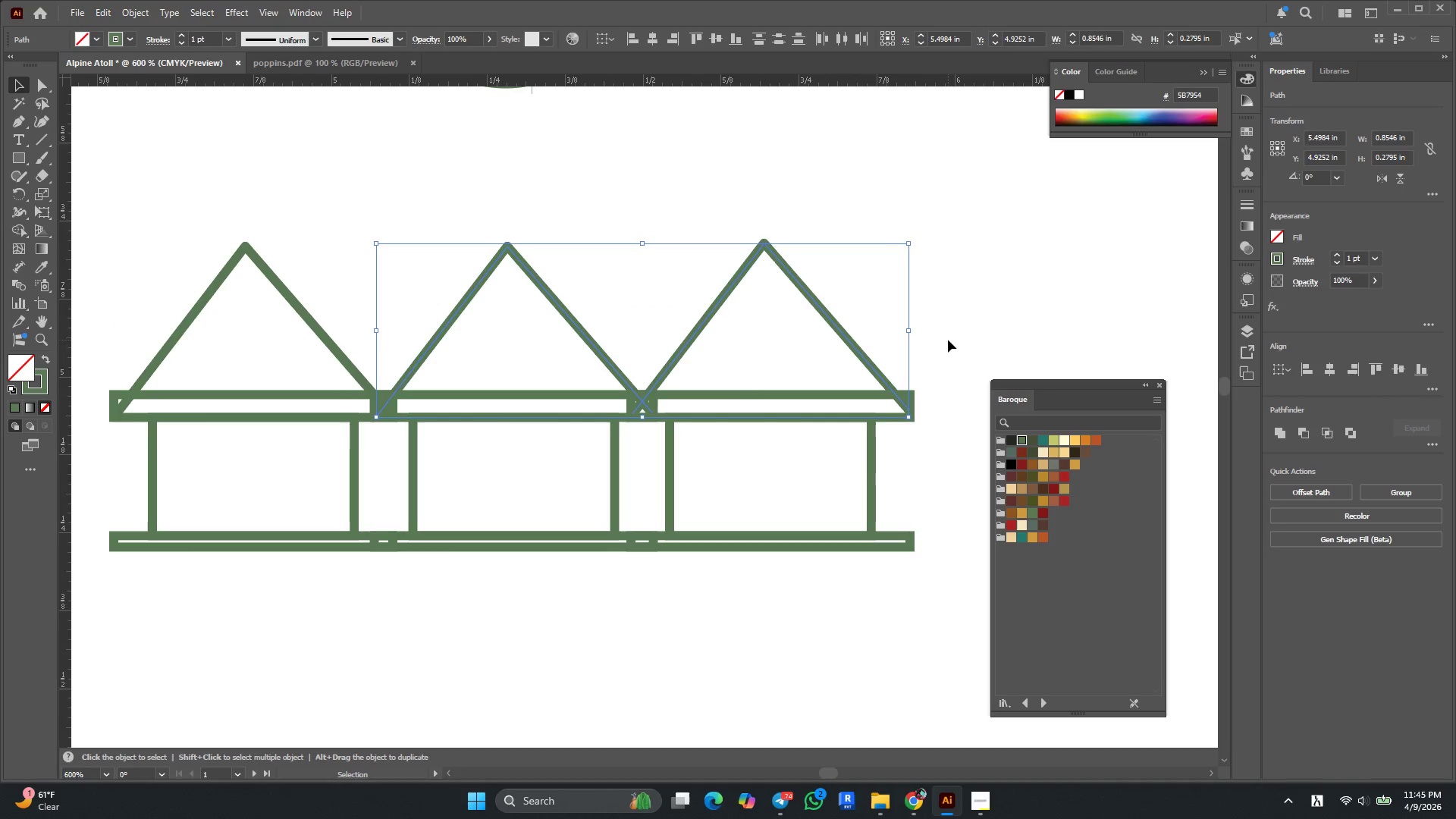 
left_click_drag(start_coordinate=[934, 320], to_coordinate=[236, 279])
 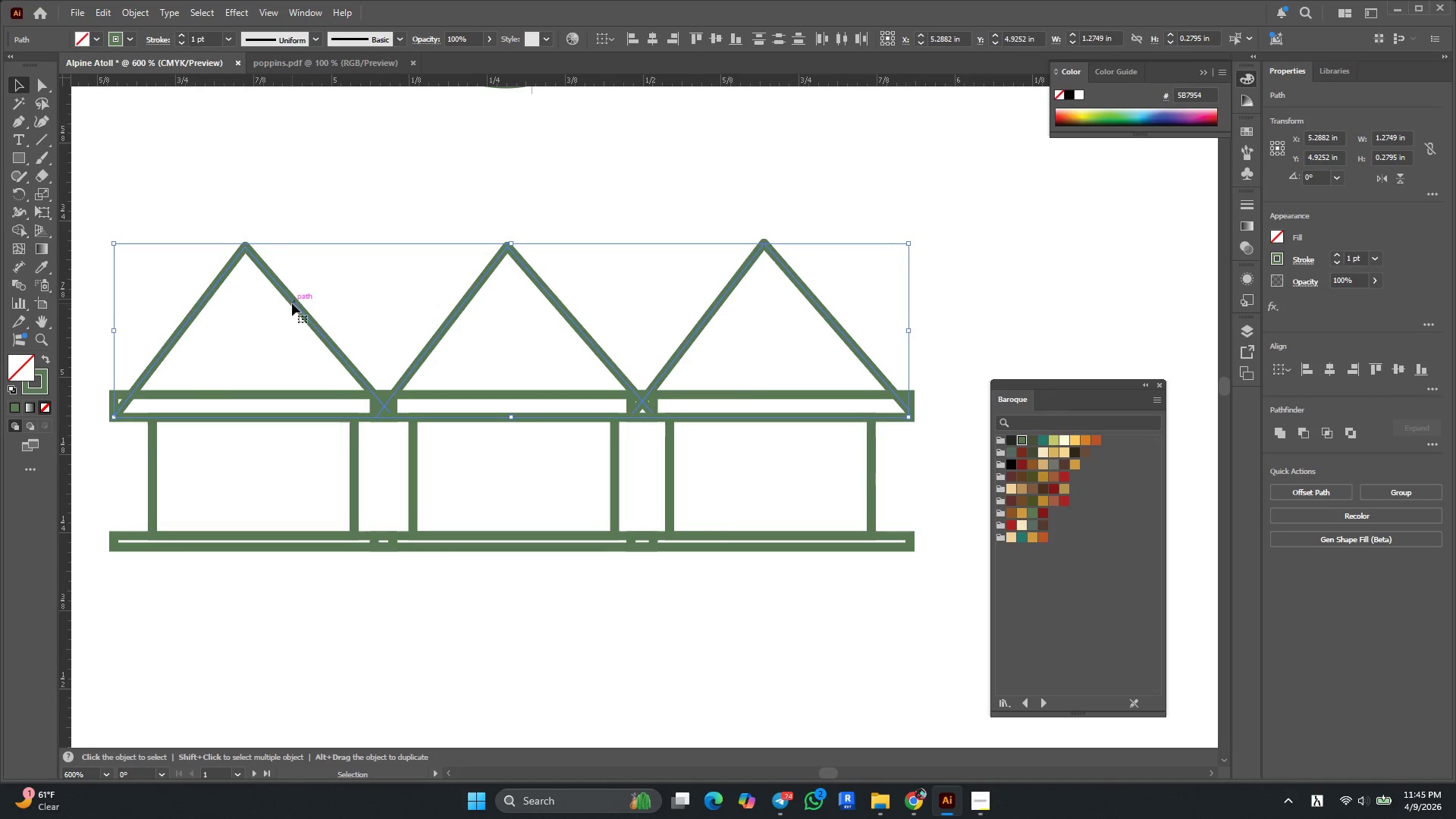 
left_click([292, 303])
 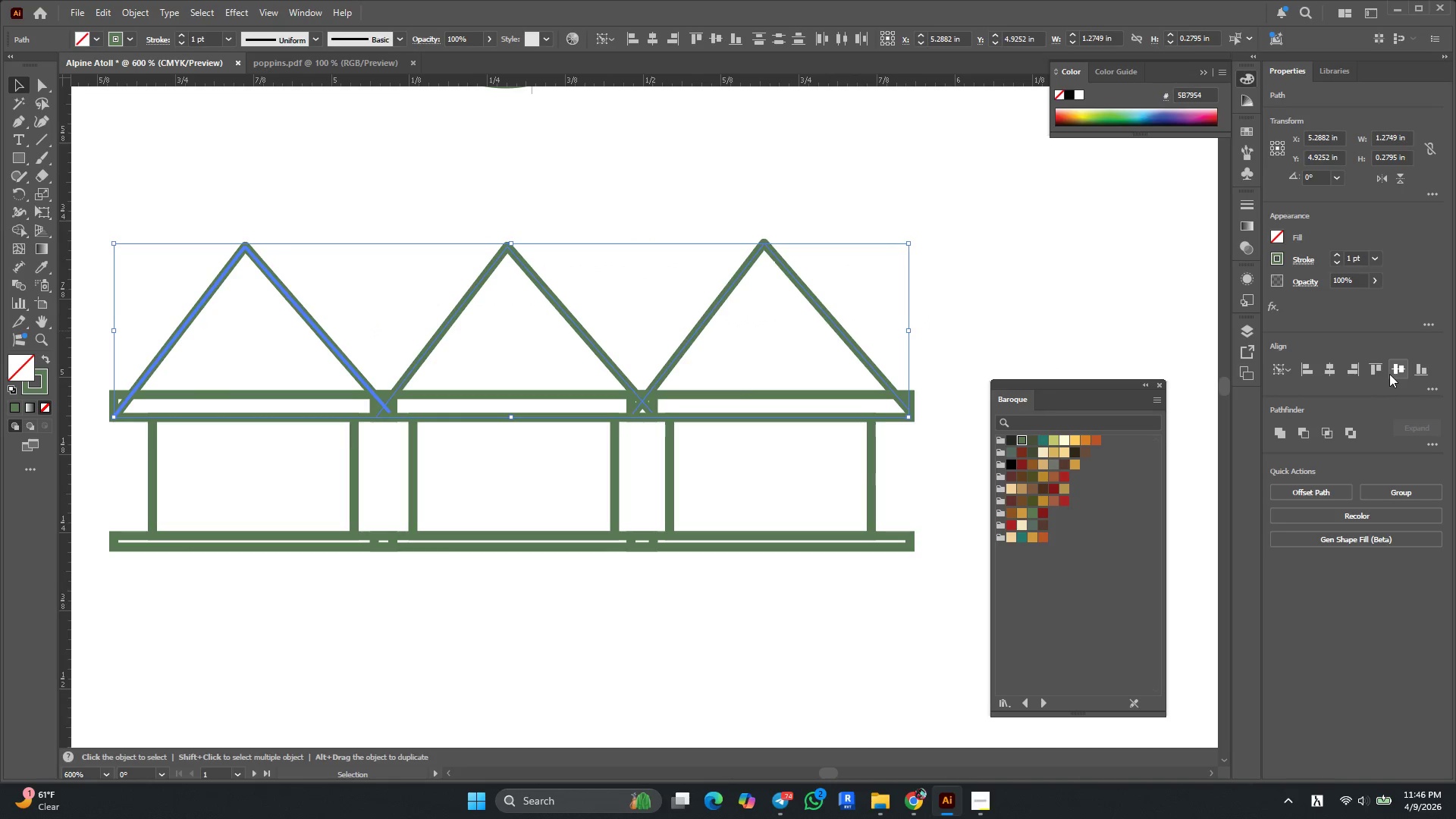 
left_click([1375, 369])
 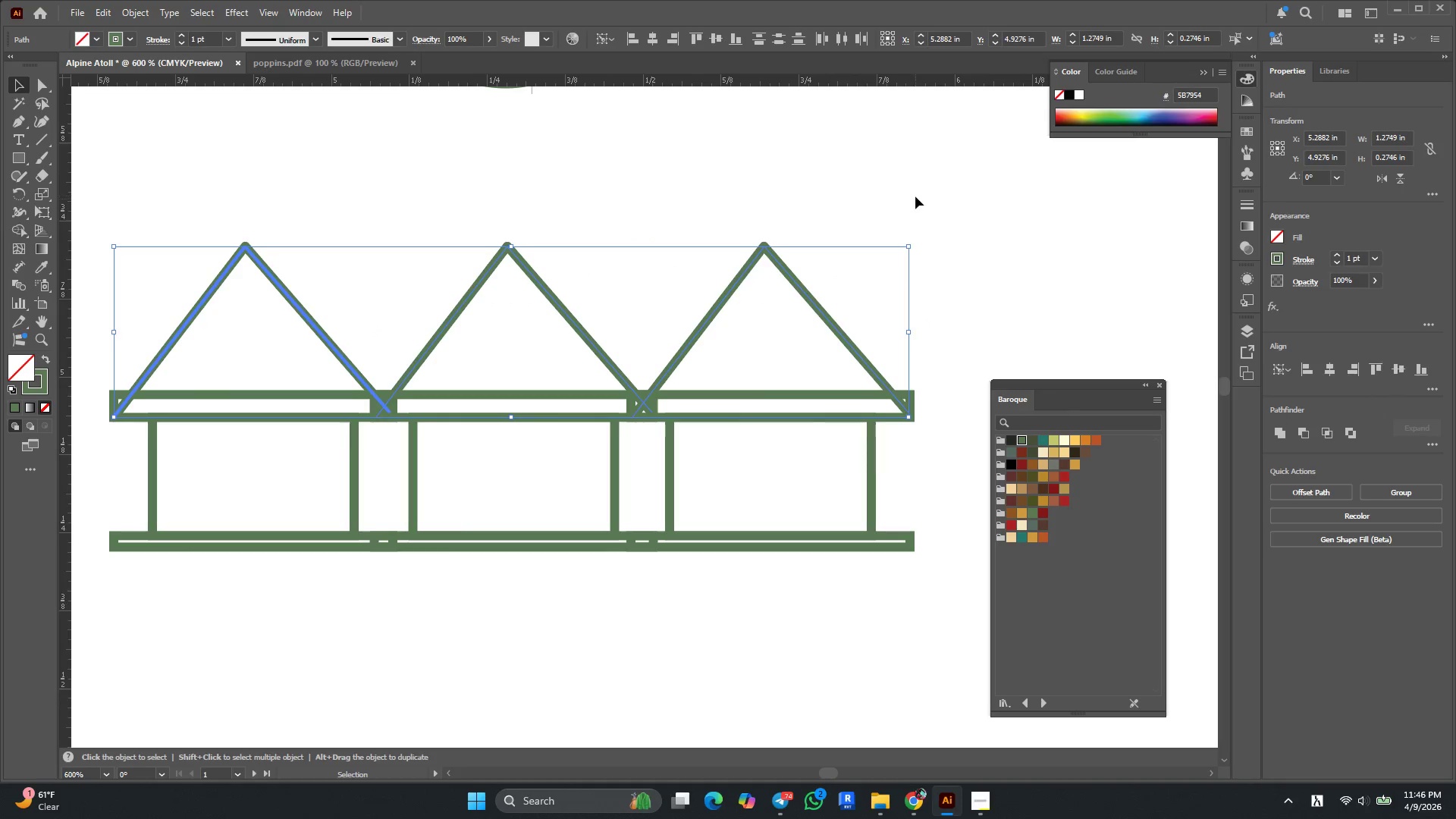 
key(ArrowUp)
 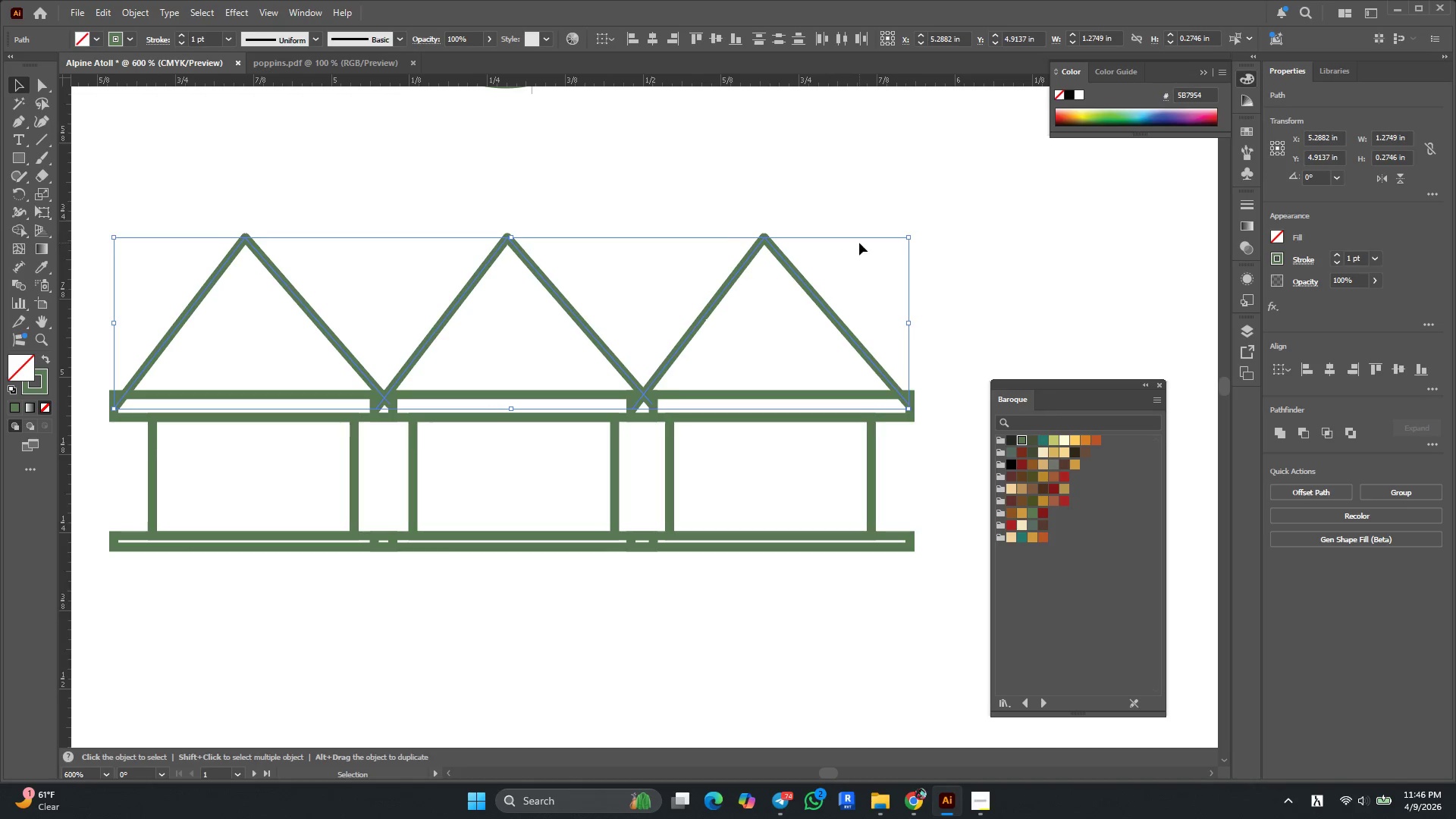 
key(ArrowUp)
 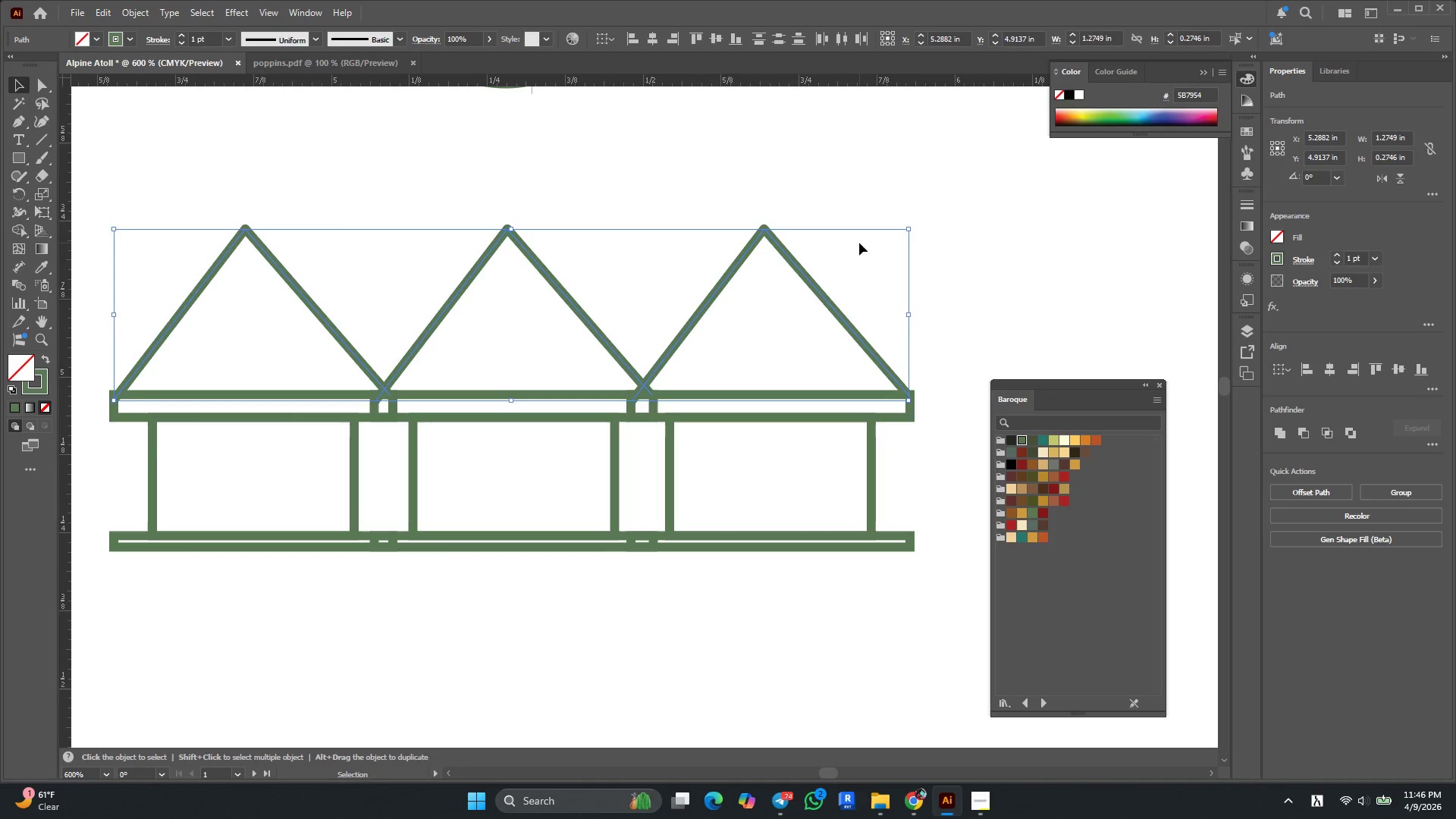 
key(ArrowUp)
 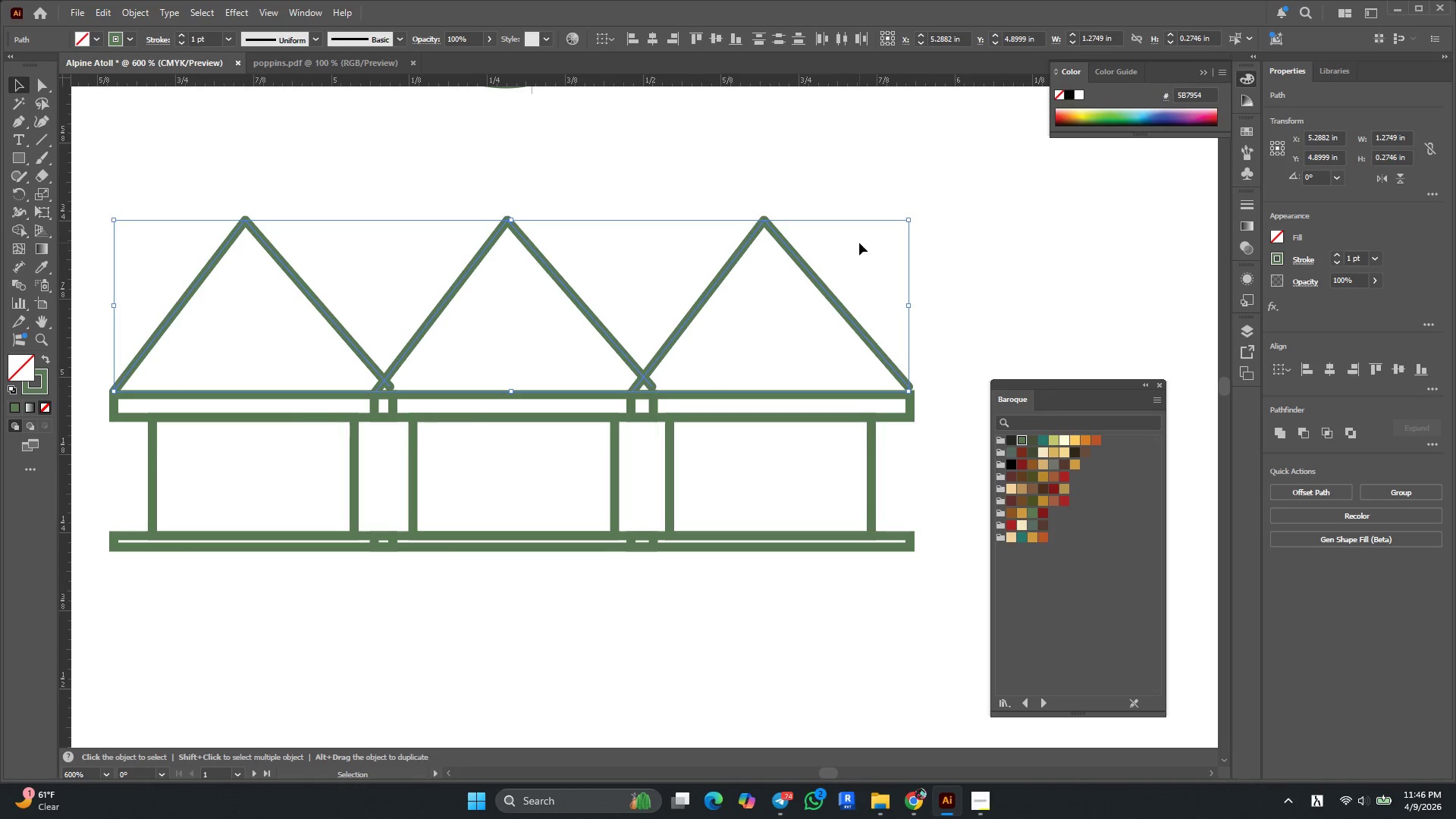 
key(ArrowUp)
 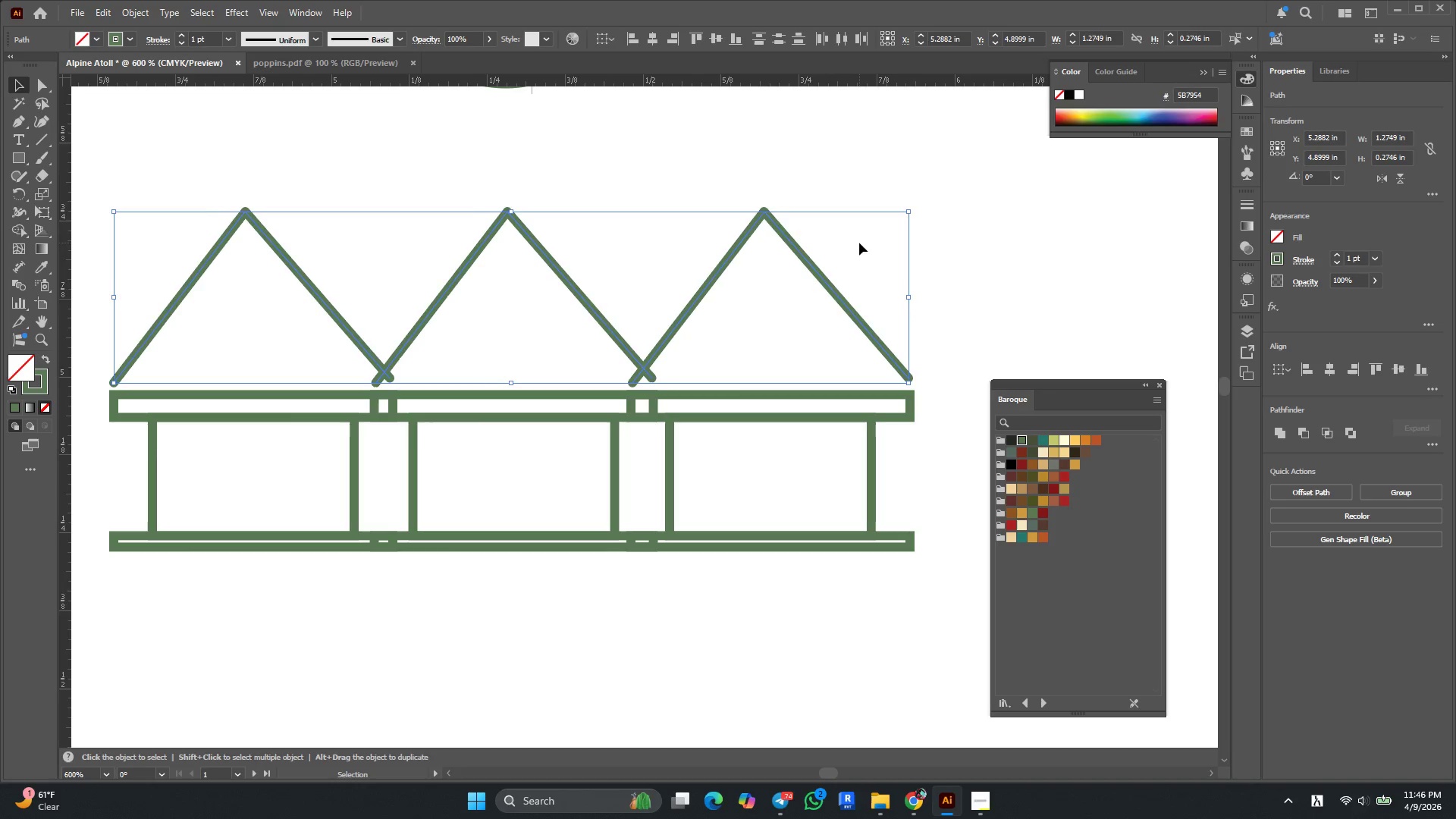 
key(ArrowUp)
 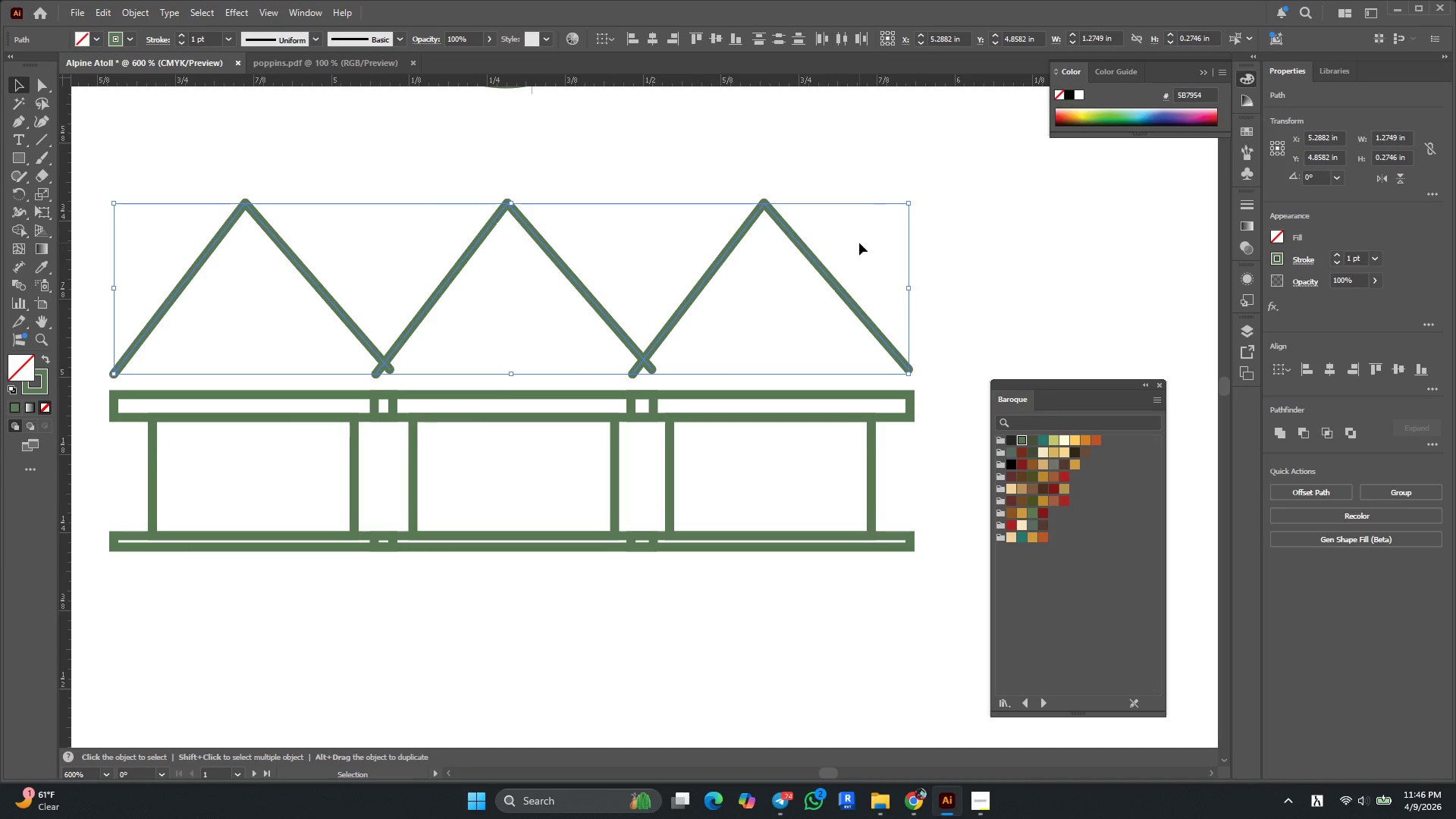 
key(ArrowDown)
 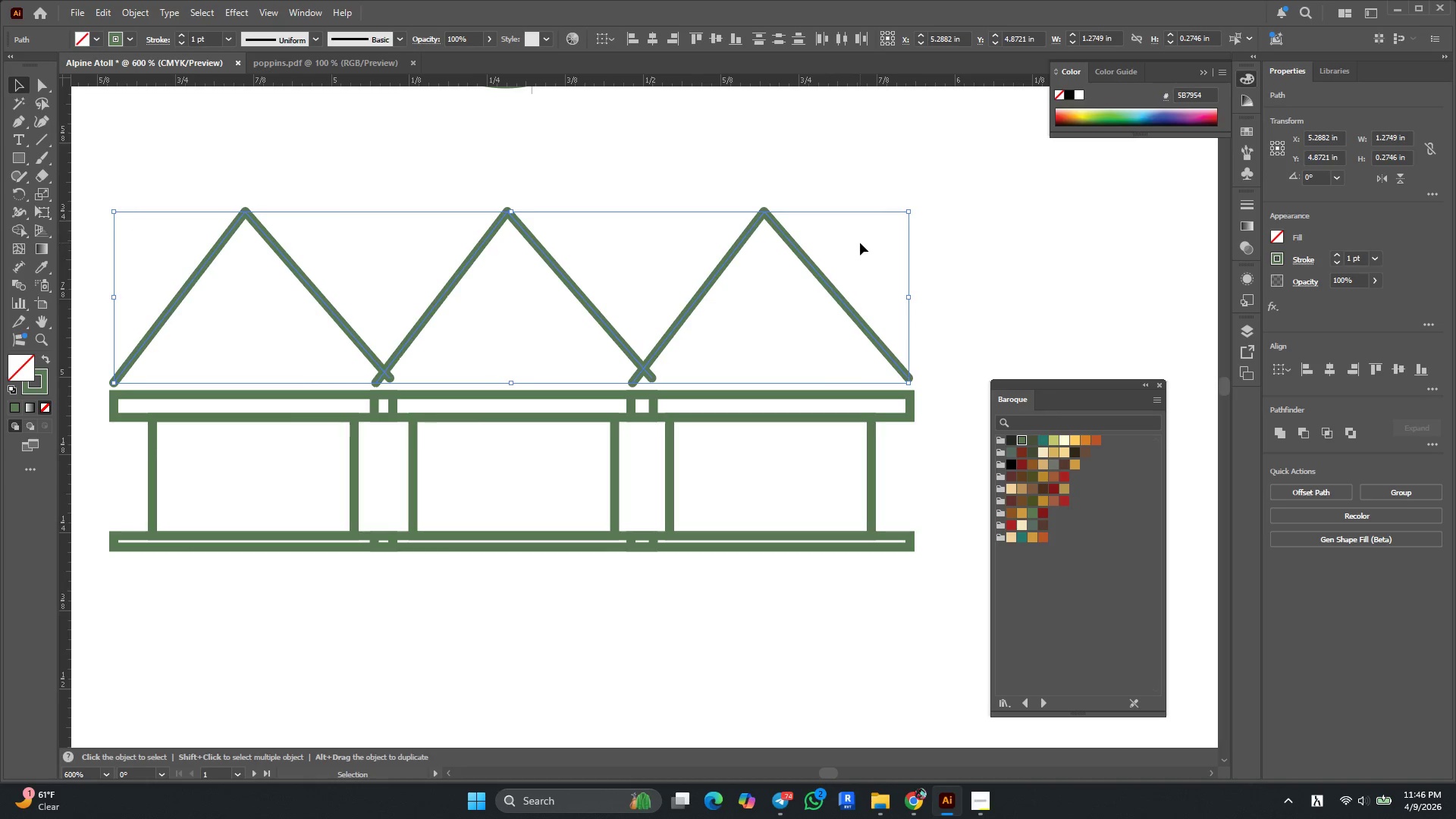 
key(ArrowUp)
 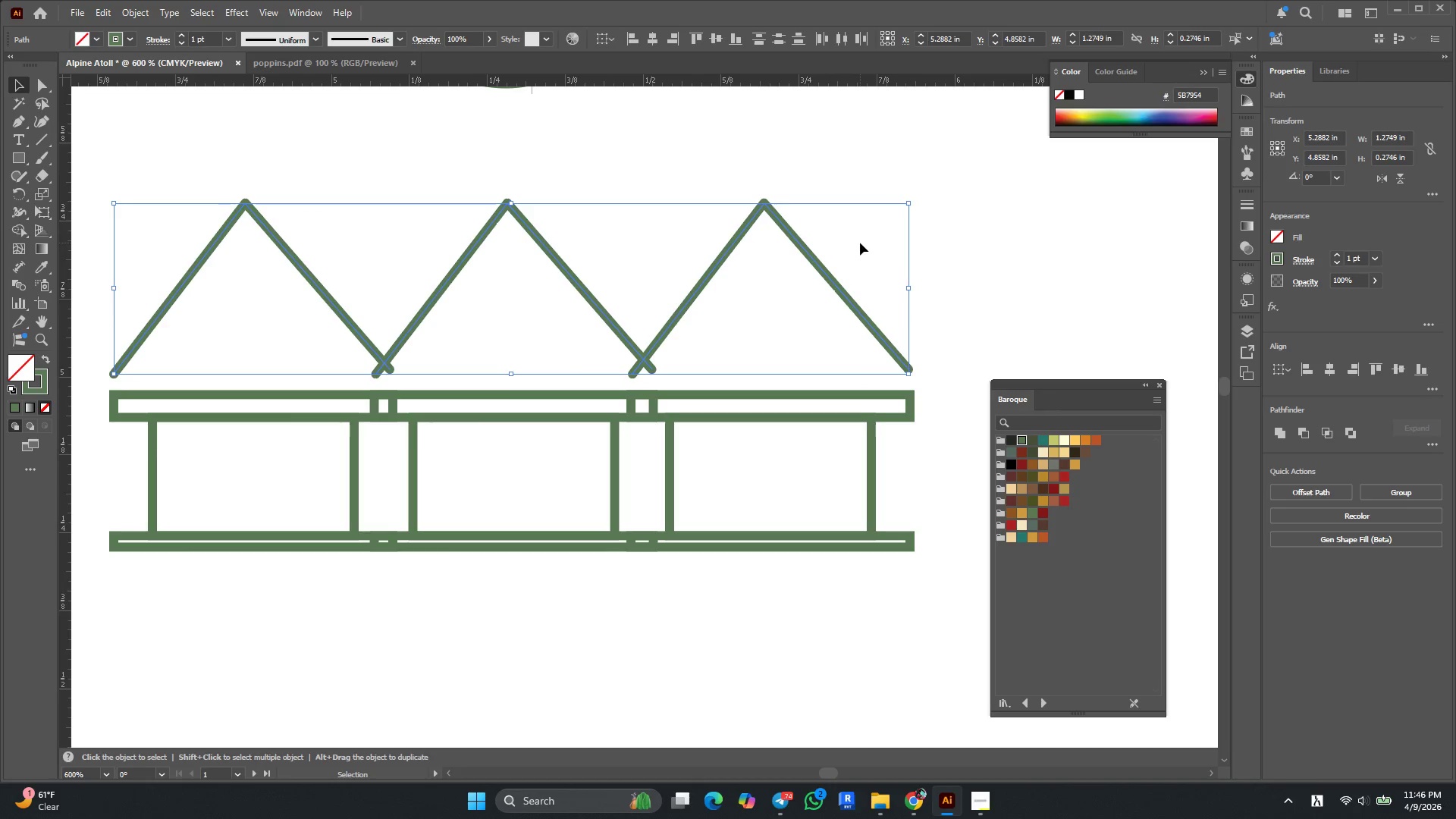 
key(ArrowDown)
 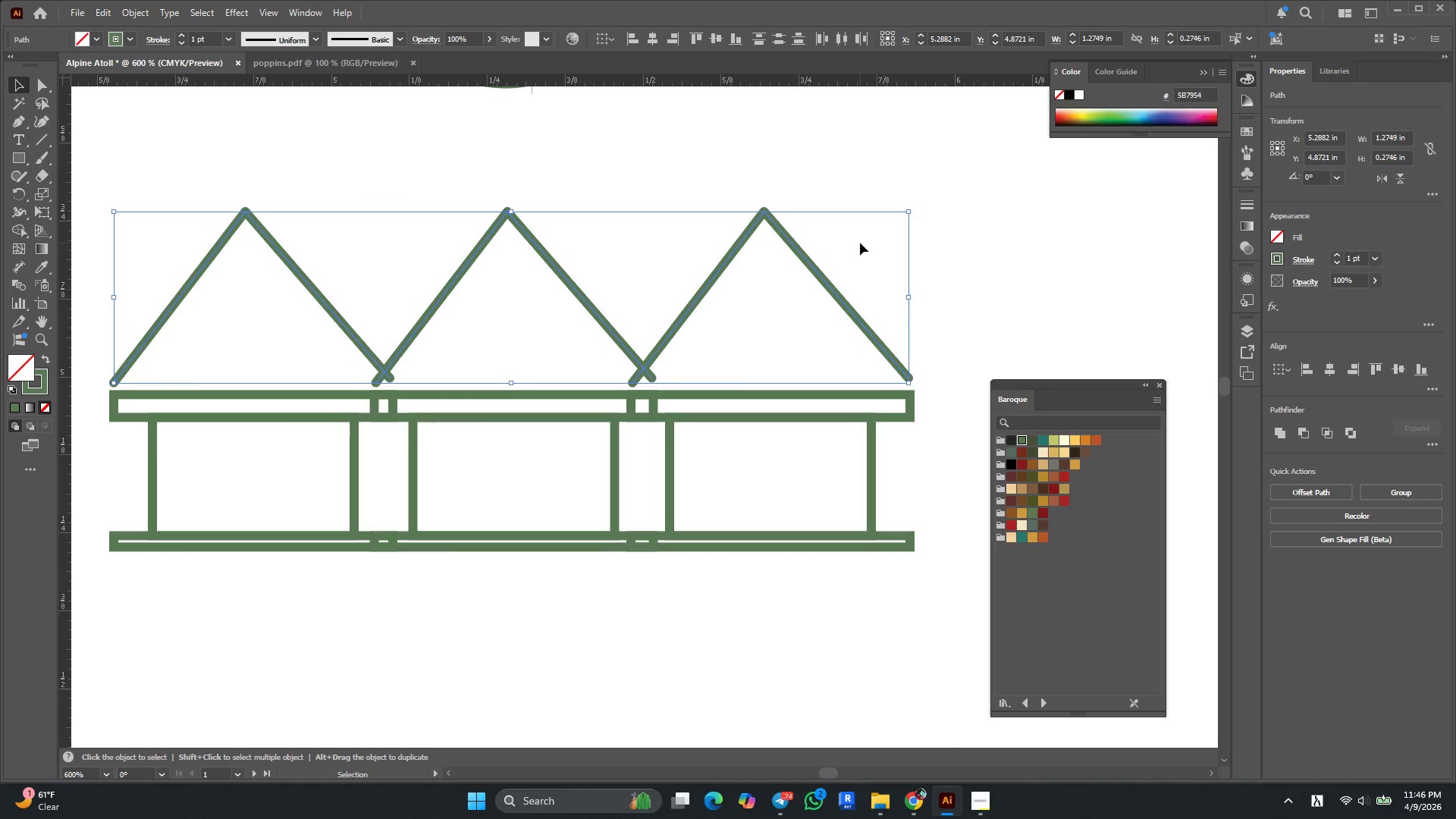 
key(ArrowDown)
 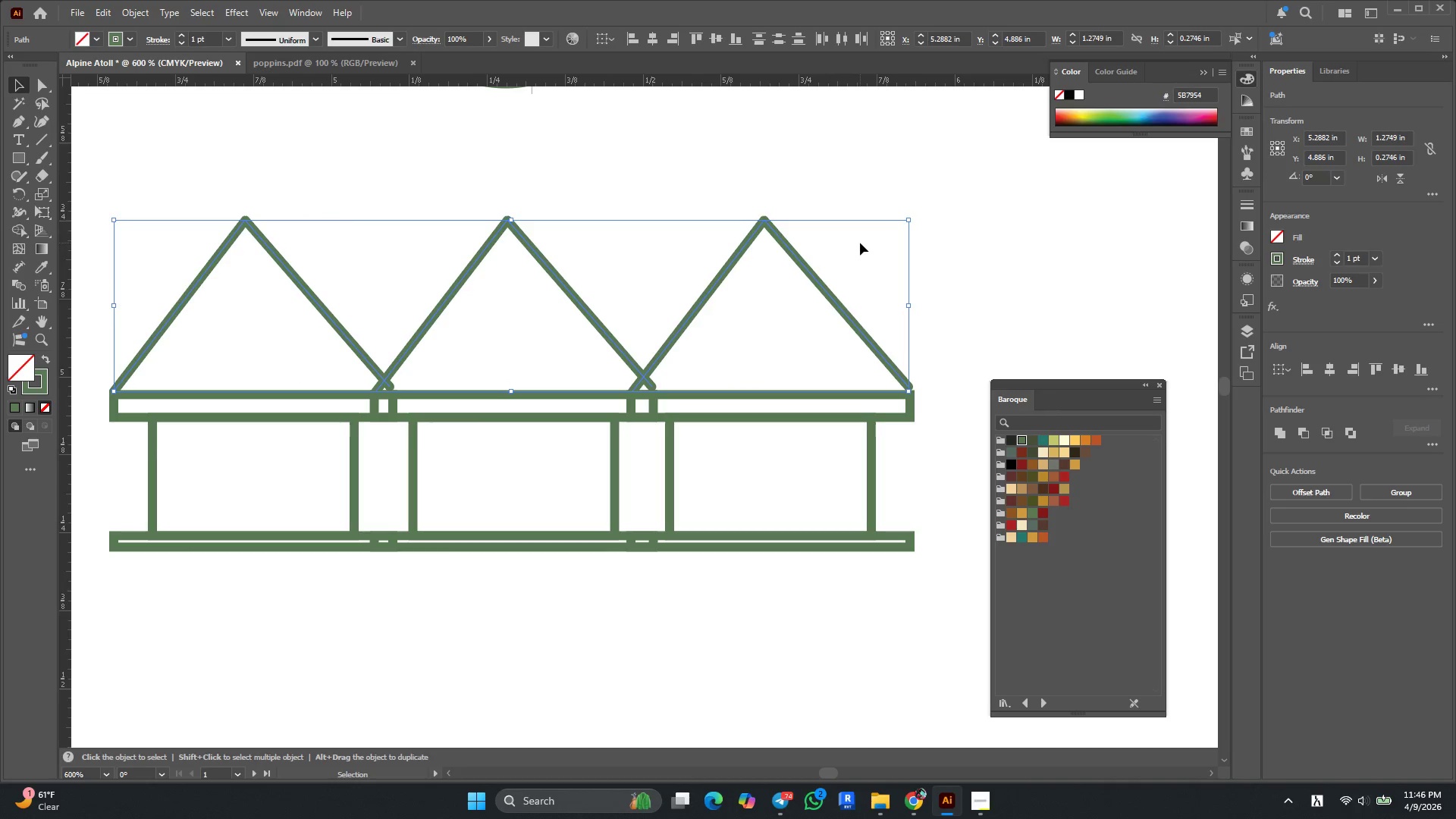 
key(ArrowDown)
 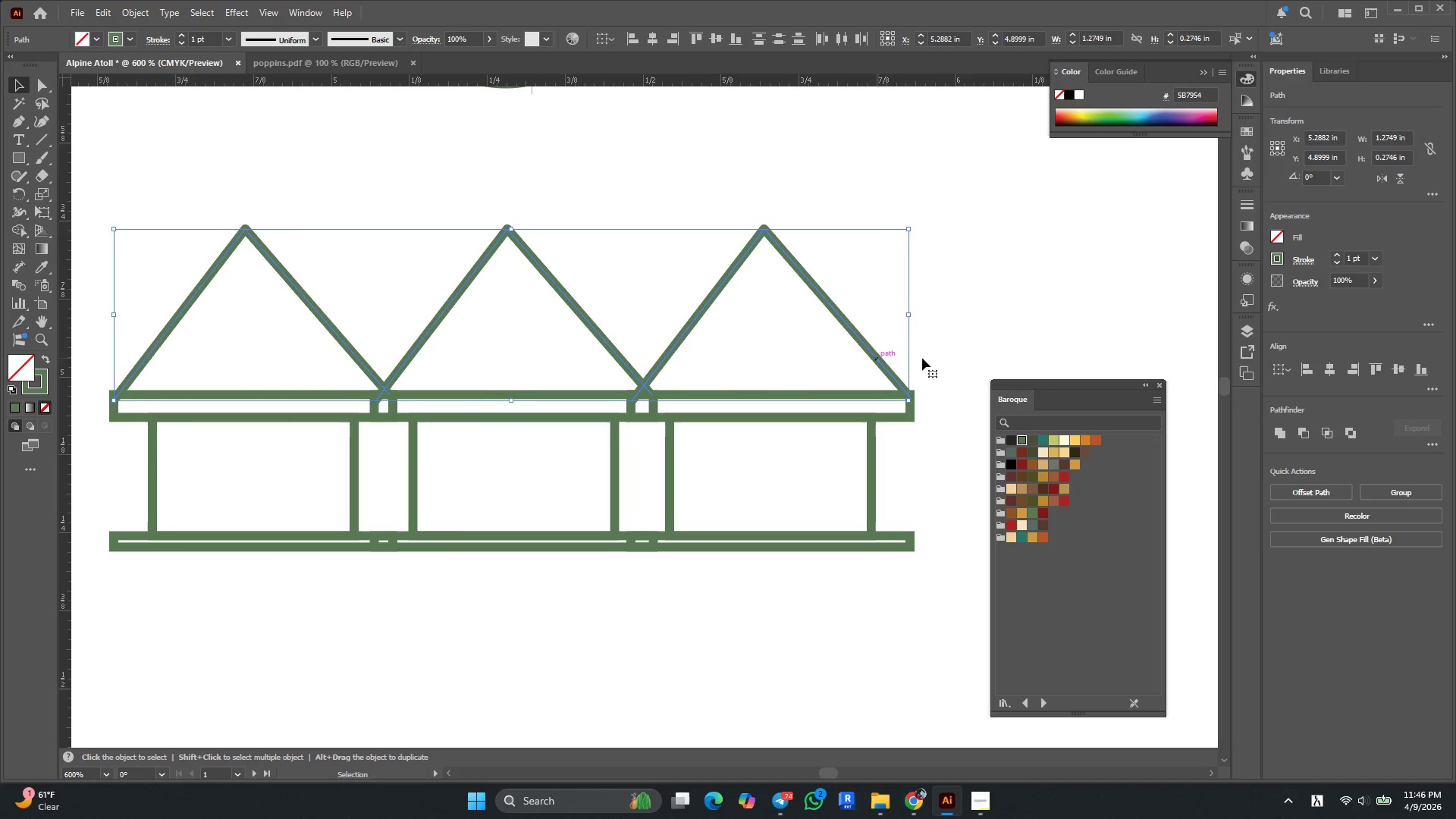 
left_click([1005, 310])
 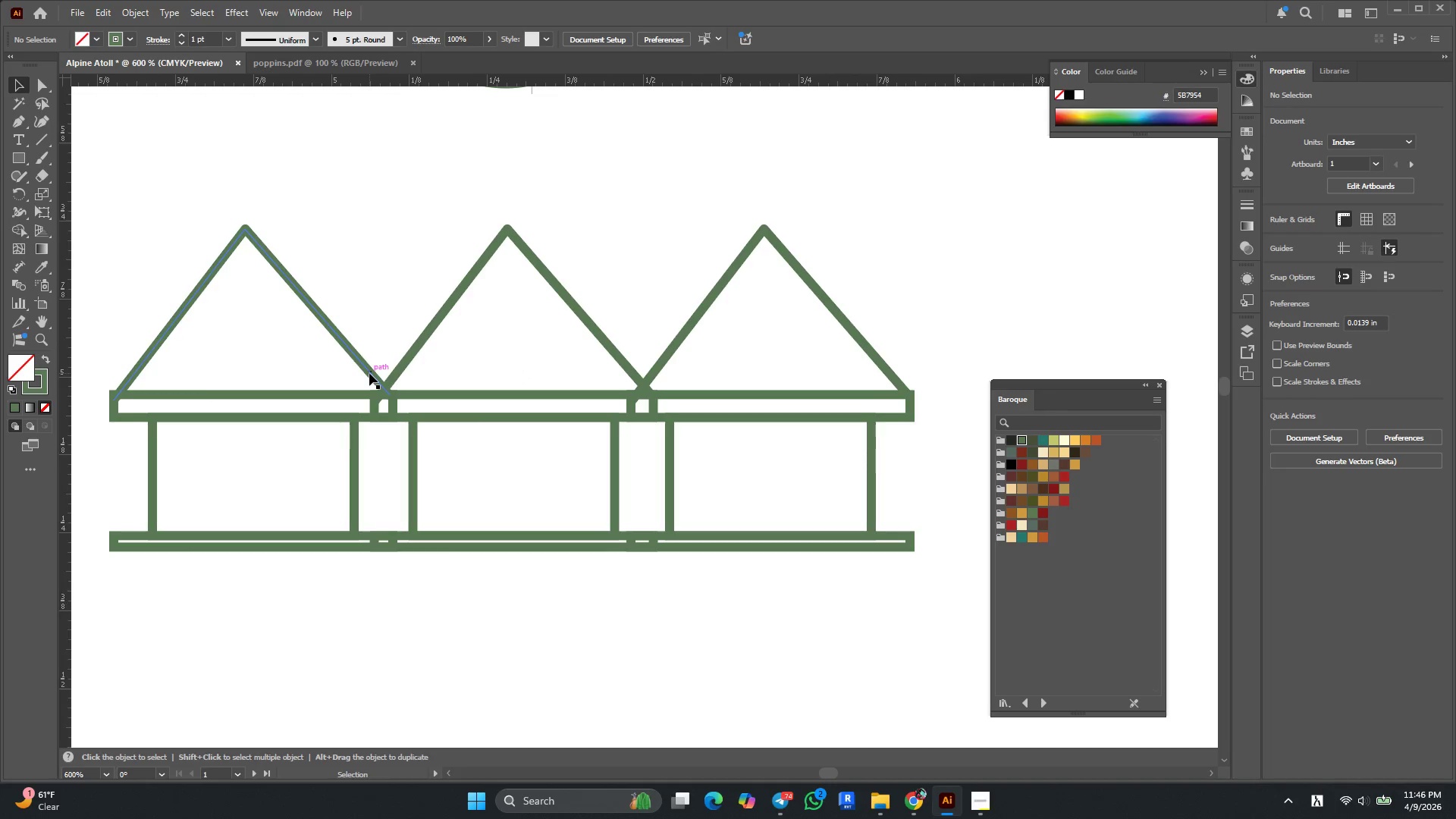 
wait(5.55)
 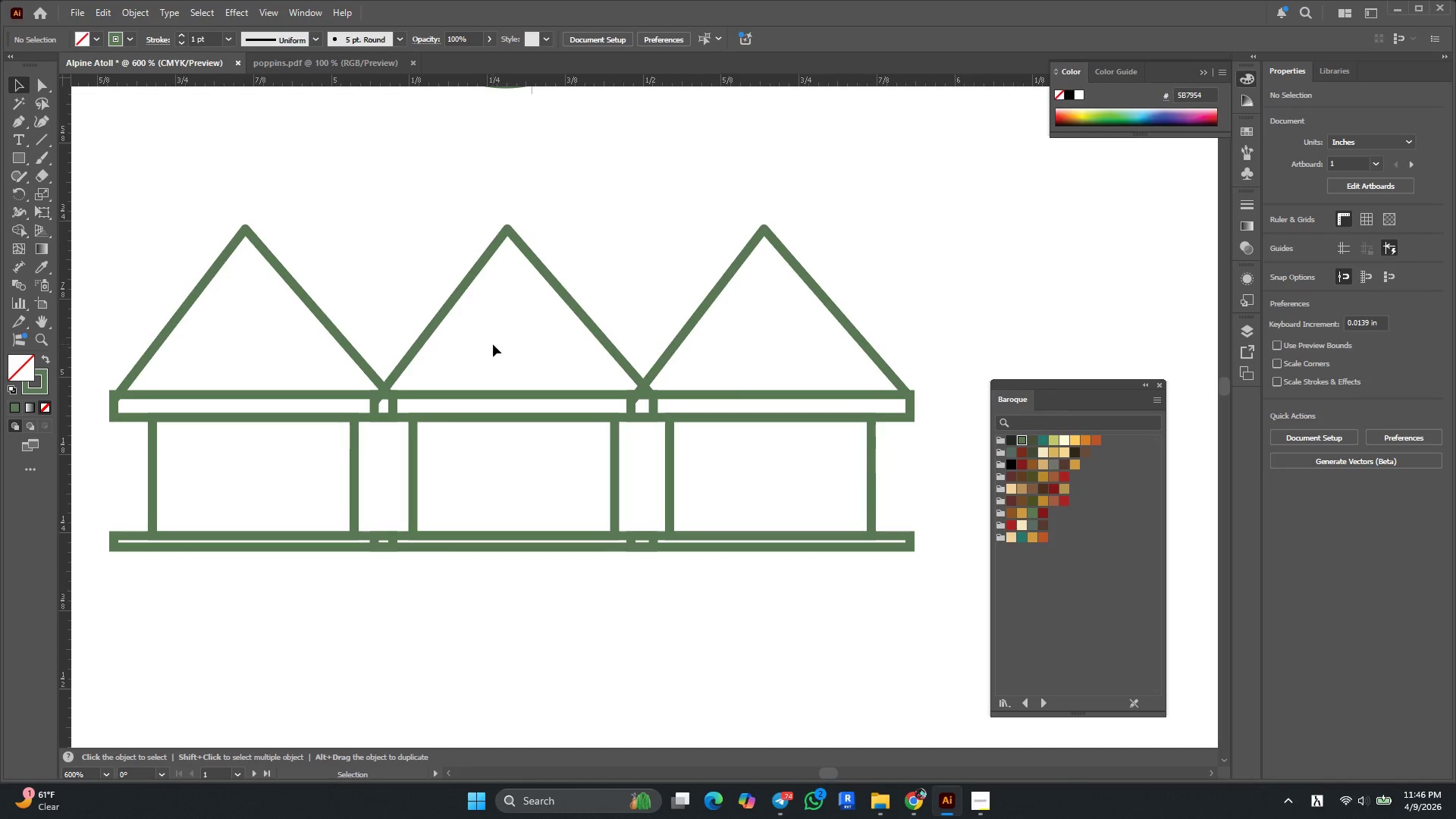 
left_click_drag(start_coordinate=[880, 329], to_coordinate=[283, 275])
 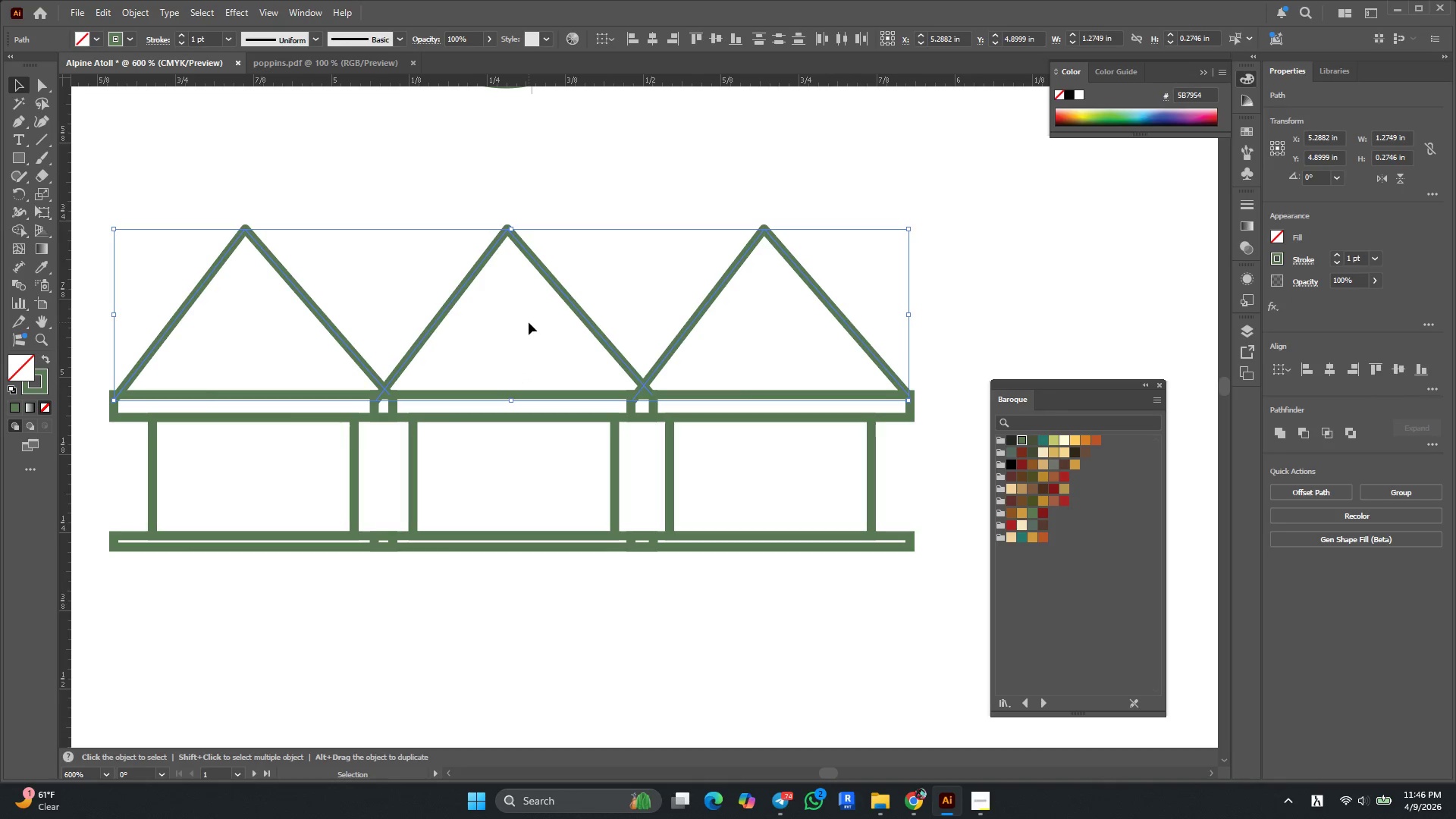 
key(ArrowUp)
 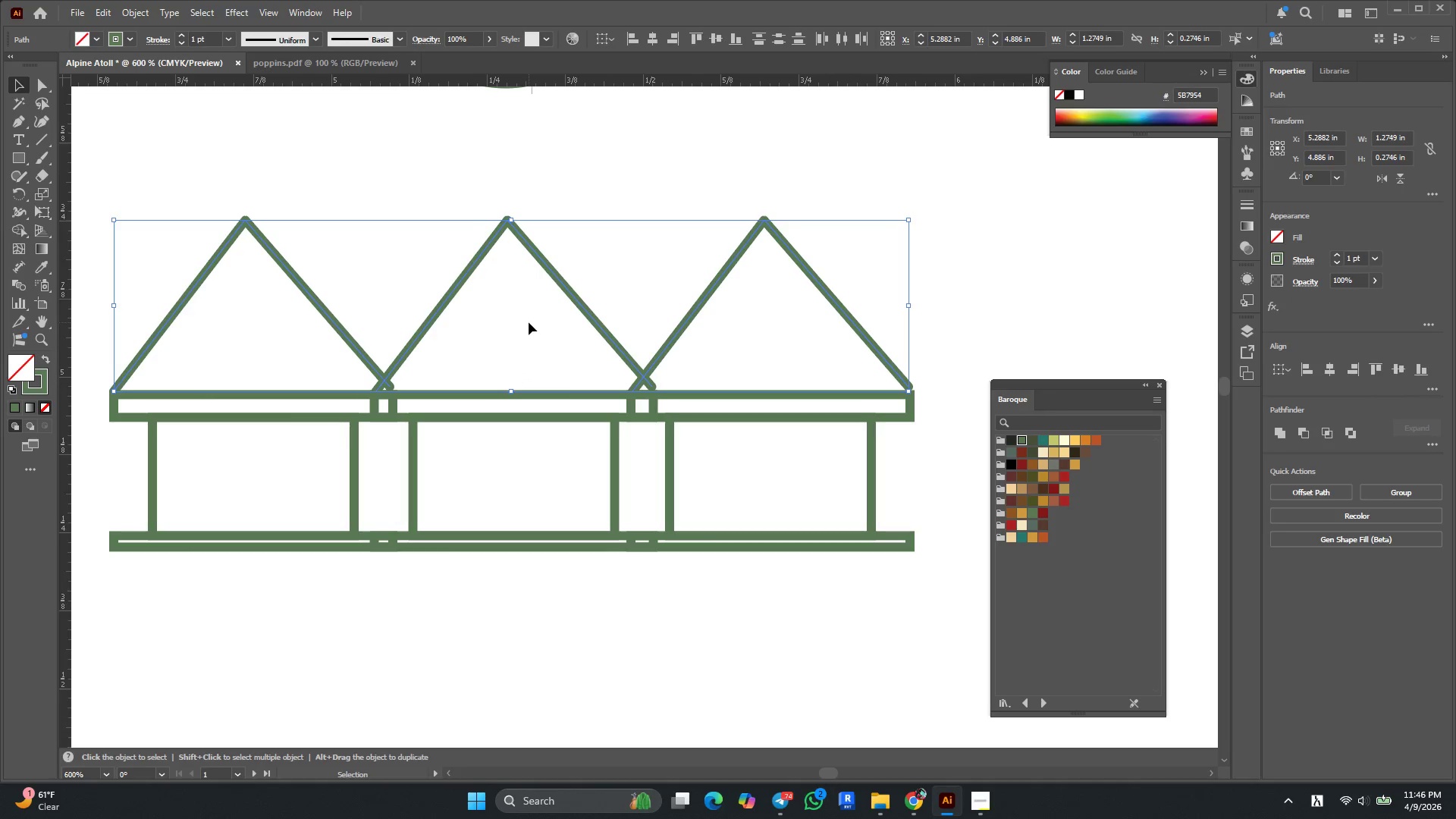 
key(ArrowUp)
 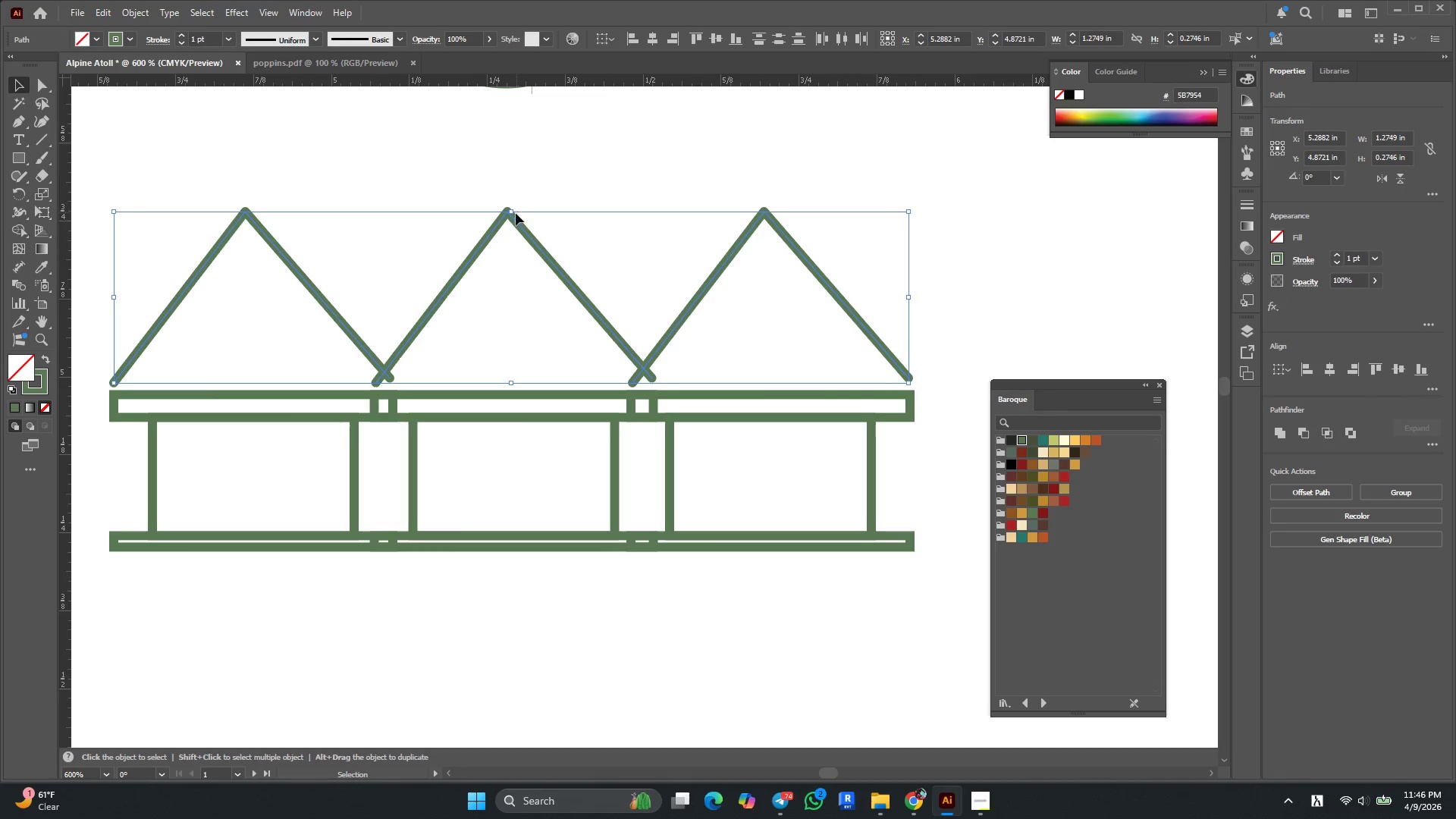 
left_click_drag(start_coordinate=[515, 214], to_coordinate=[519, 288])
 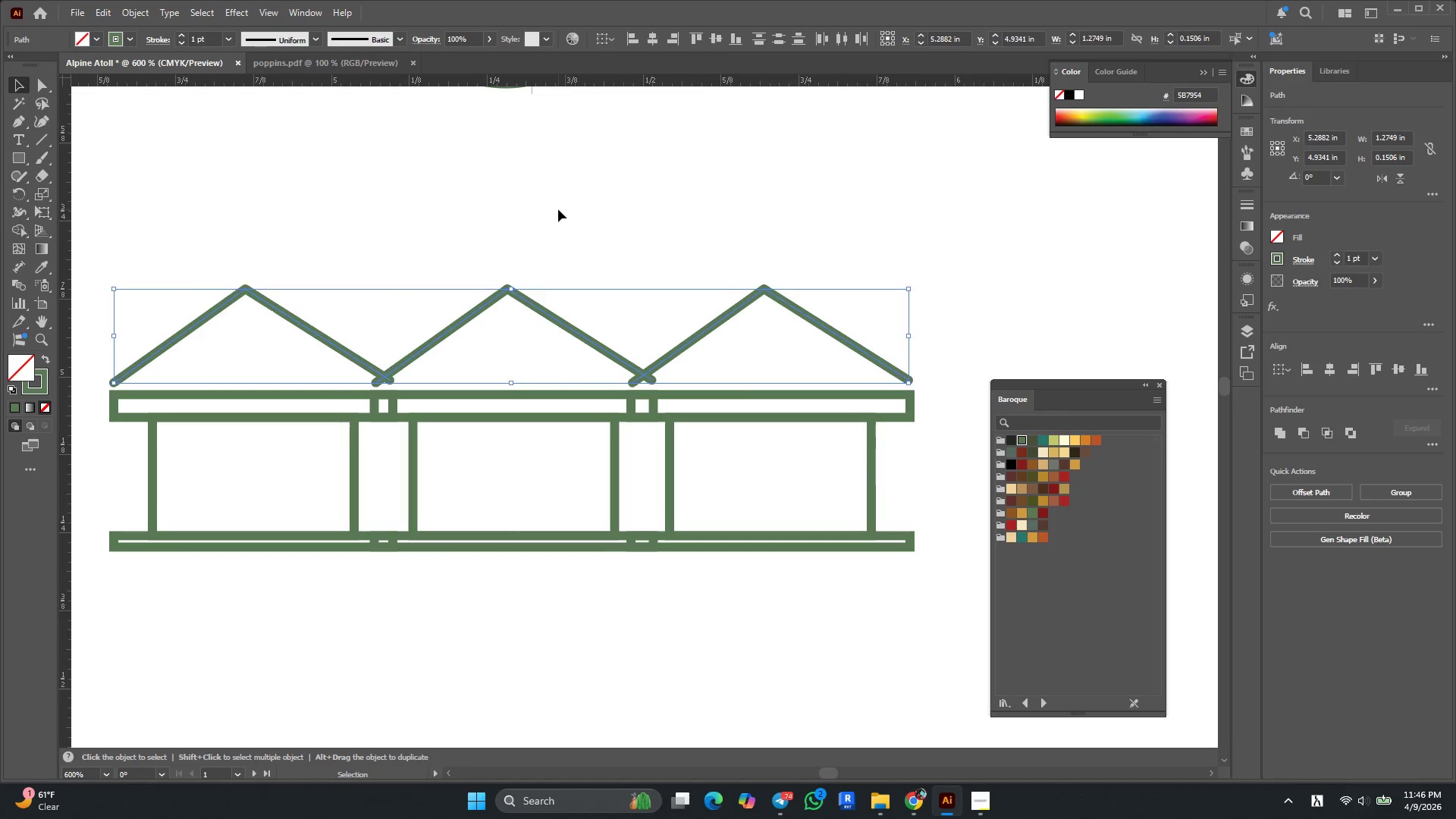 
key(Alt+AltLeft)
 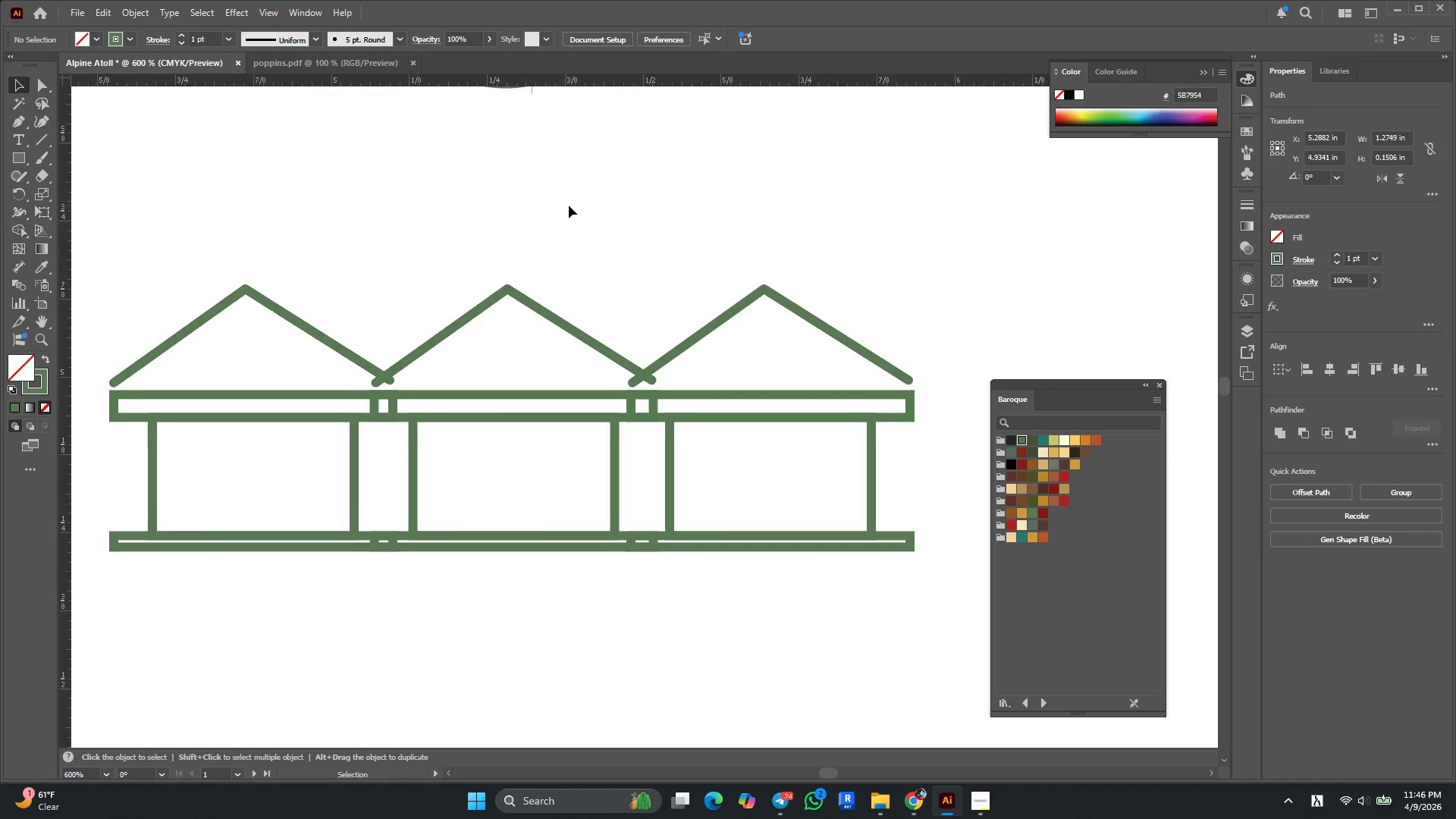 
scroll: coordinate [569, 206], scroll_direction: down, amount: 2.0
 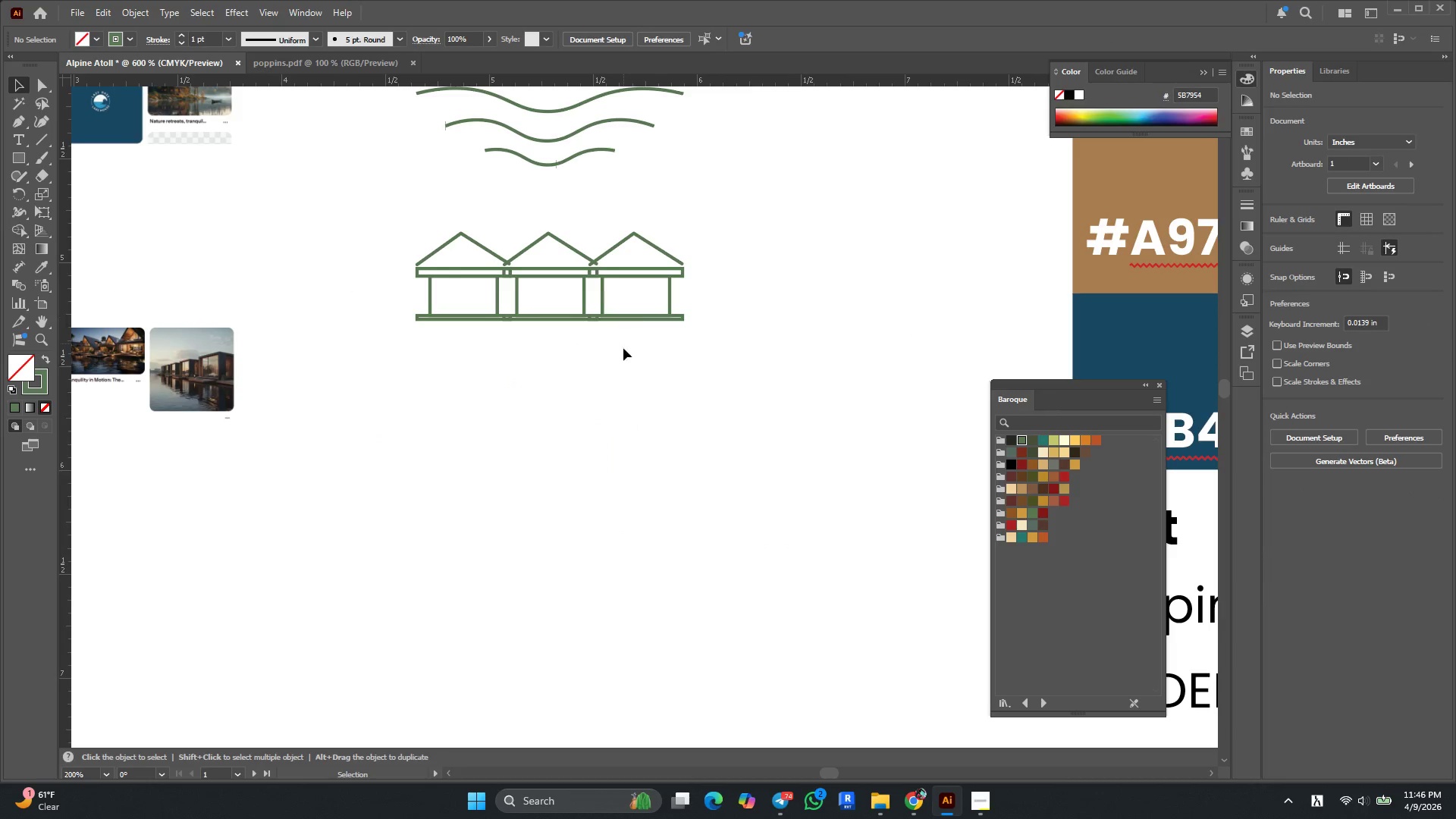 
hold_key(key=AltLeft, duration=0.36)
scroll: coordinate [532, 353], scroll_direction: up, amount: 9.0
 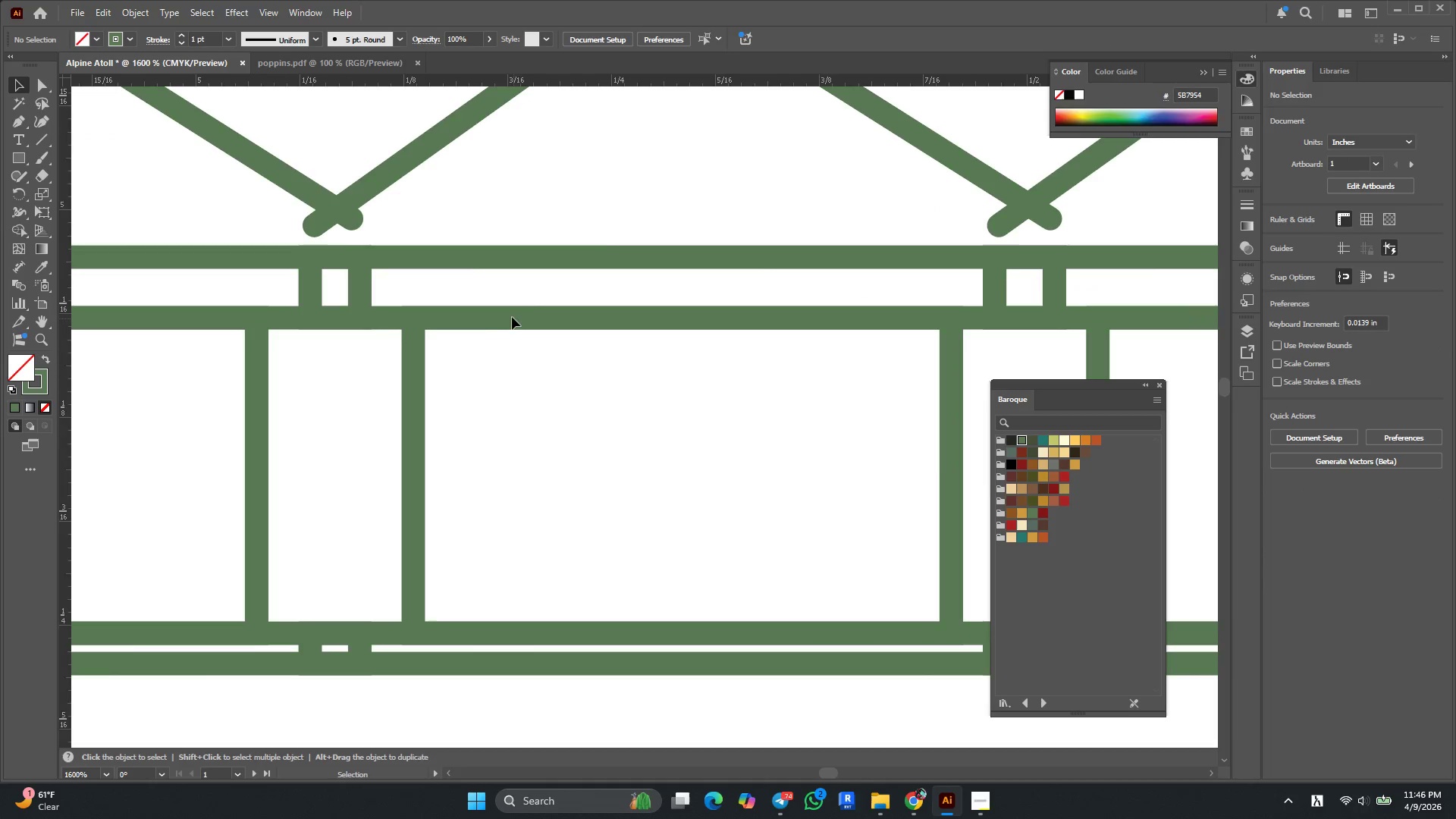 
key(Alt+AltLeft)
 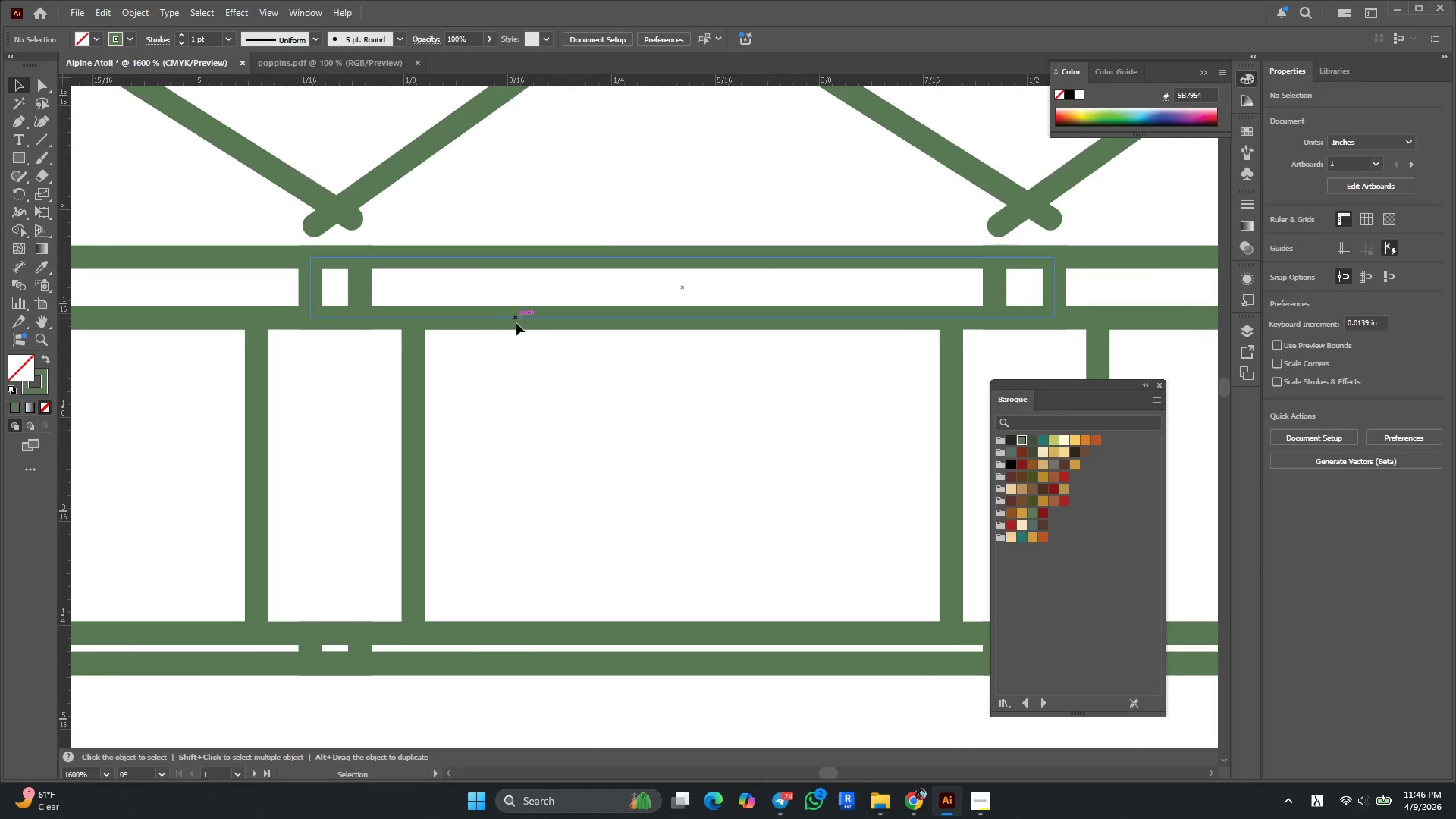 
scroll: coordinate [517, 330], scroll_direction: down, amount: 2.0
 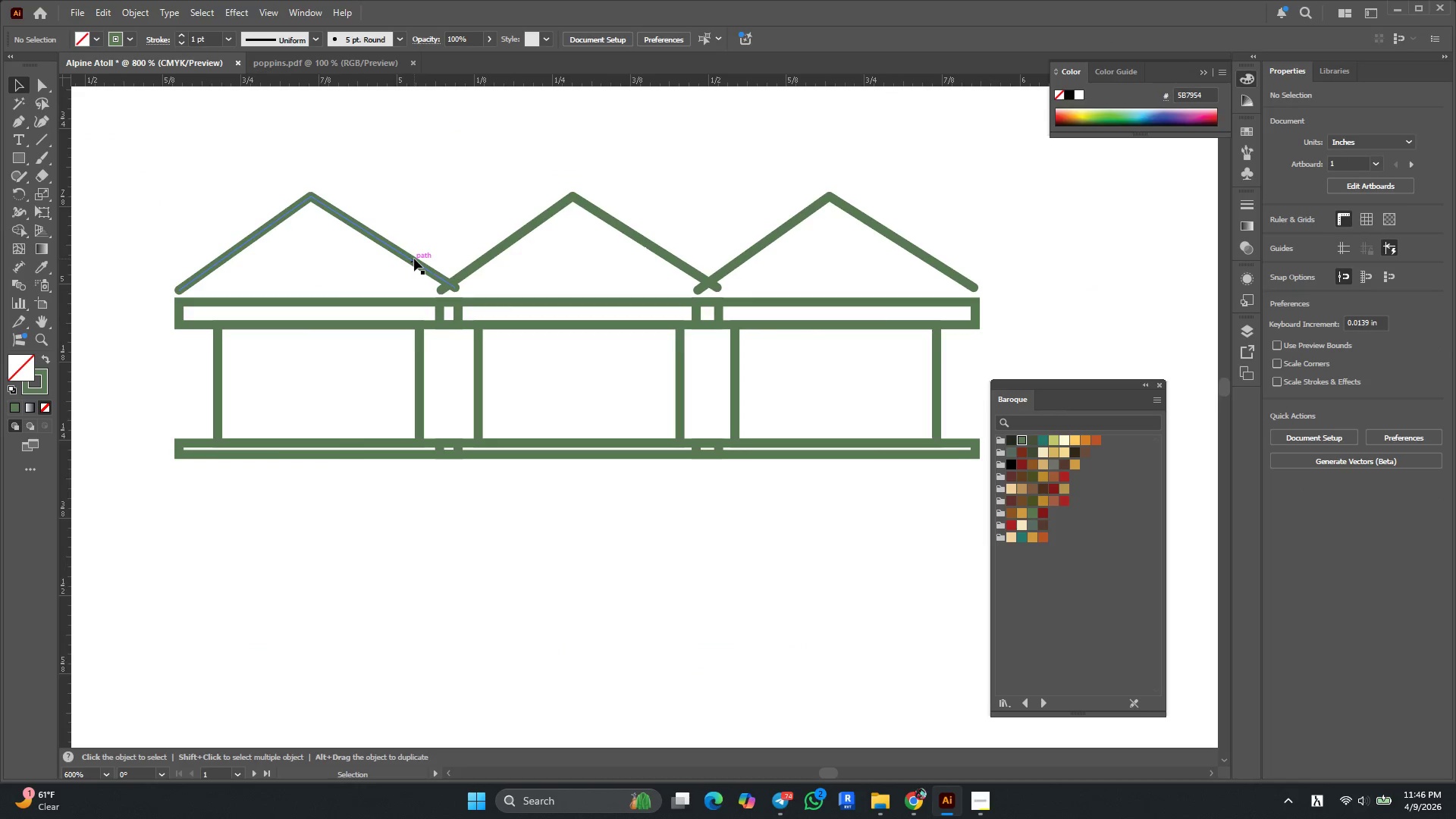 
left_click([414, 259])
 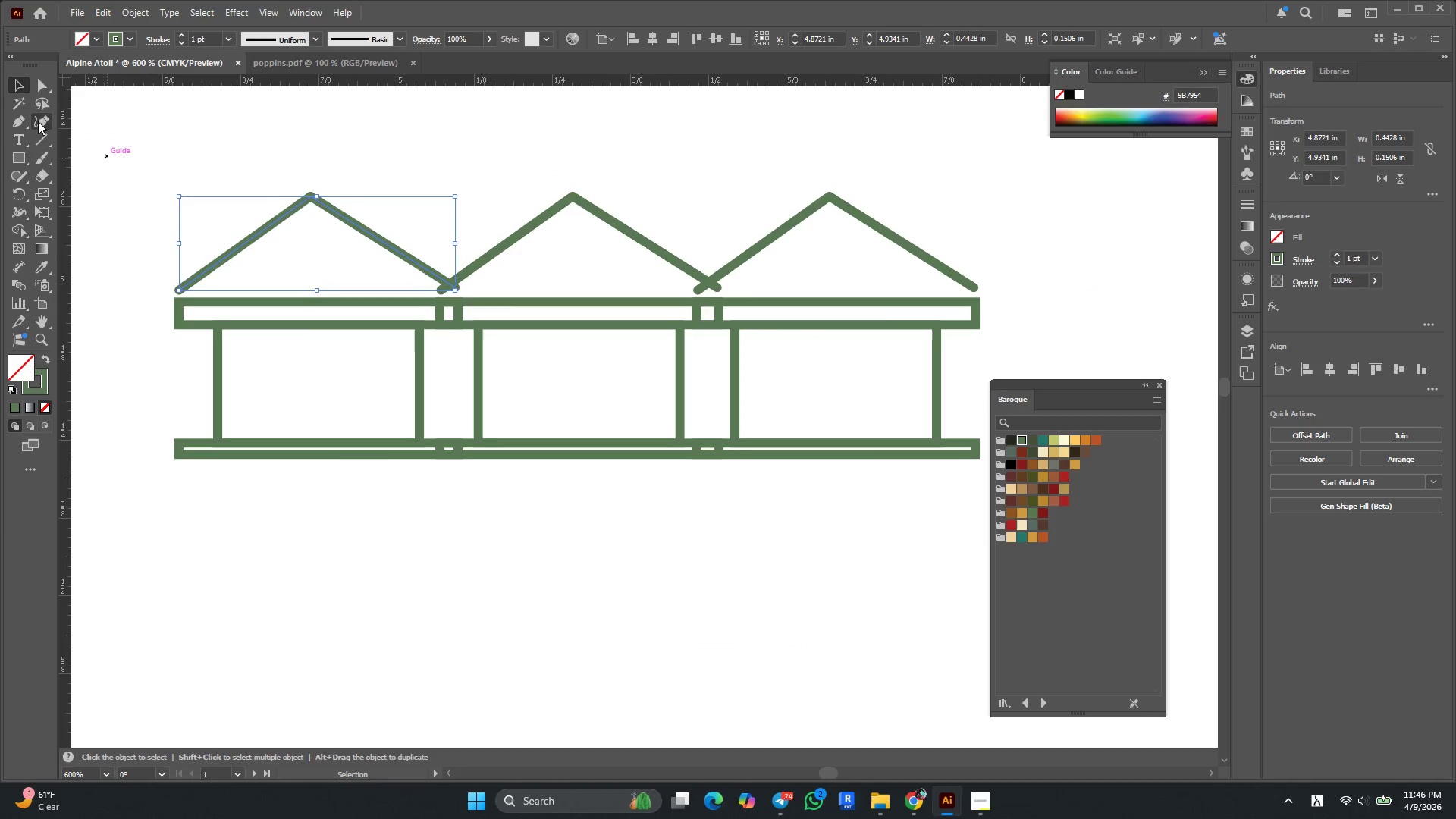 
hold_key(key=AltLeft, duration=0.39)
scroll: coordinate [492, 309], scroll_direction: up, amount: 2.0
 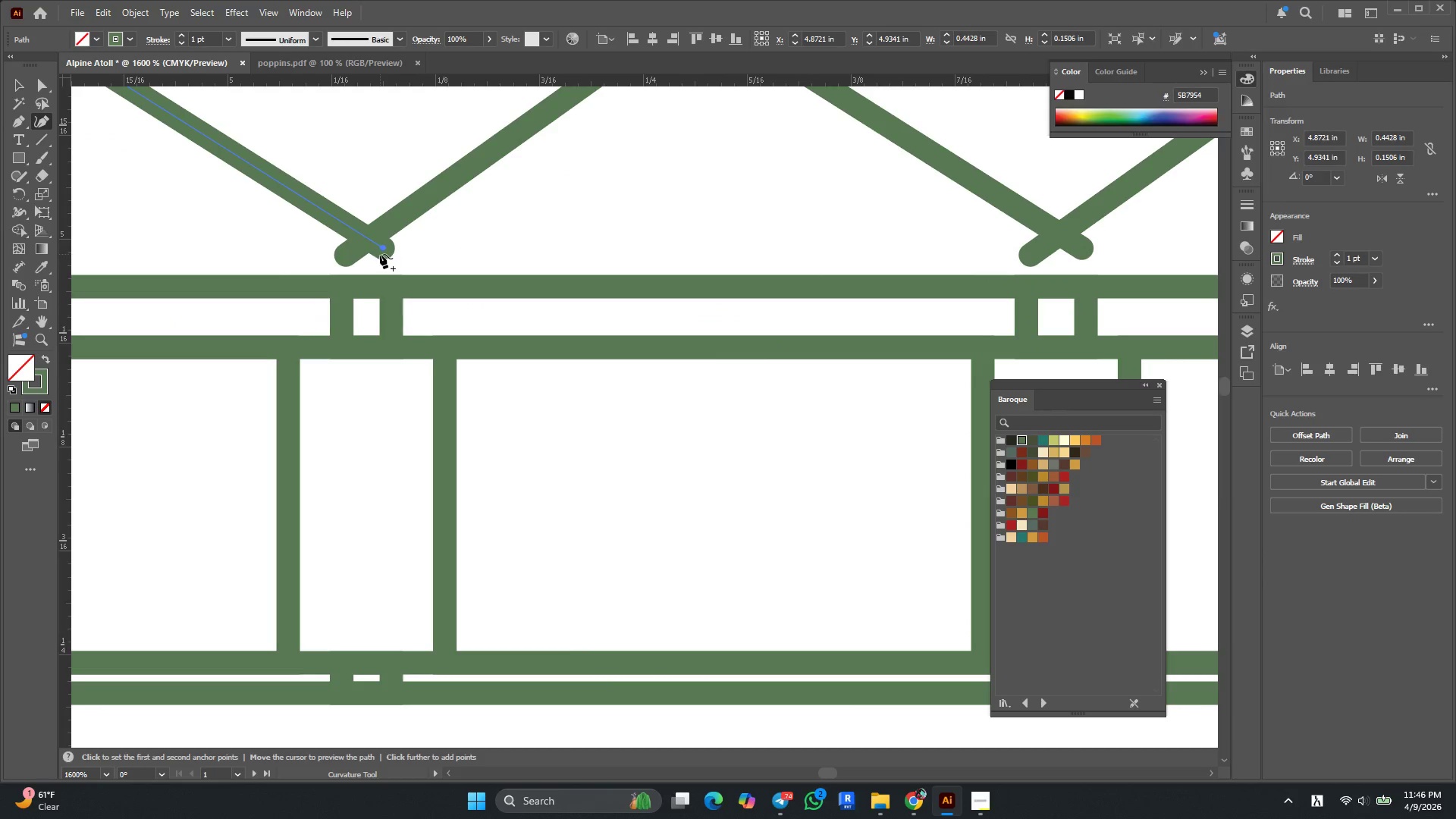 
left_click_drag(start_coordinate=[381, 252], to_coordinate=[367, 237])
 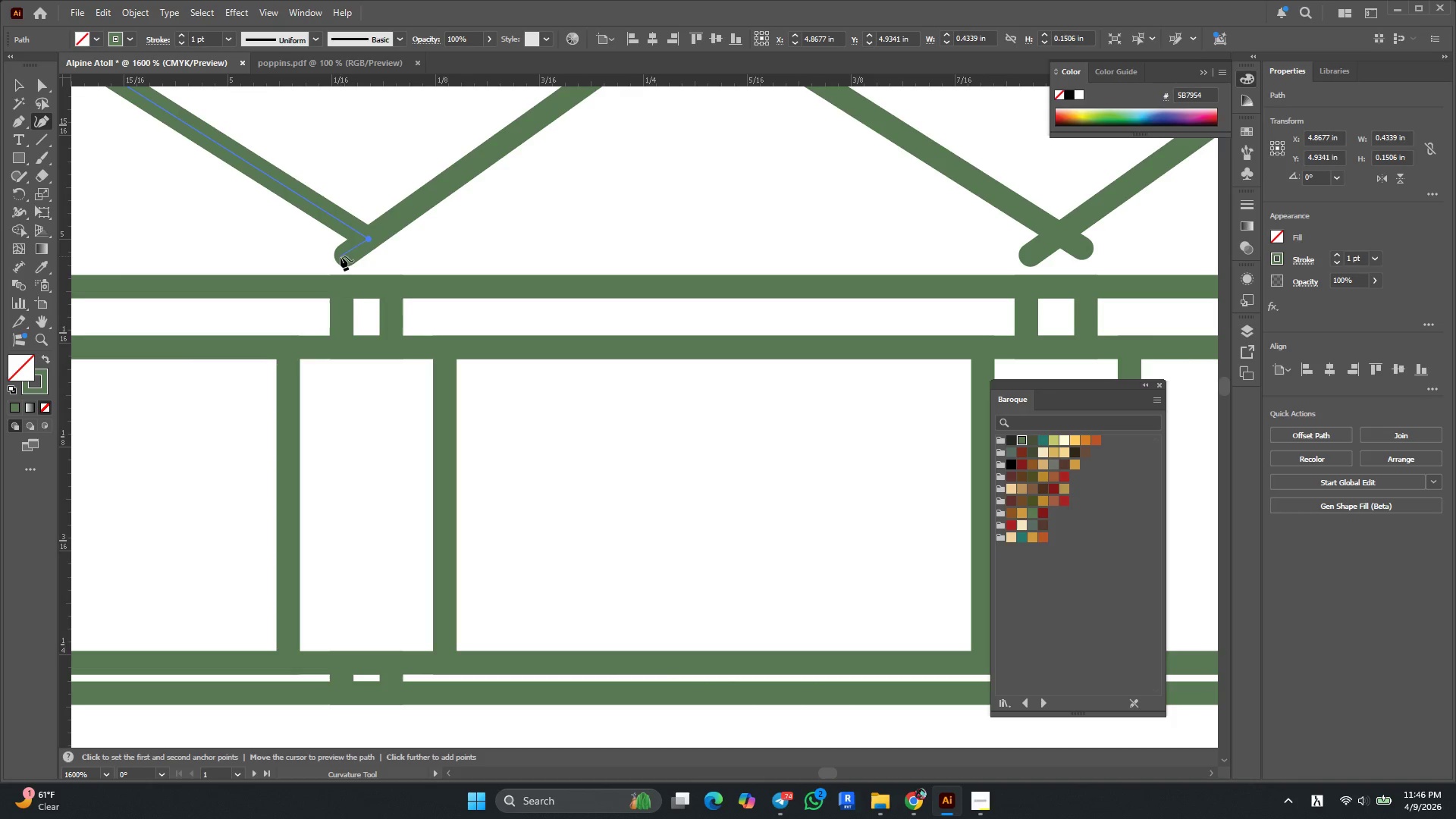 
left_click([340, 257])
 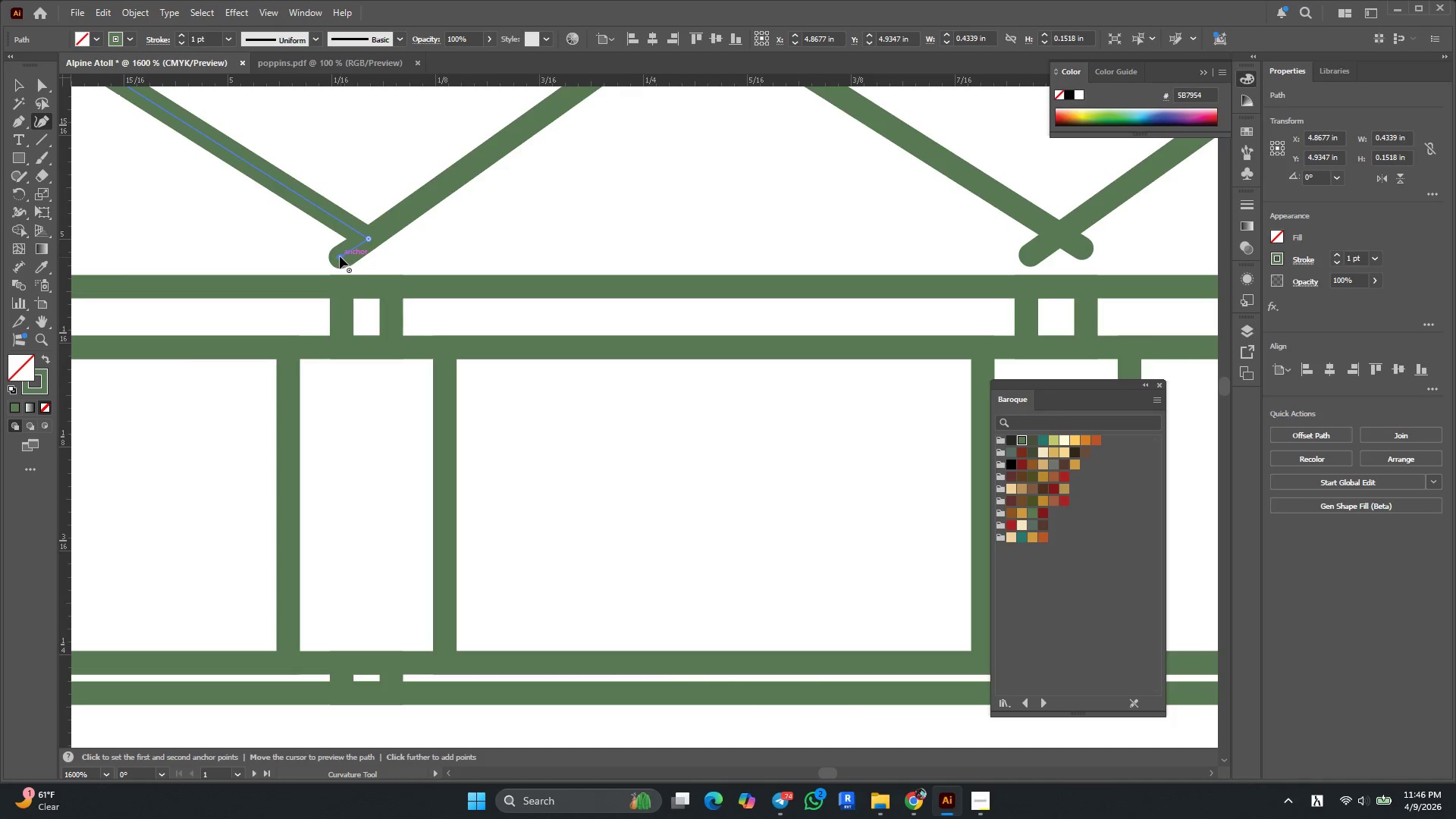 
left_click_drag(start_coordinate=[340, 256], to_coordinate=[366, 241])
 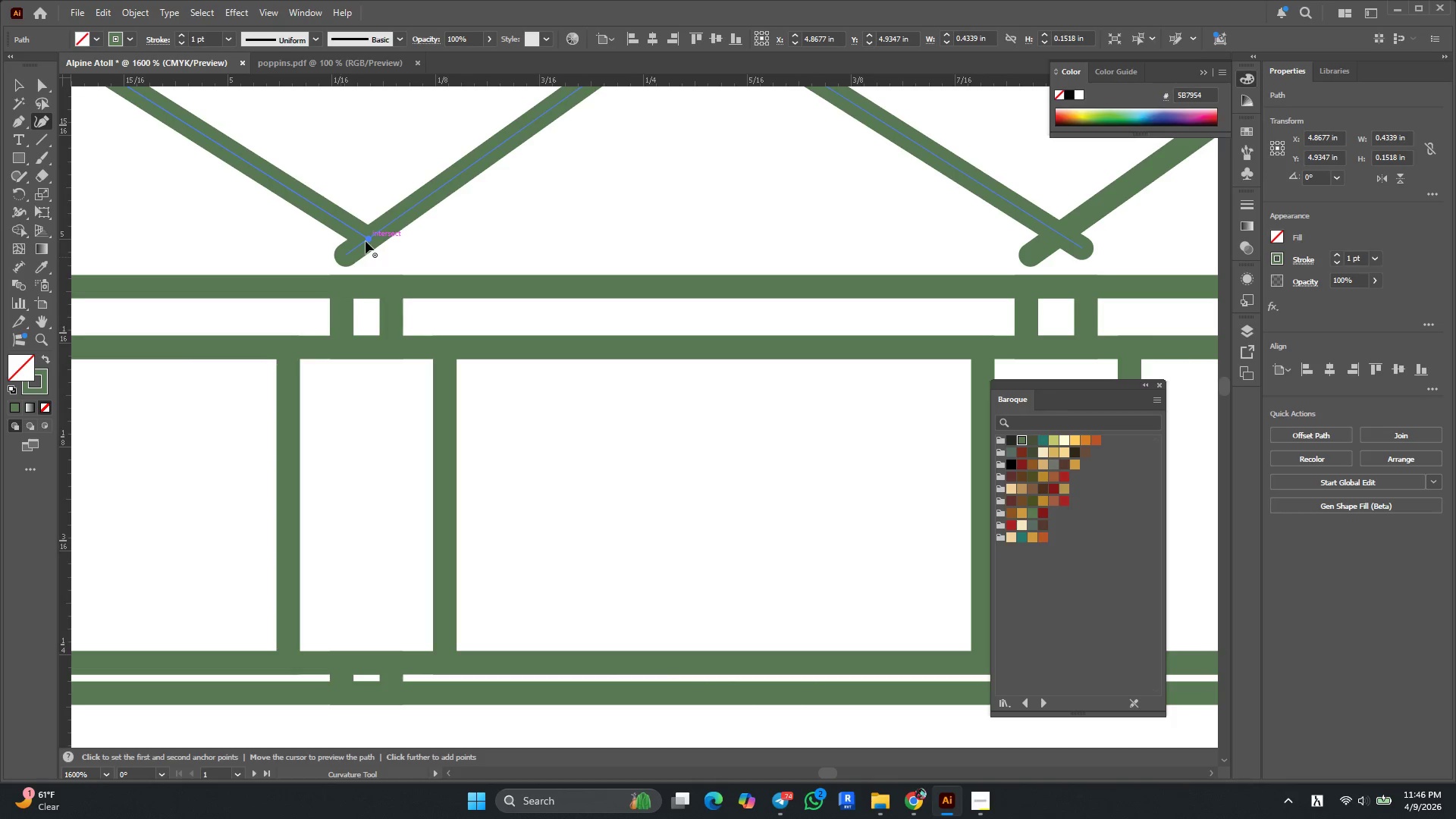 
key(Control+Z)
 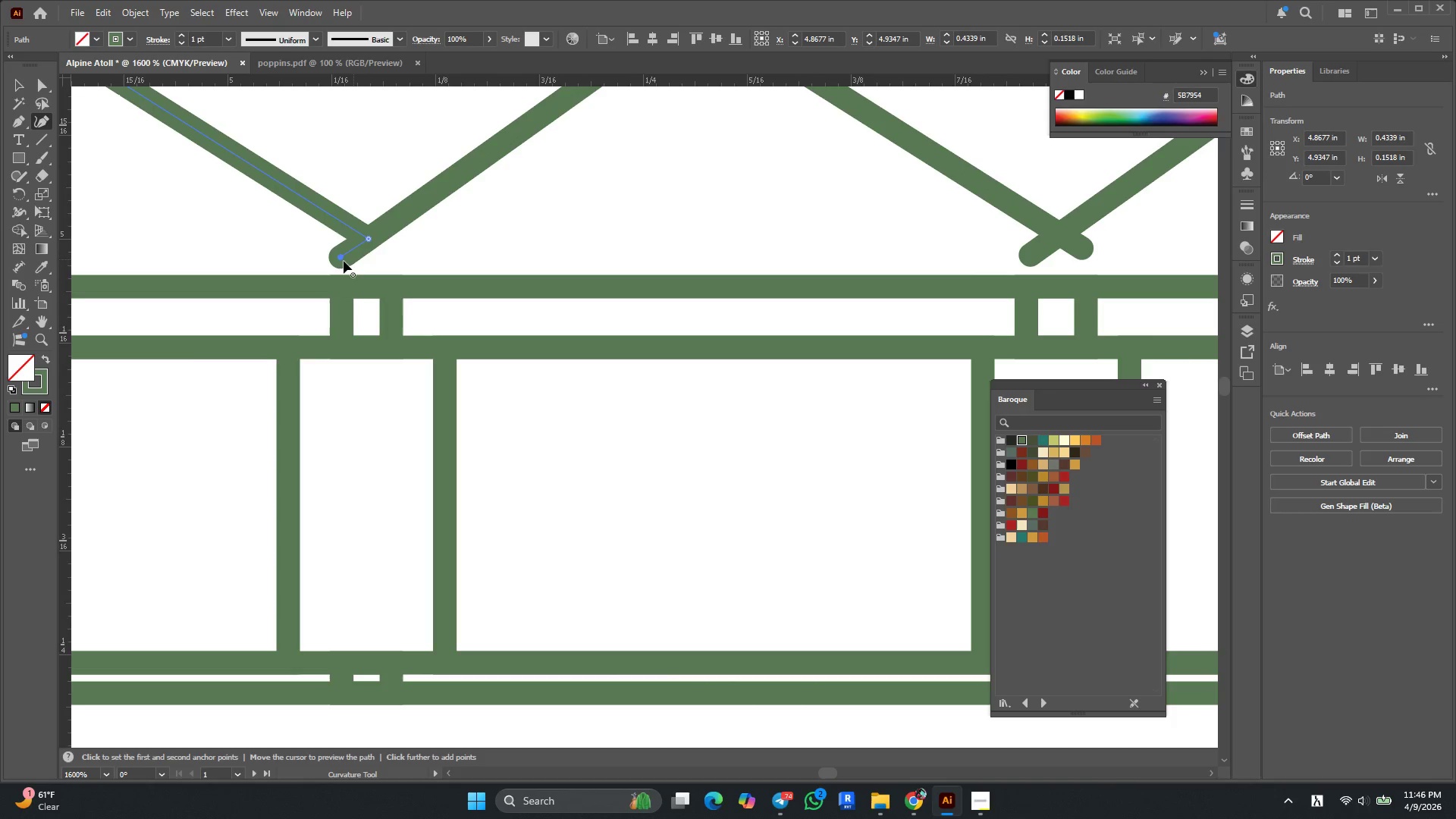 
left_click([344, 261])
 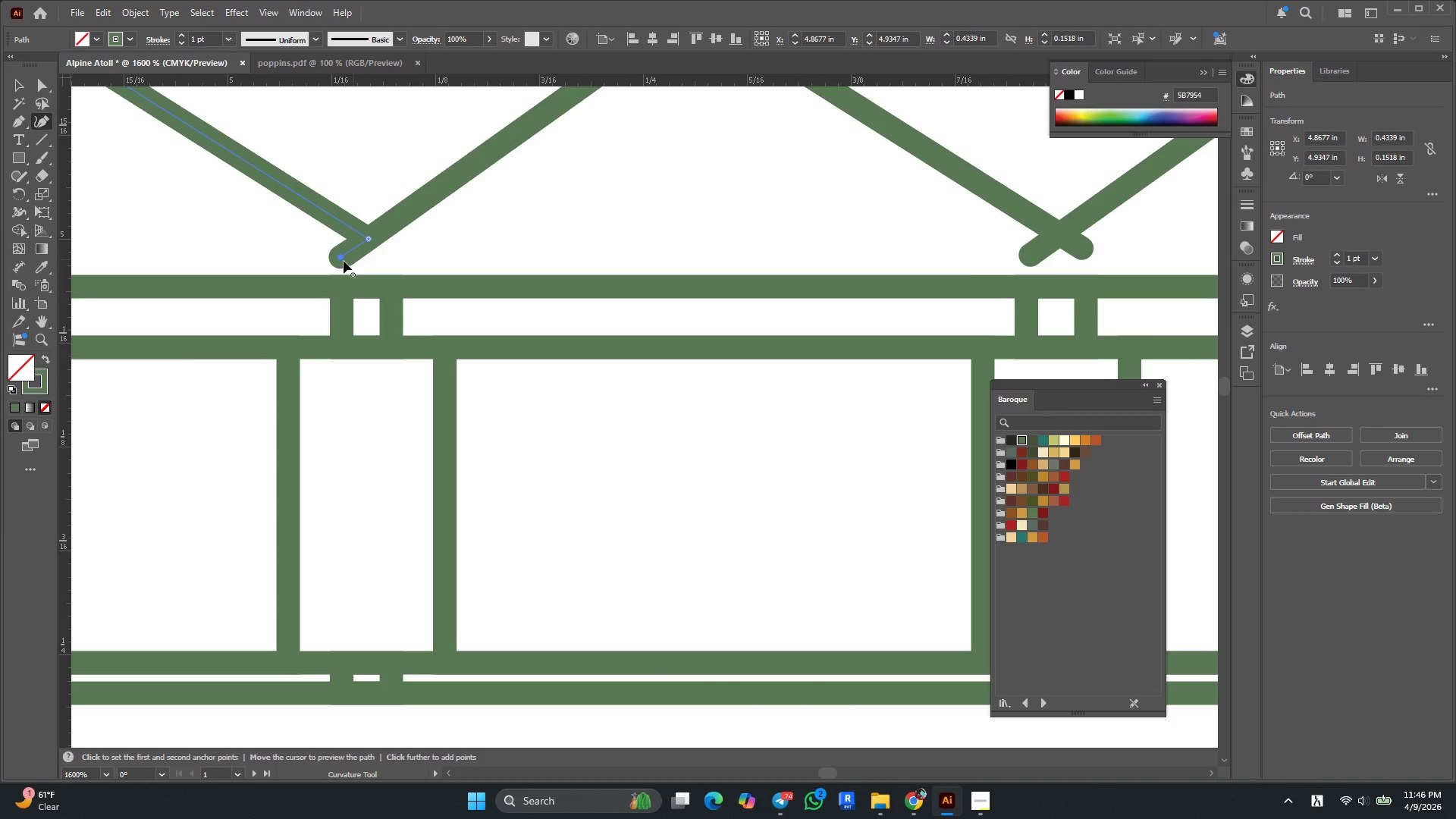 
key(Delete)
 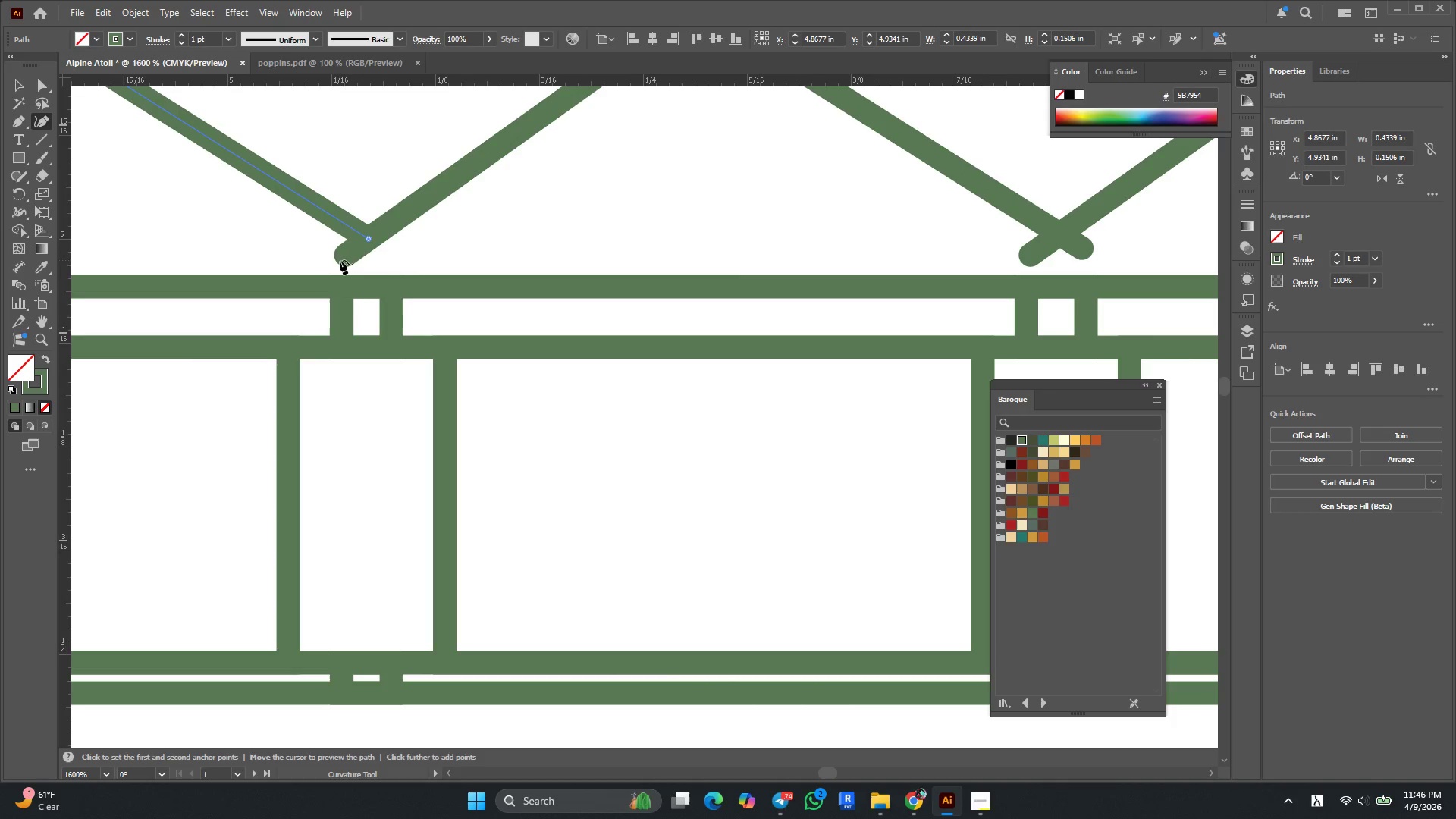 
left_click([340, 257])
 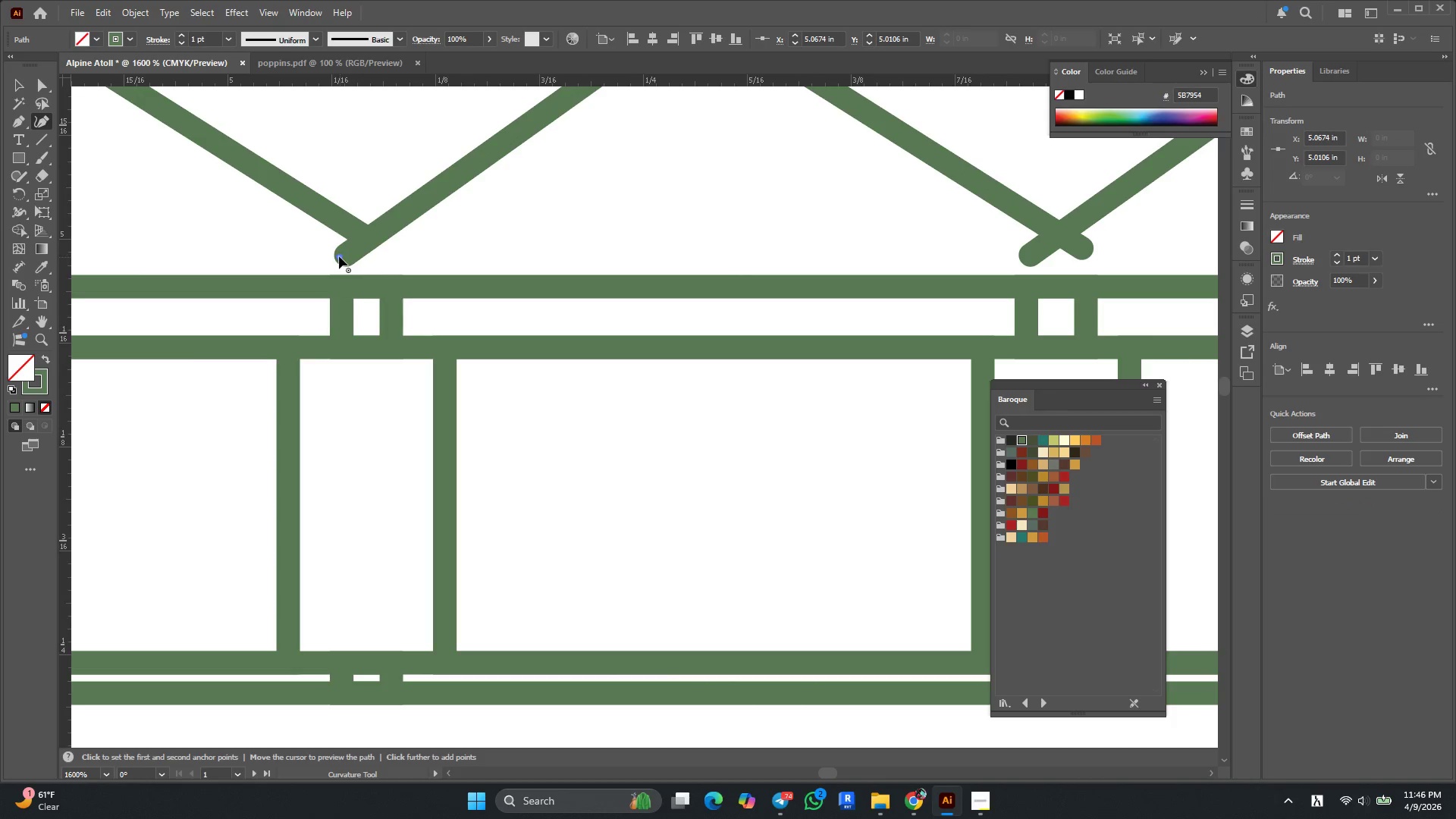 
left_click_drag(start_coordinate=[339, 256], to_coordinate=[367, 240])
 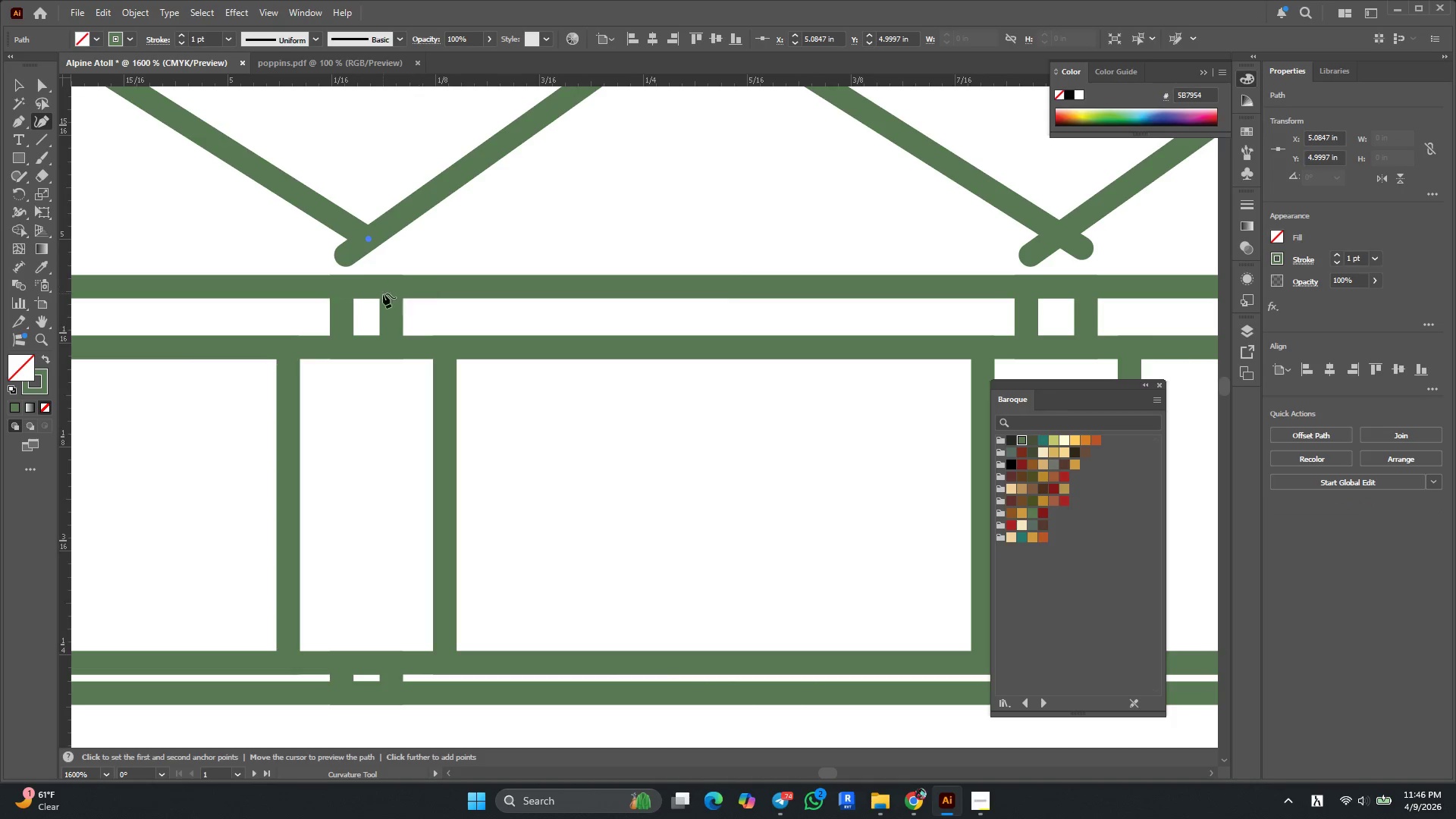 
key(Control+ControlLeft)
 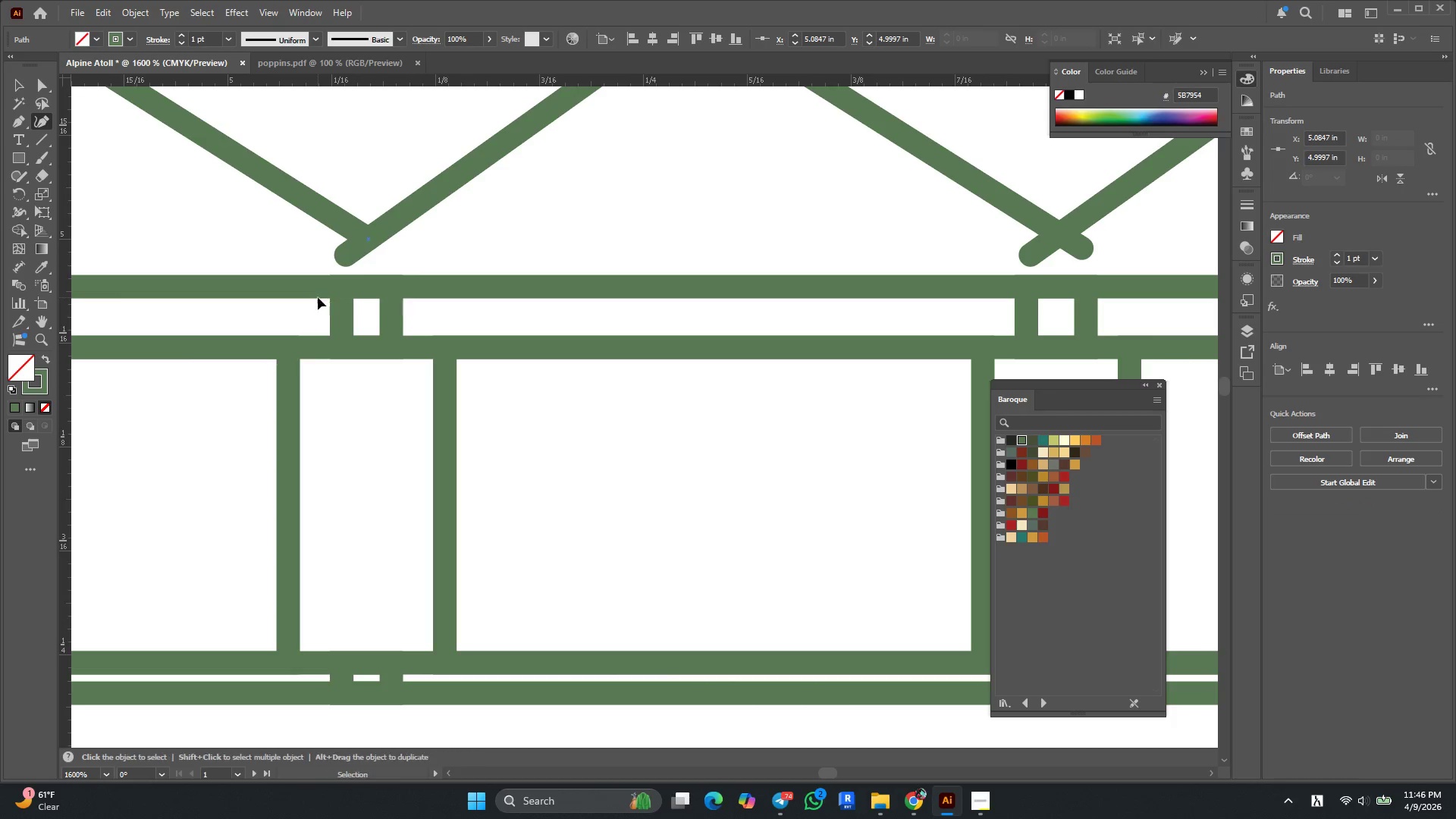 
key(Control+Z)
 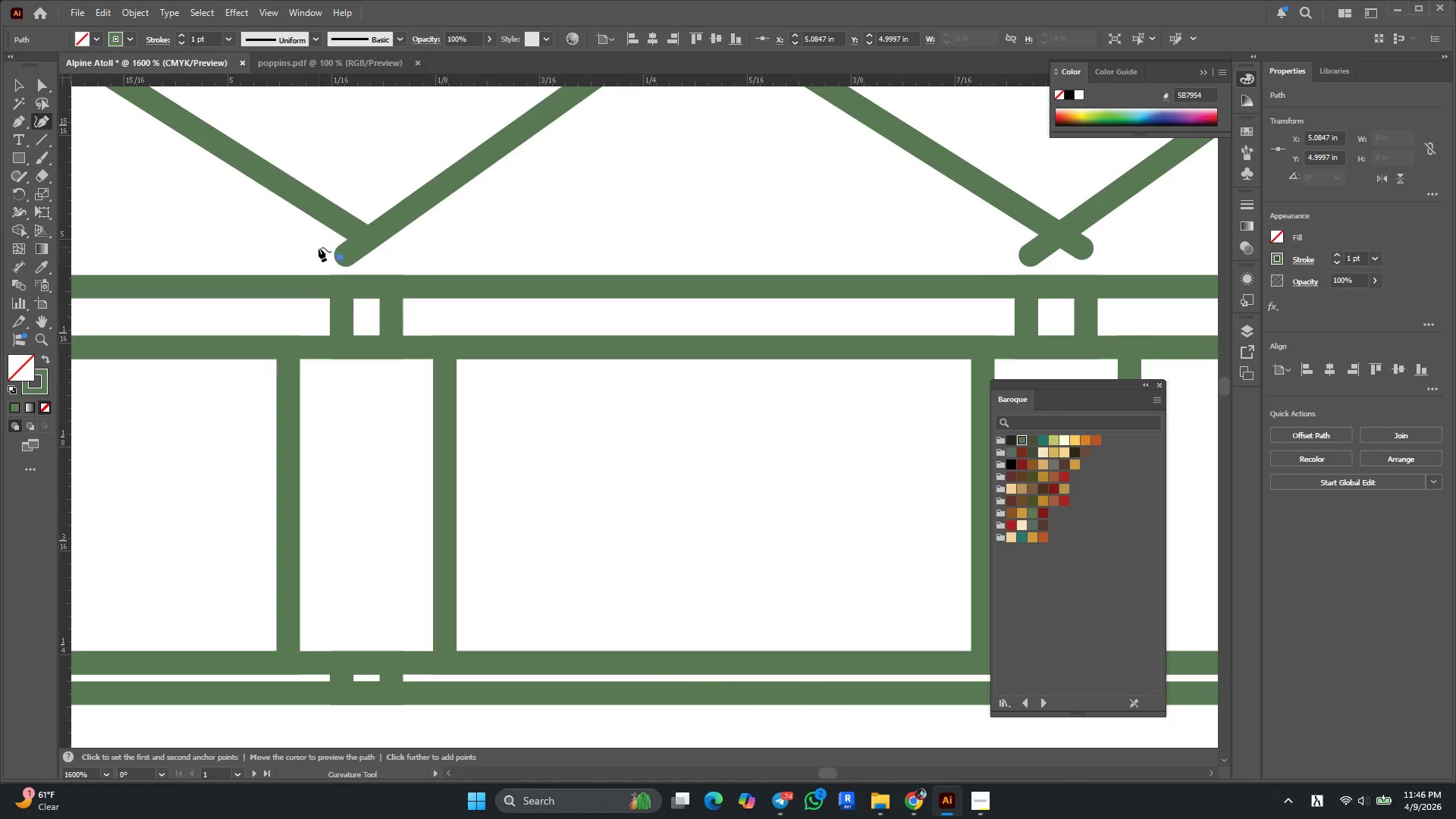 
key(Alt+AltLeft)
 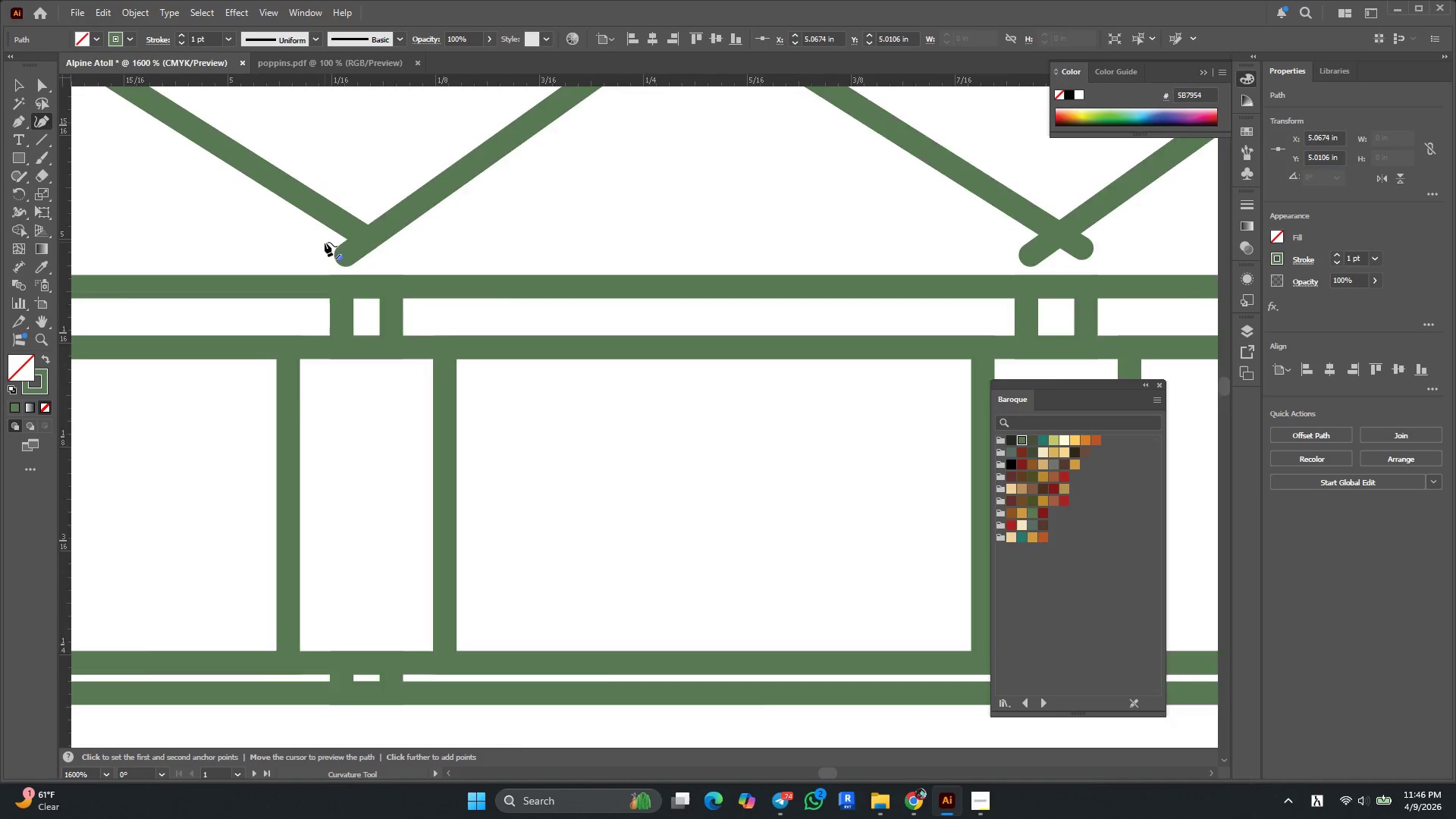 
scroll: coordinate [325, 242], scroll_direction: up, amount: 3.0
 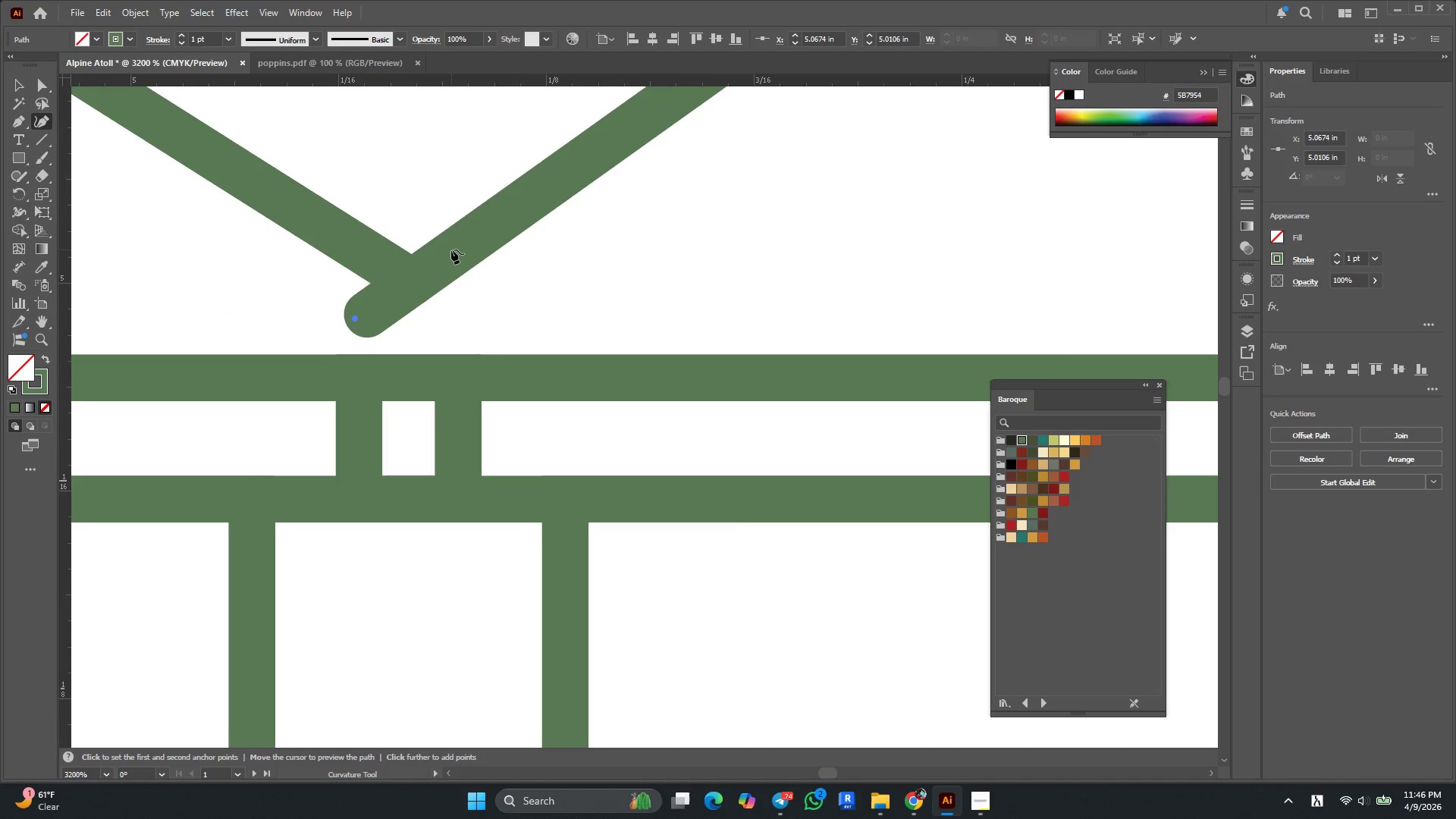 
left_click([453, 254])
 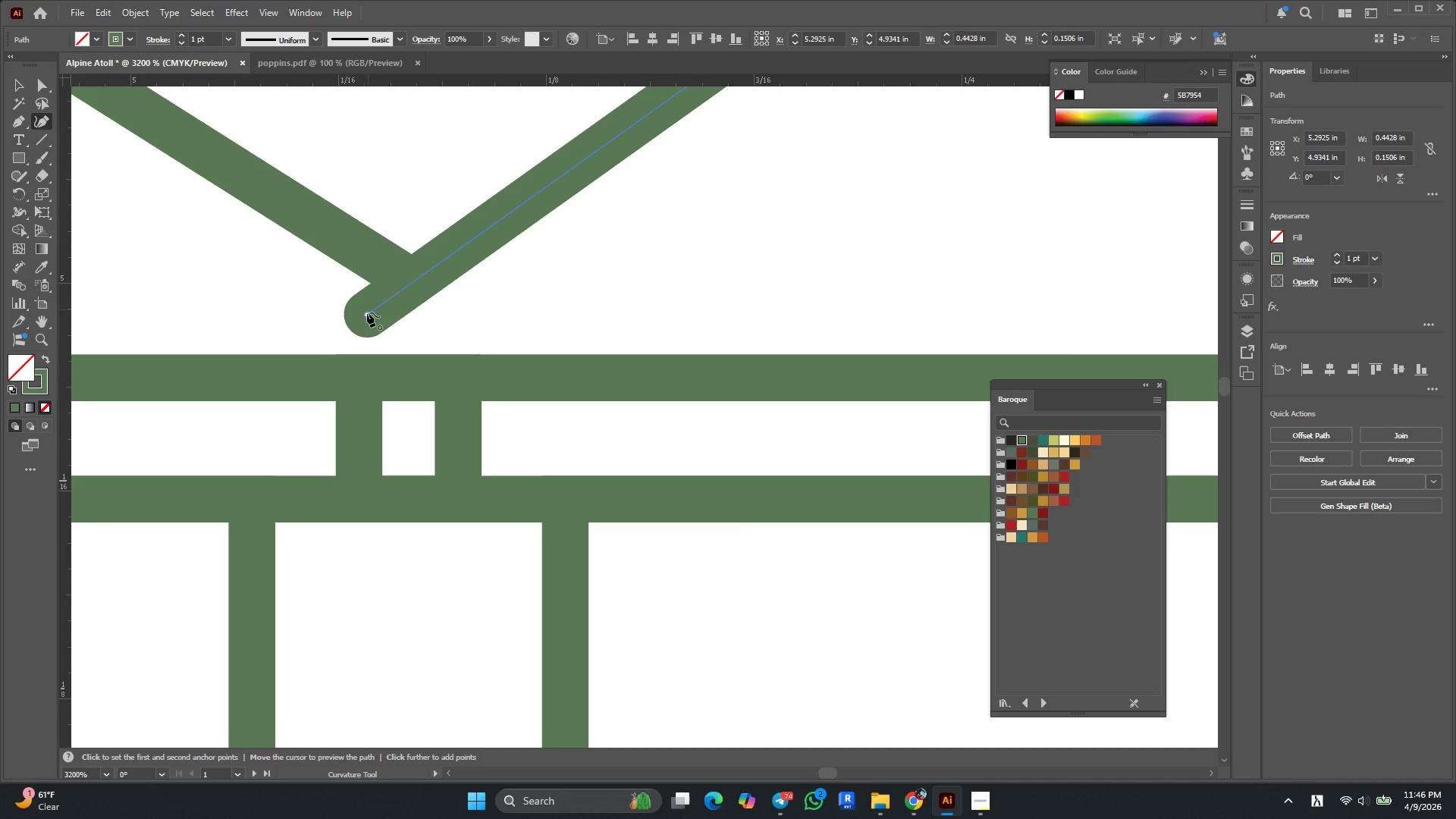 
left_click_drag(start_coordinate=[366, 315], to_coordinate=[410, 282])
 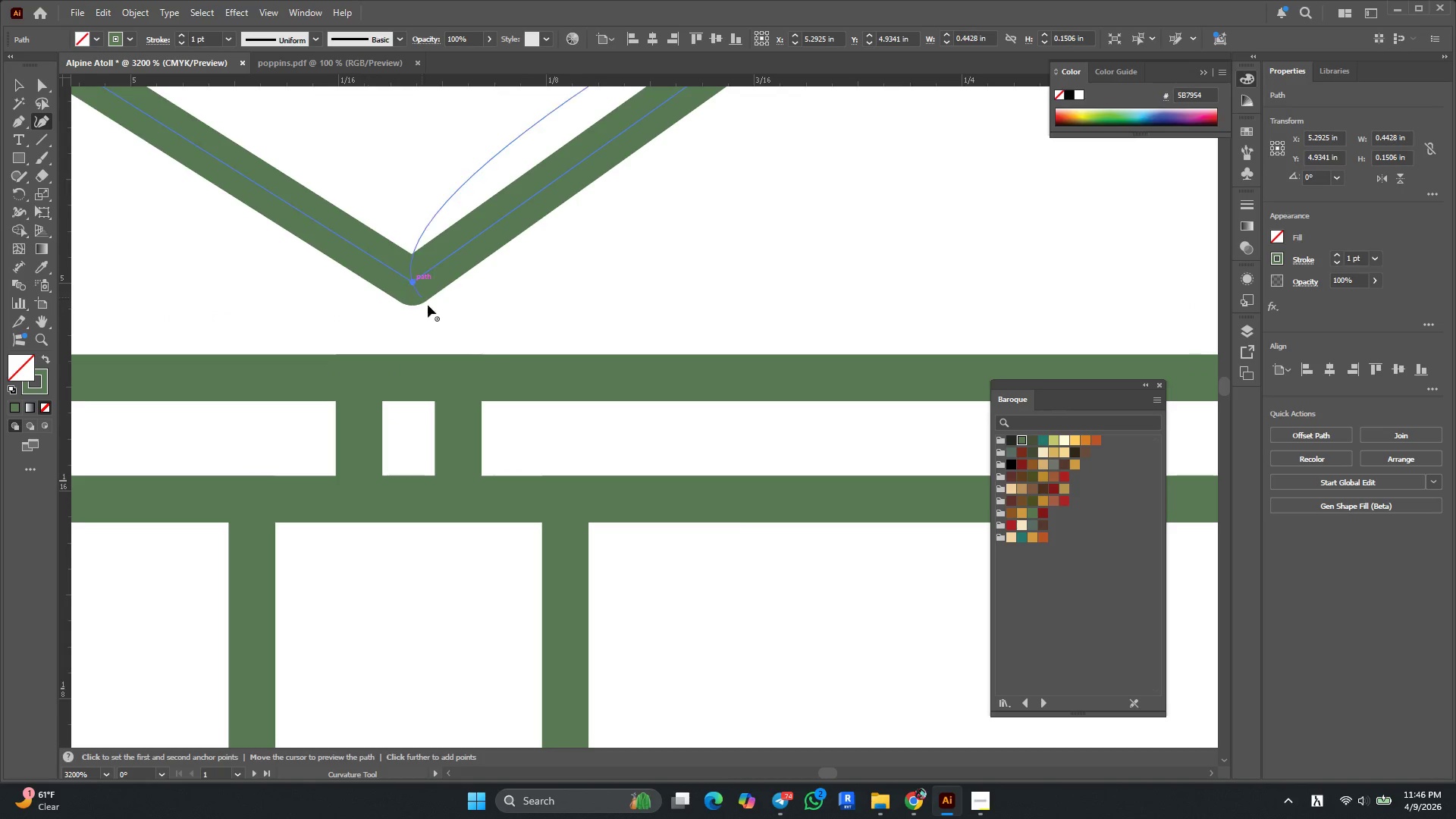 
hold_key(key=AltLeft, duration=0.33)
scroll: coordinate [482, 346], scroll_direction: down, amount: 2.0
 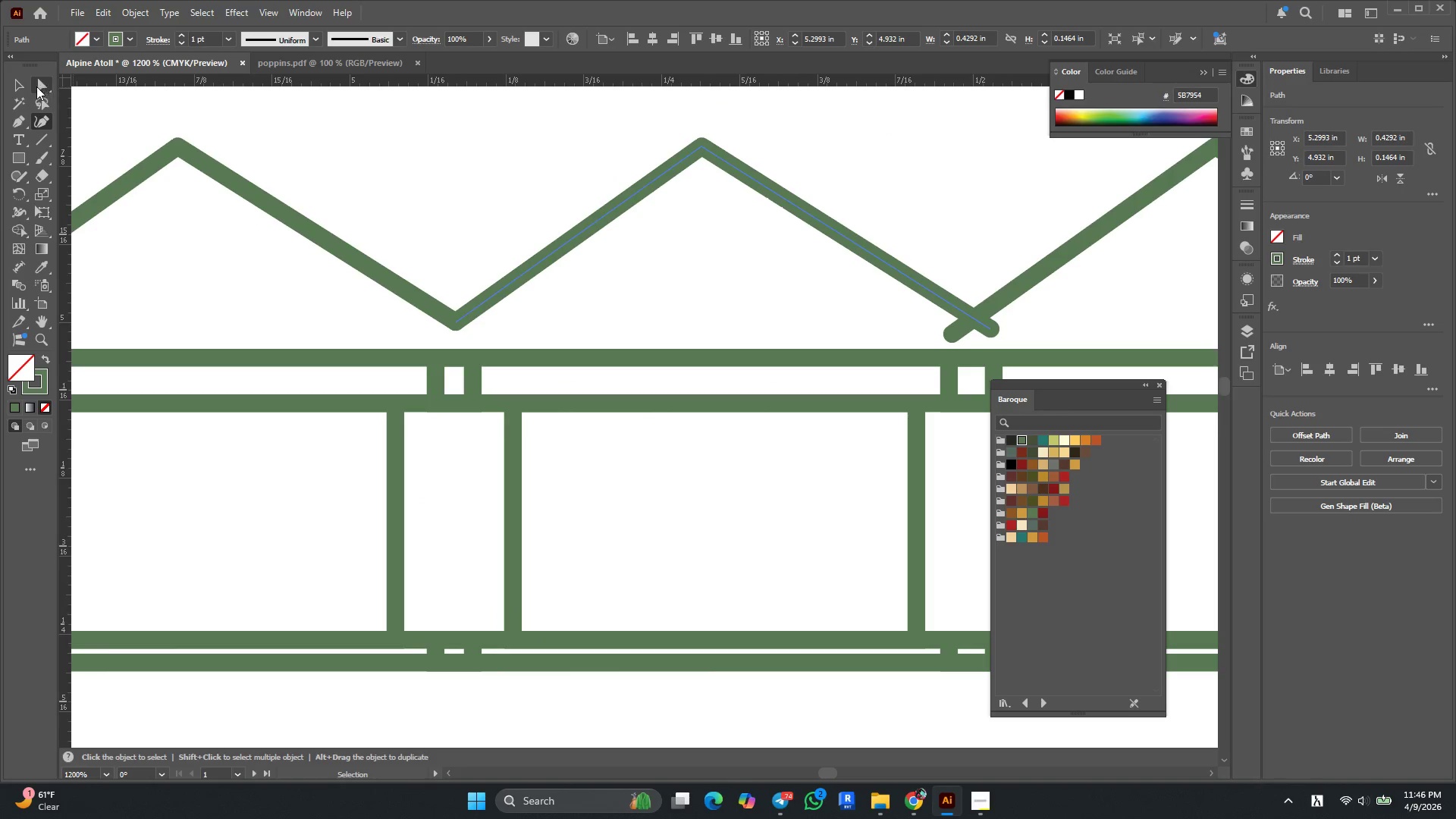 
left_click([18, 81])
 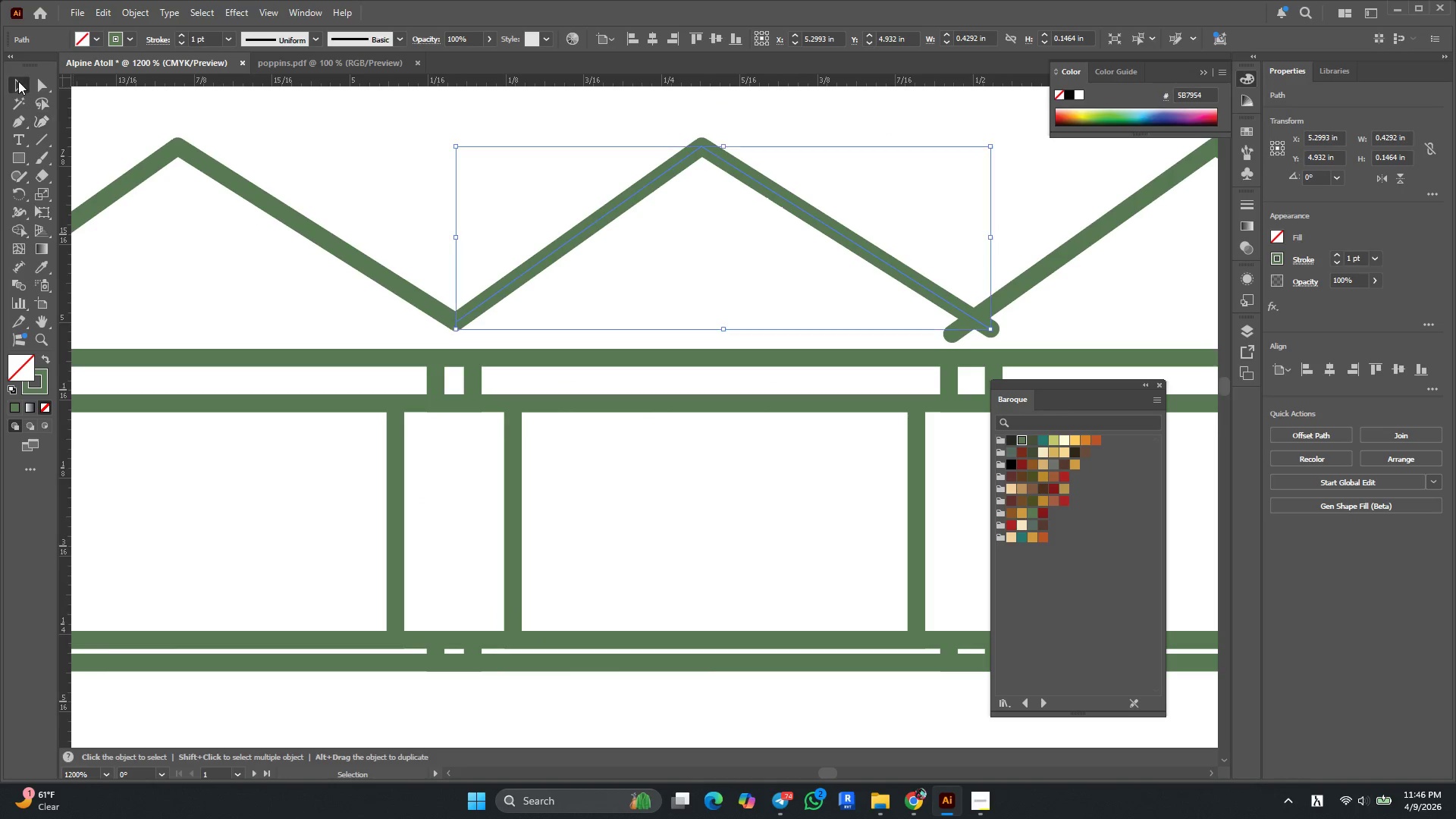 
key(Alt+AltLeft)
 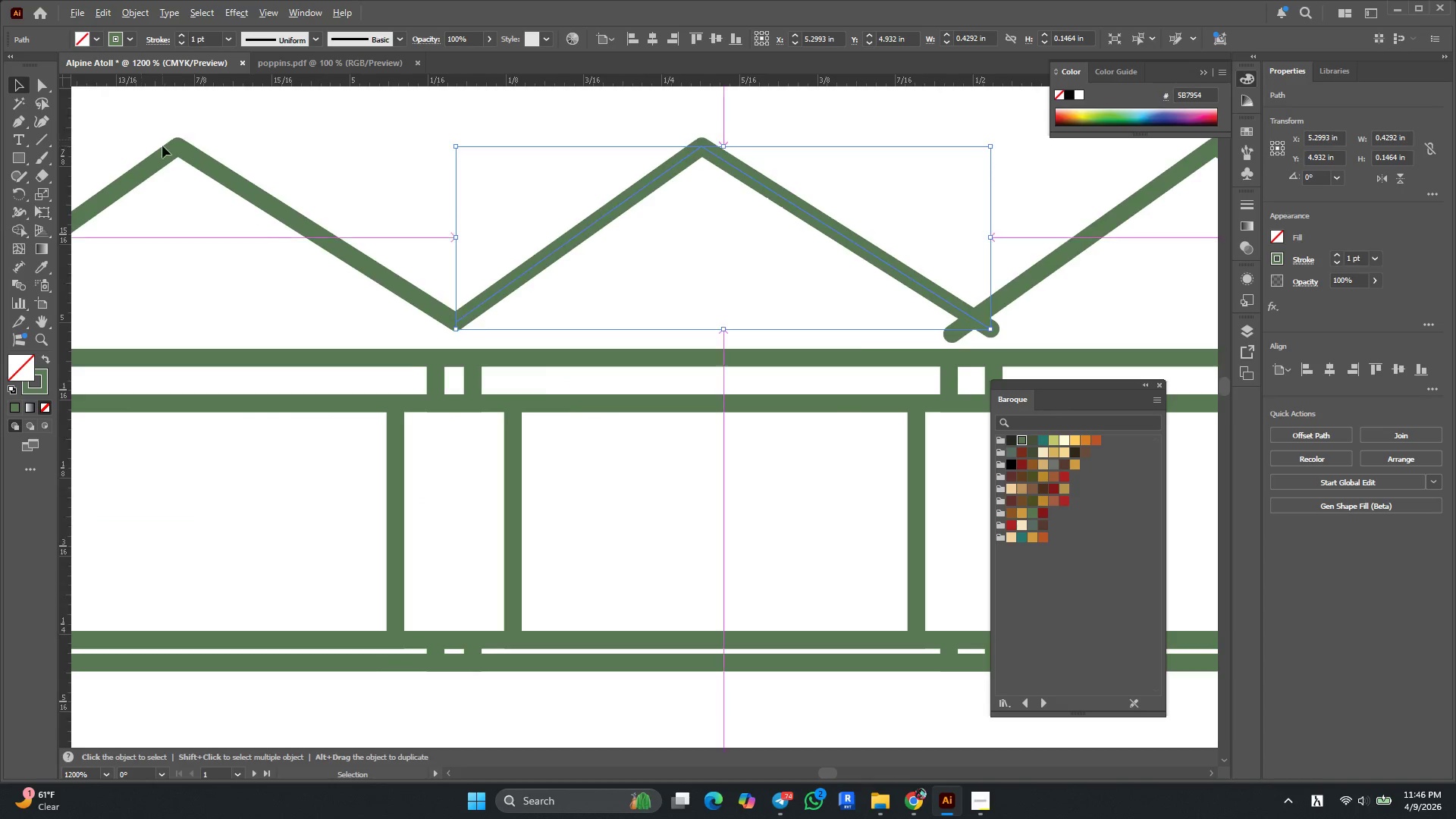 
scroll: coordinate [162, 146], scroll_direction: down, amount: 3.0
 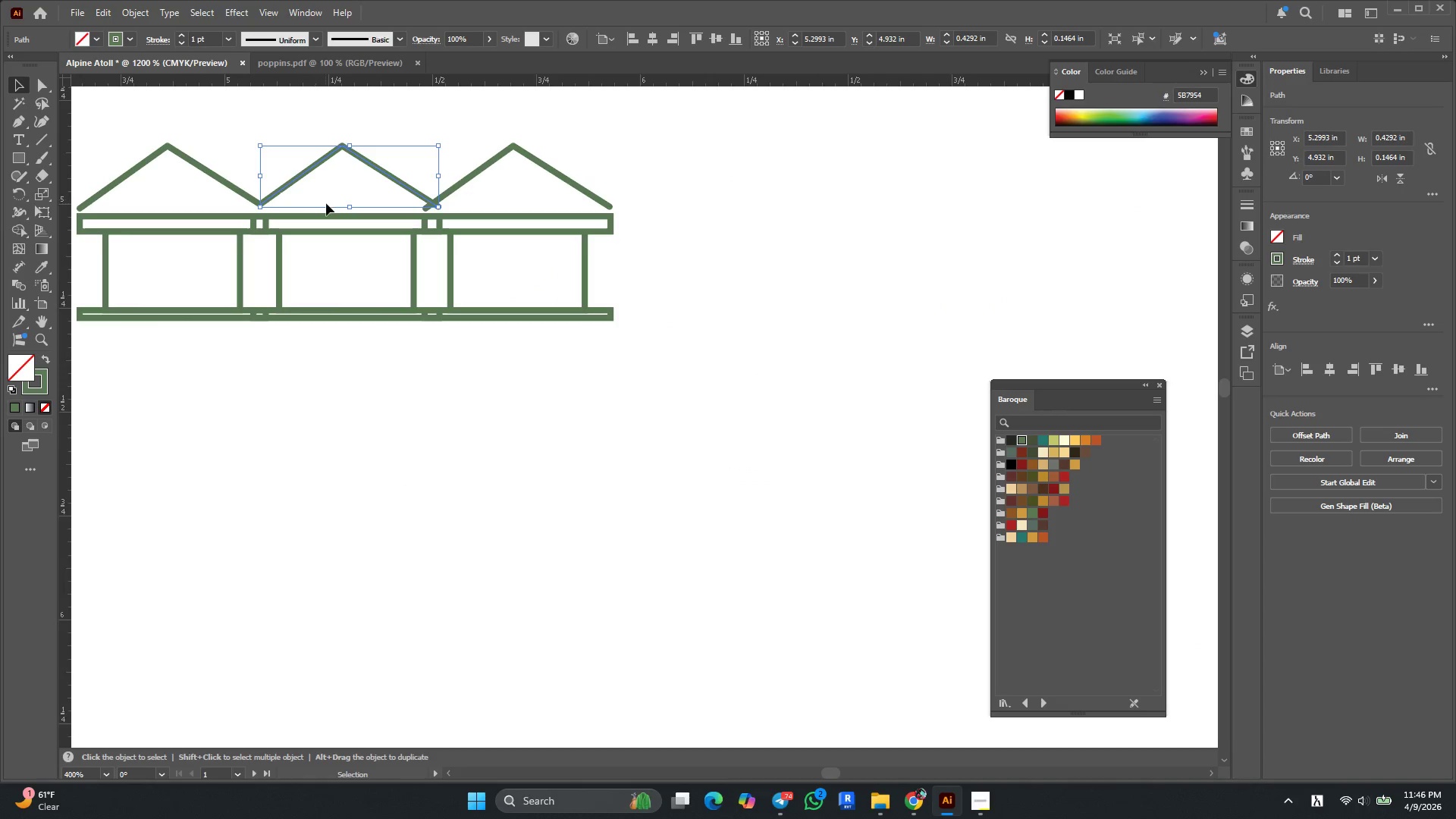 
key(Alt+AltLeft)
 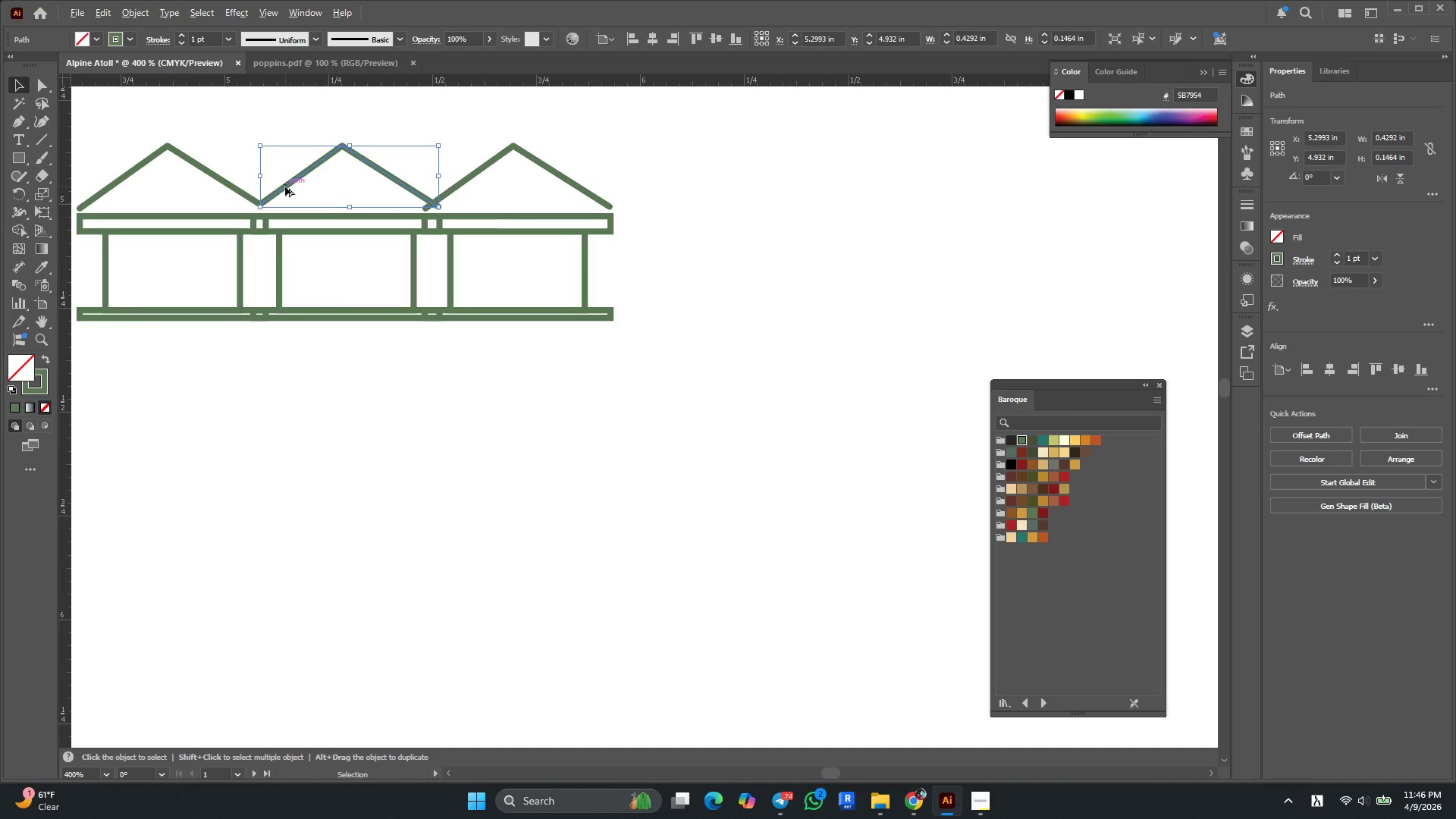 
scroll: coordinate [283, 186], scroll_direction: up, amount: 2.0
 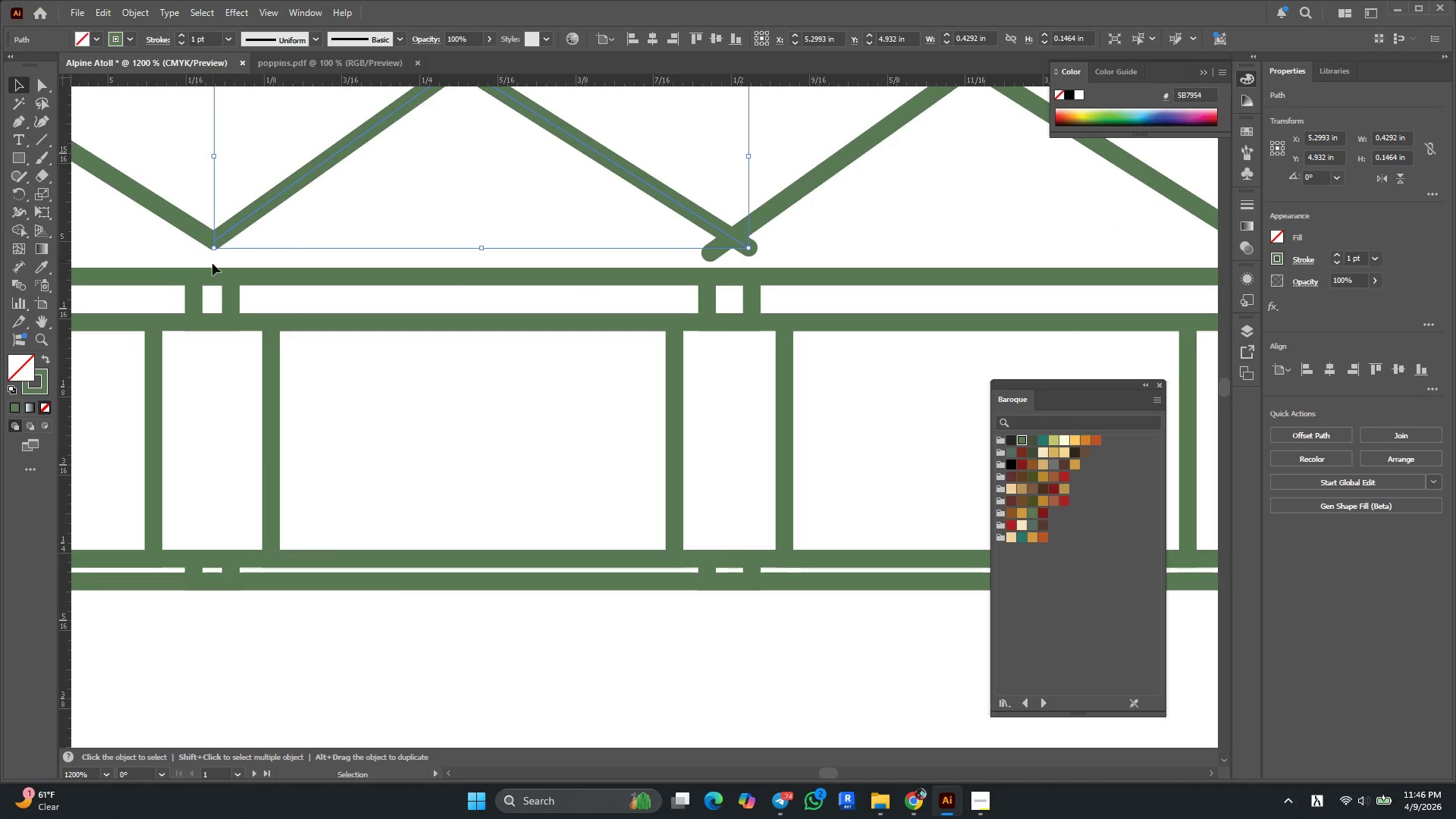 
left_click_drag(start_coordinate=[153, 237], to_coordinate=[277, 215])
 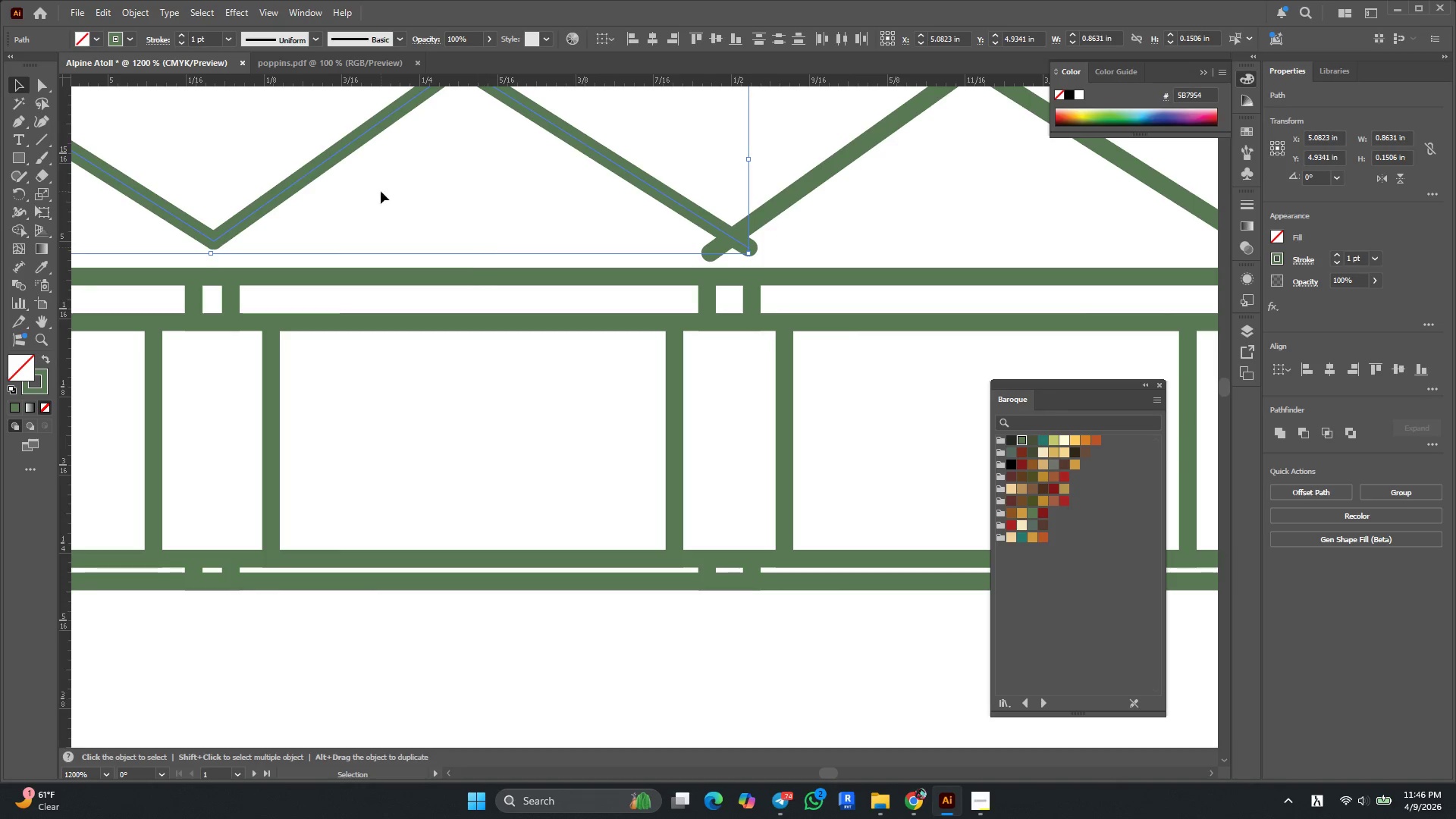 
right_click([293, 177])
 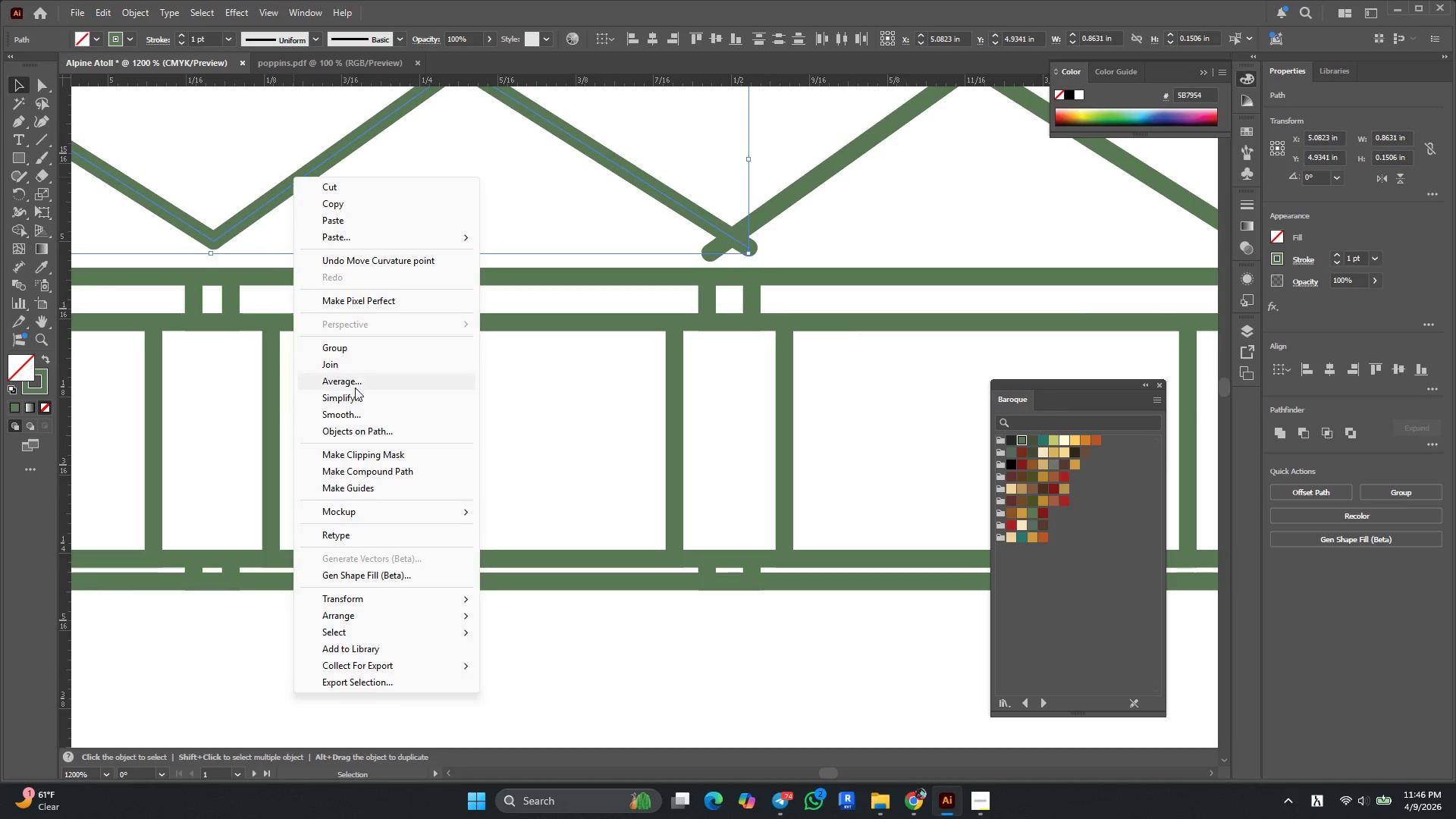 
left_click([332, 367])
 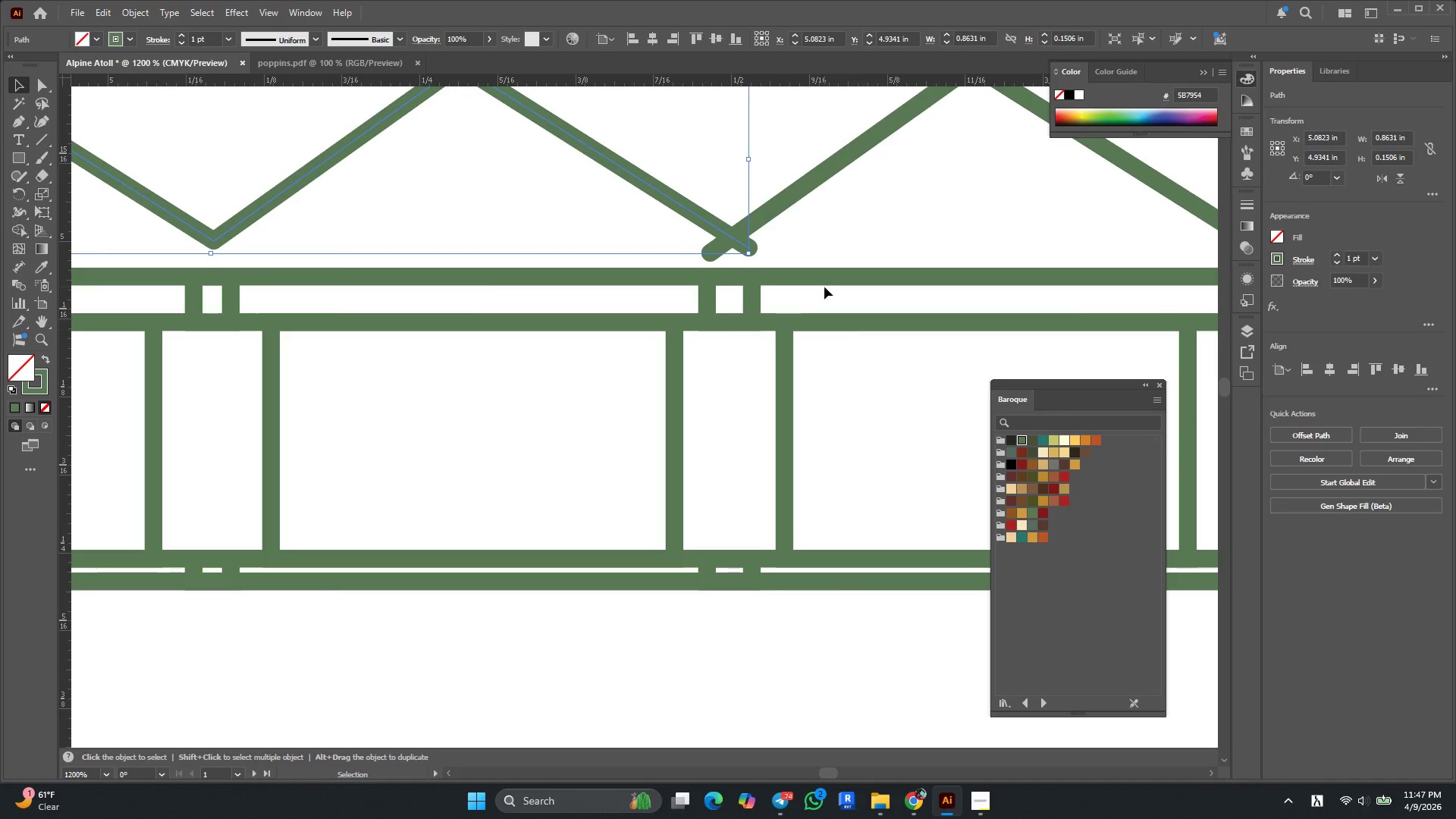 
left_click([843, 244])
 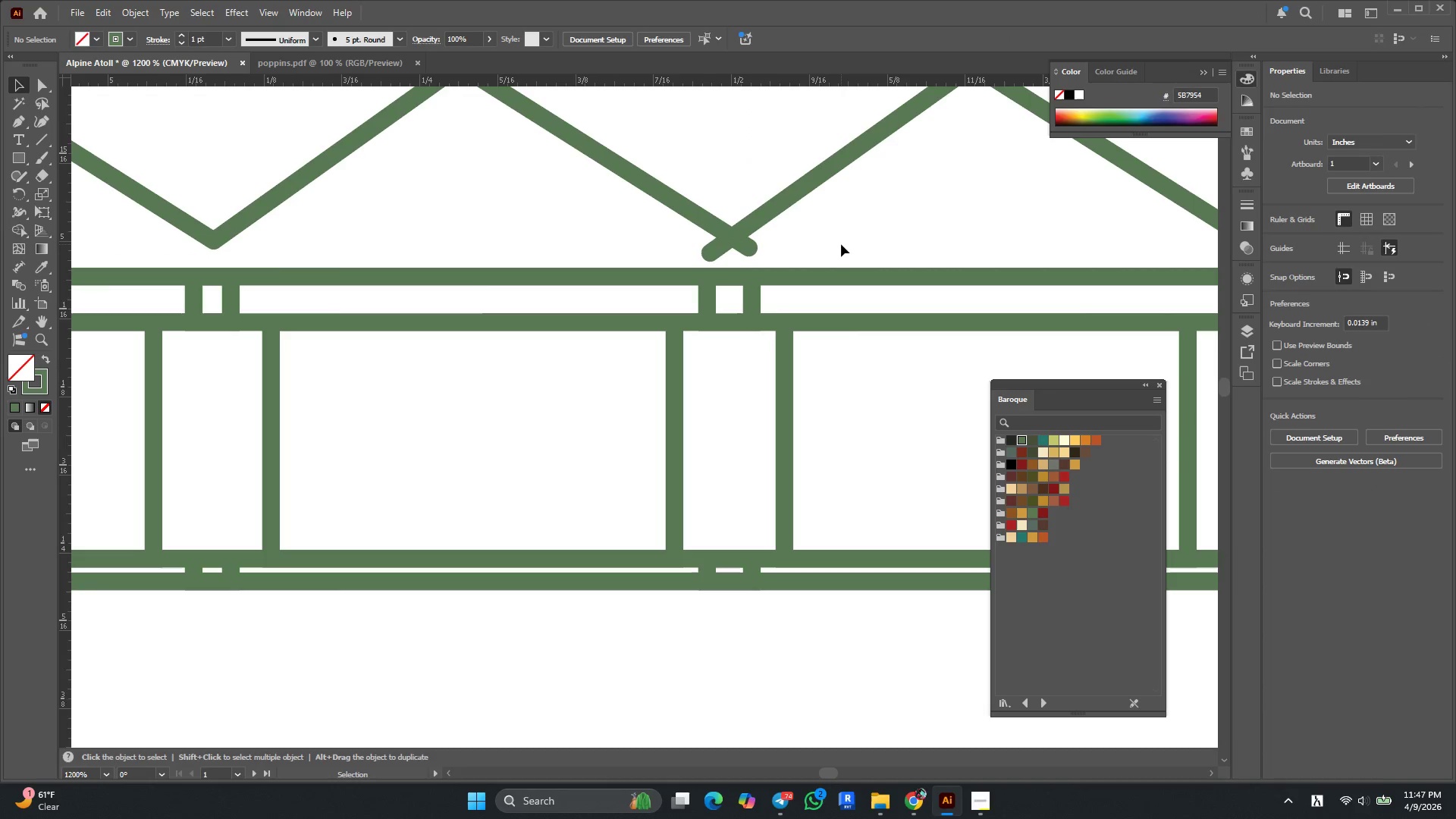 
left_click_drag(start_coordinate=[841, 244], to_coordinate=[694, 214])
 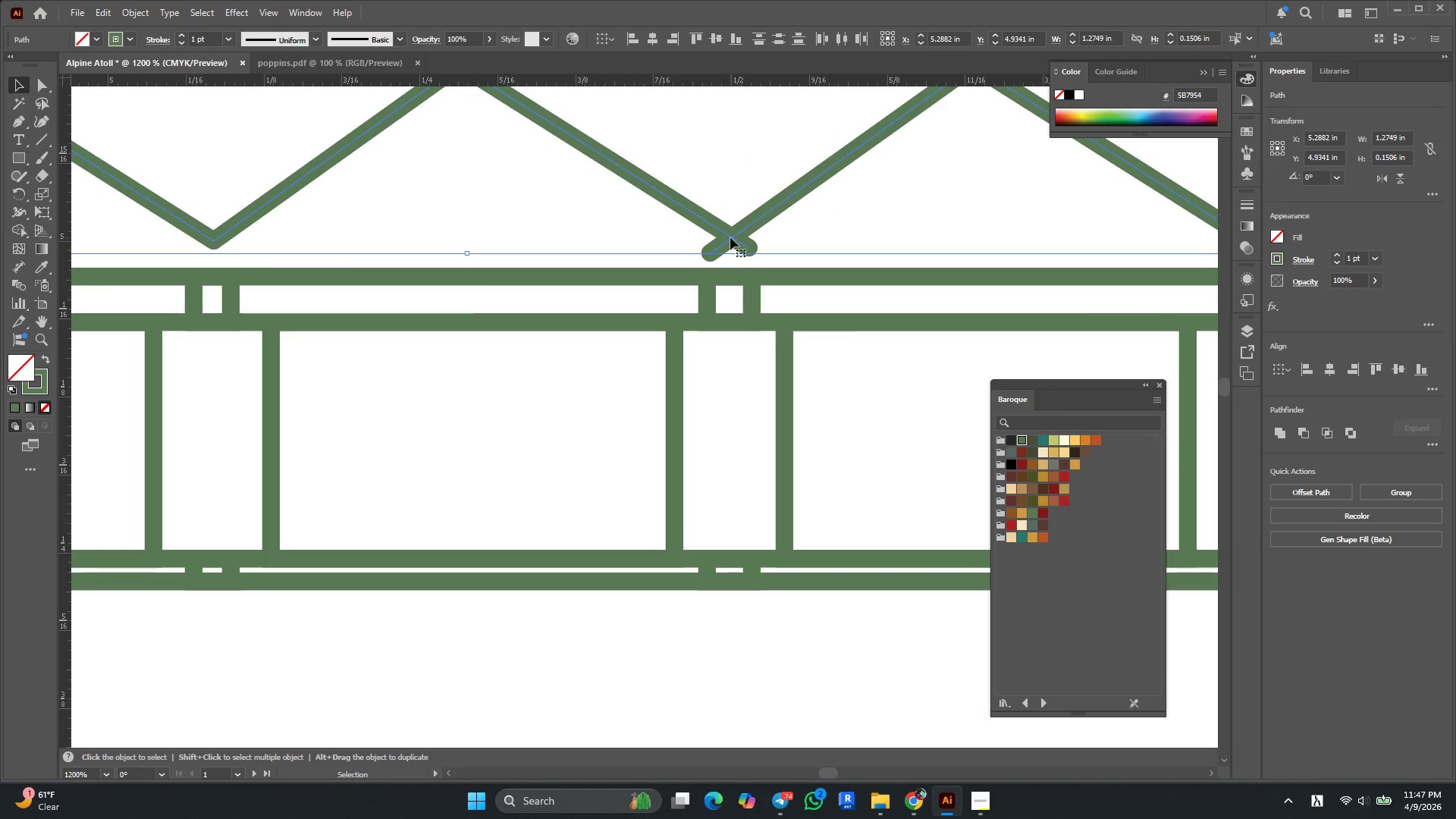 
right_click([730, 233])
 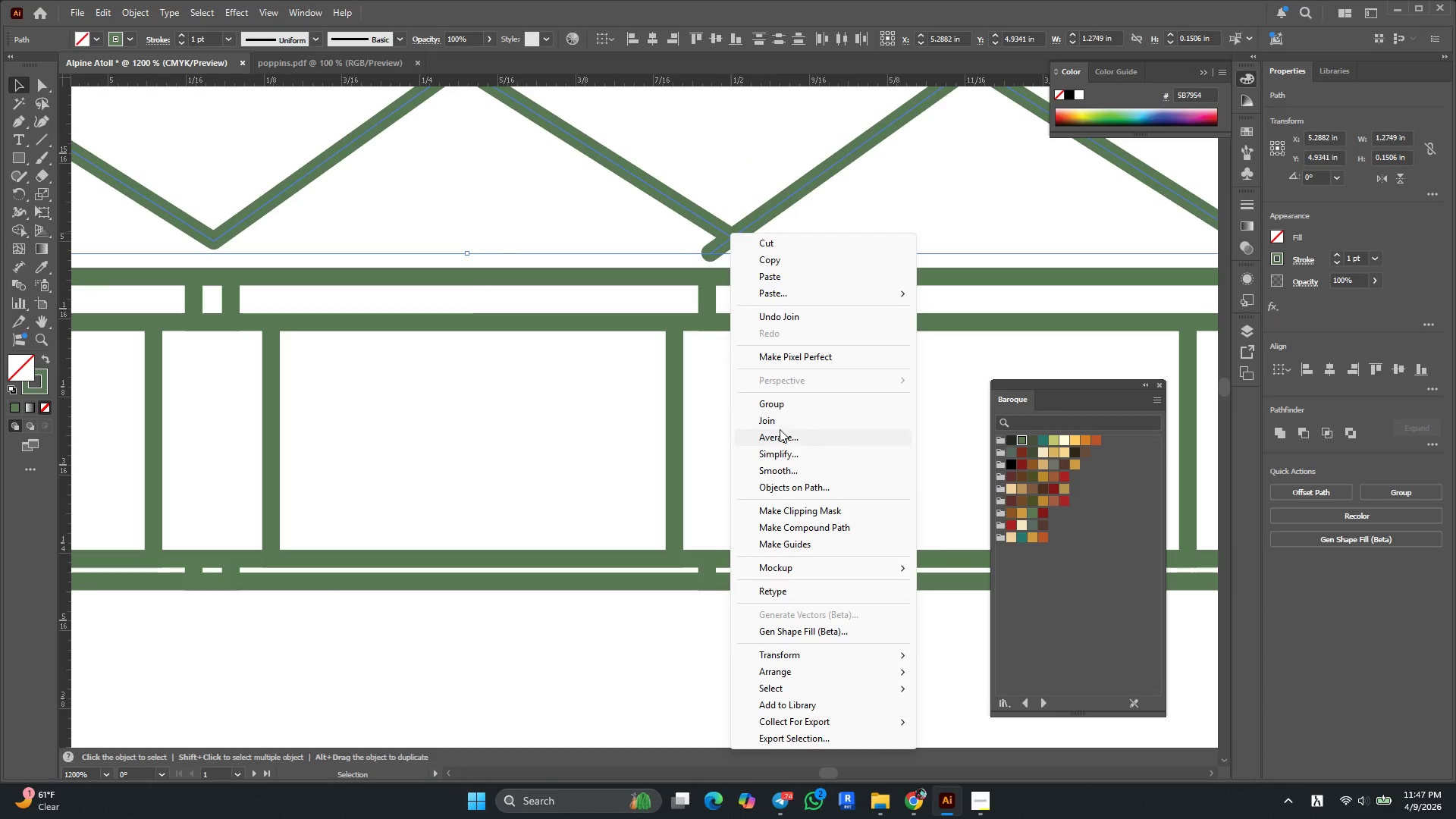 
left_click([777, 425])
 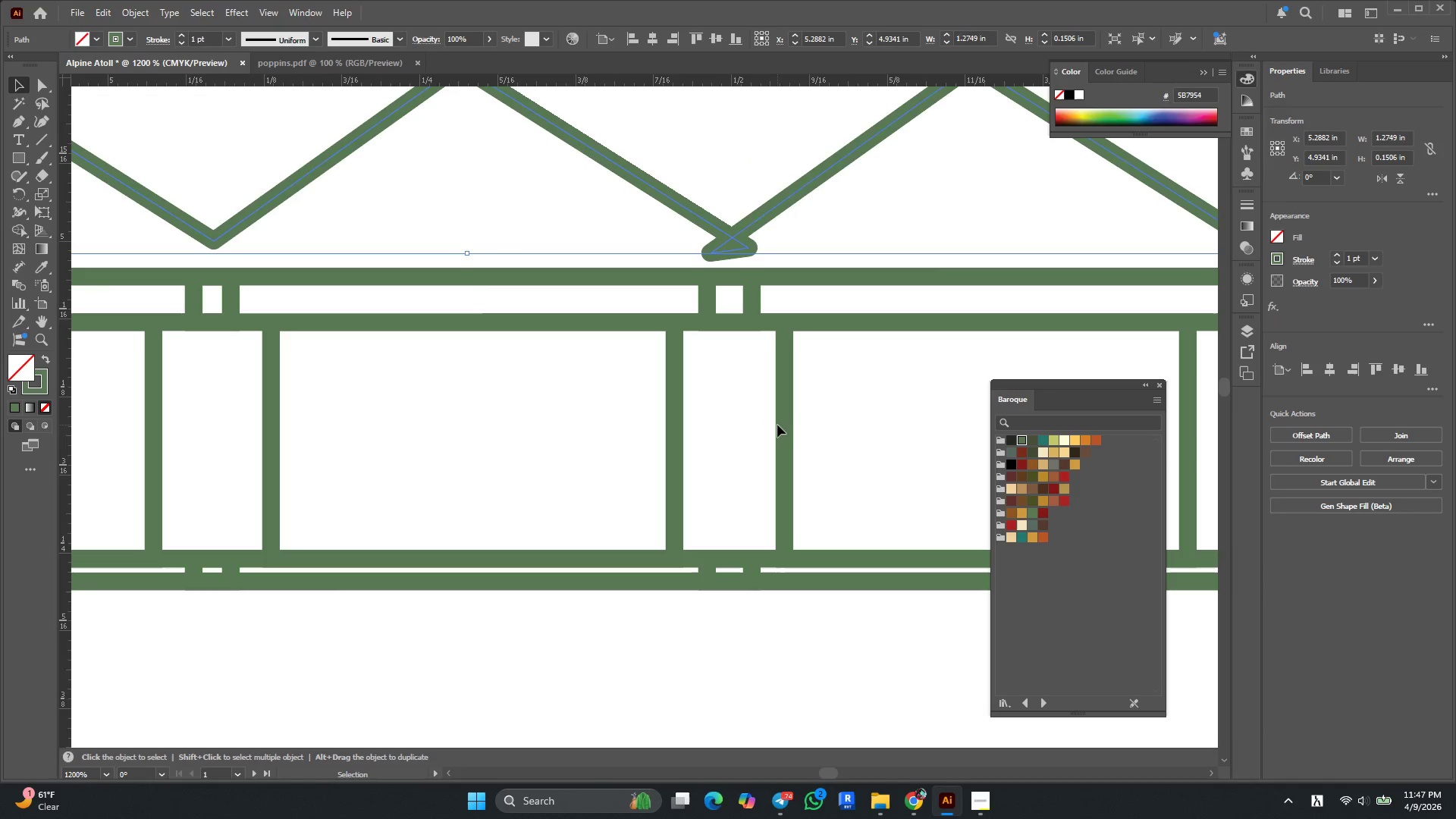 
key(Control+Z)
 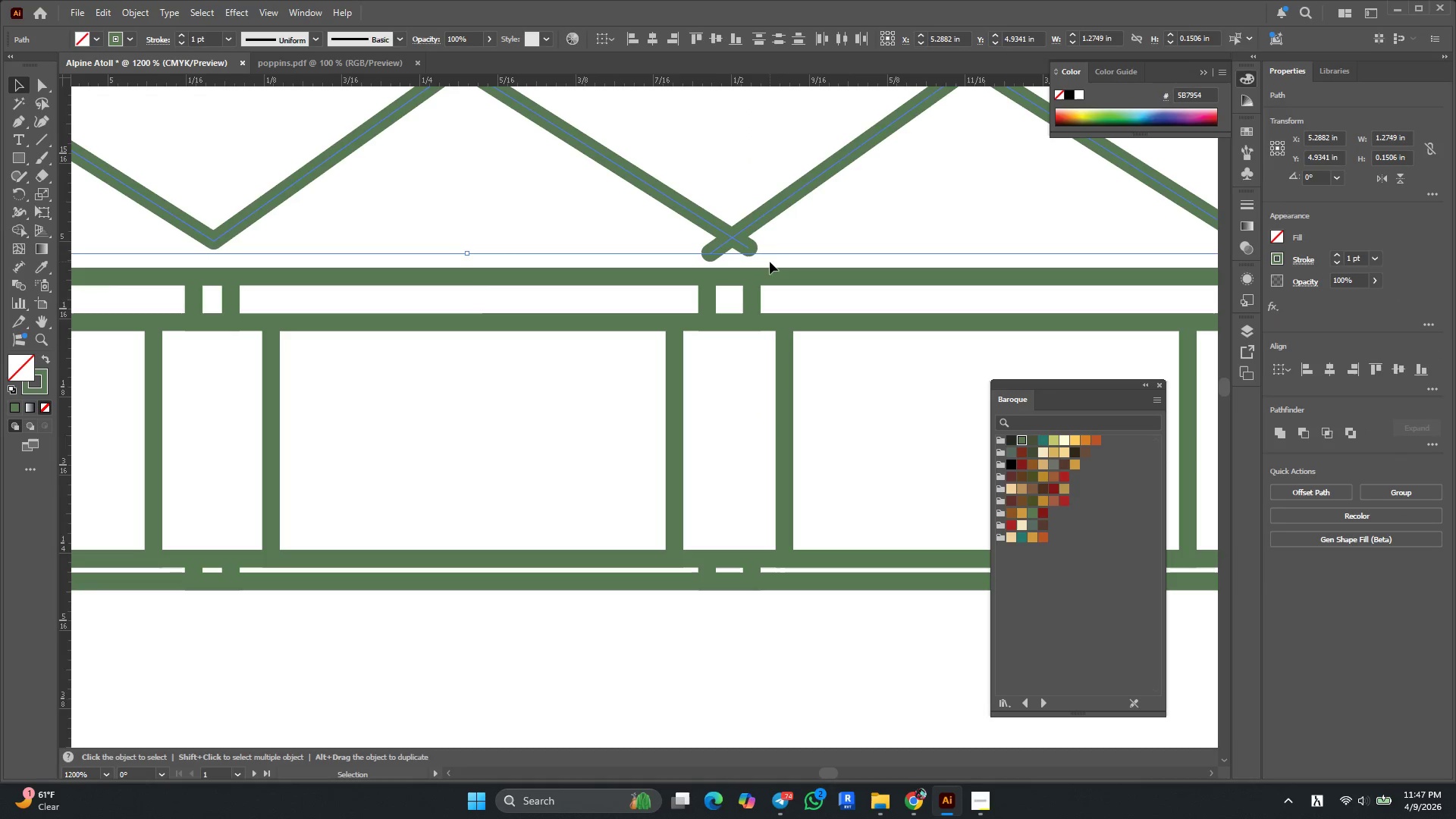 
hold_key(key=AltLeft, duration=0.53)
scroll: coordinate [767, 240], scroll_direction: up, amount: 3.0
 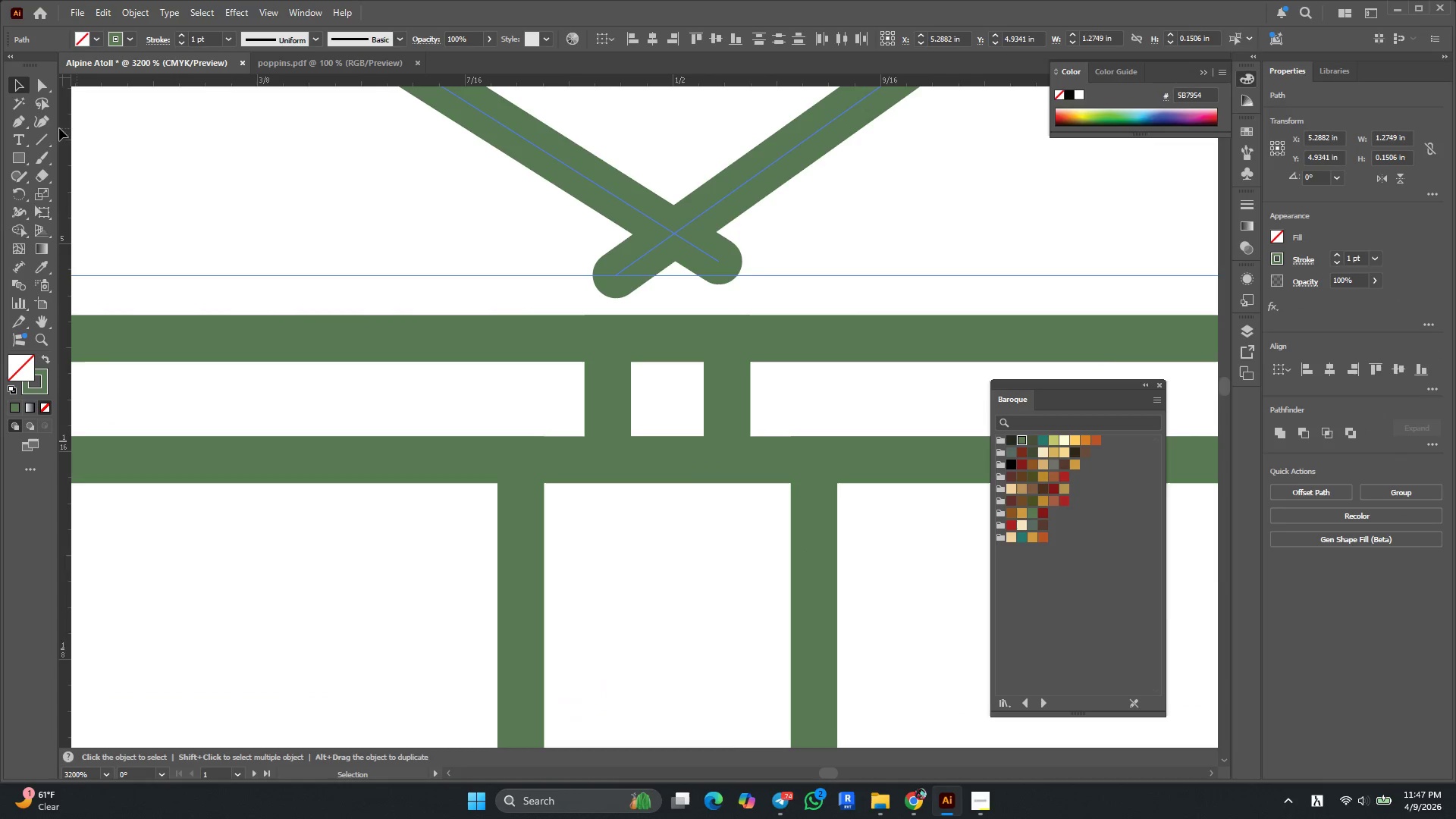 
left_click([48, 126])
 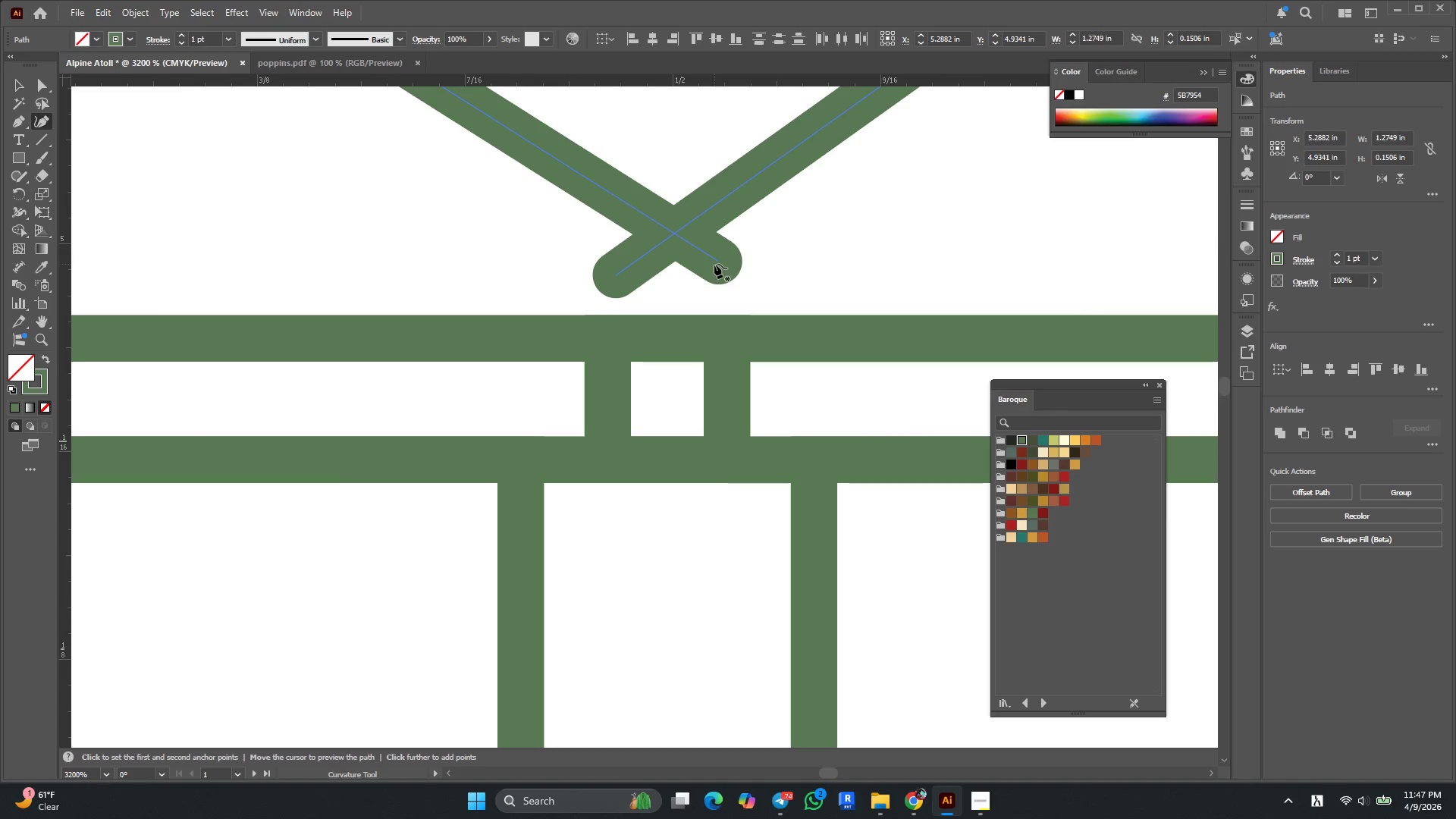 
left_click([715, 261])
 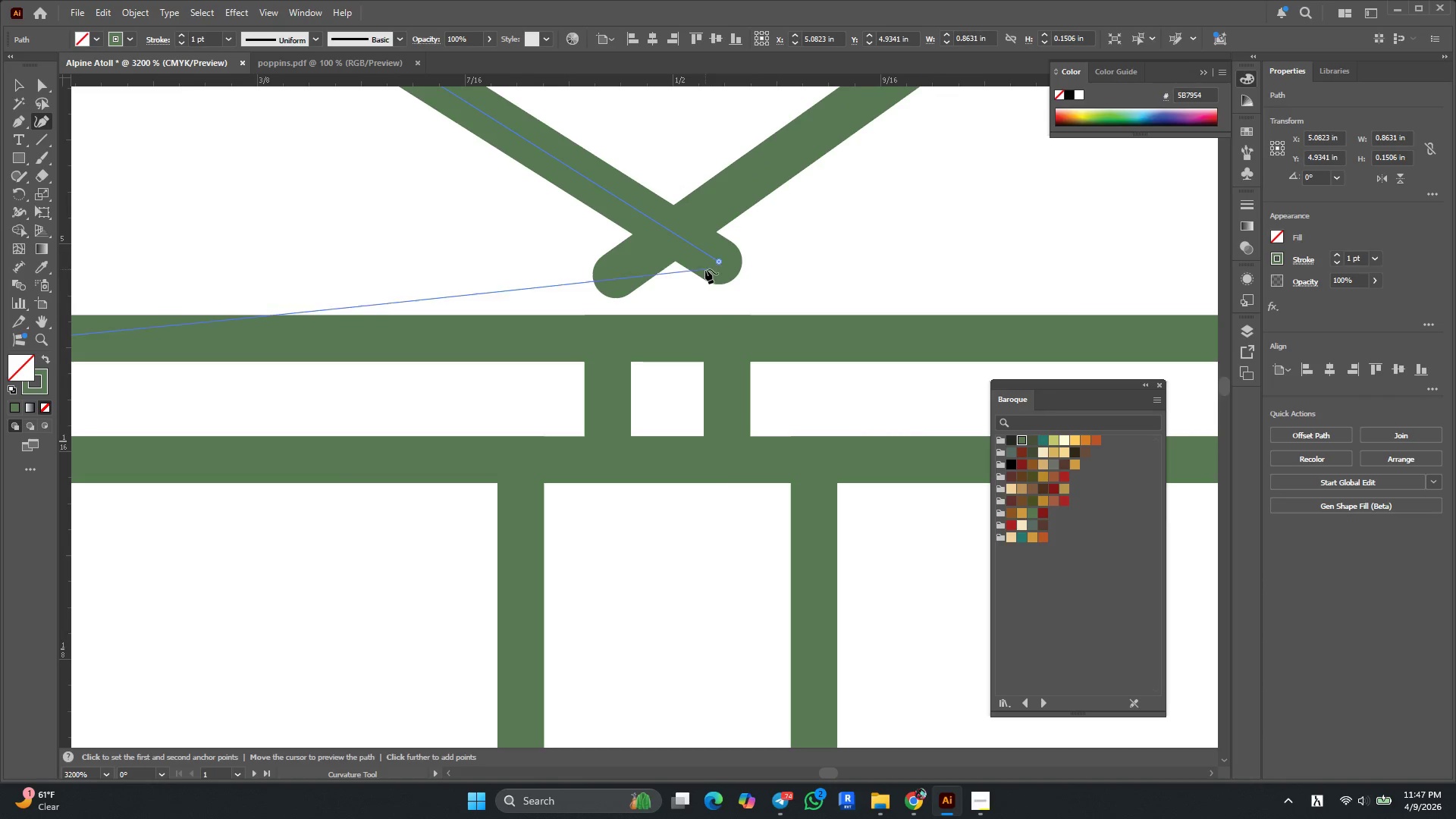 
key(Backquote)
 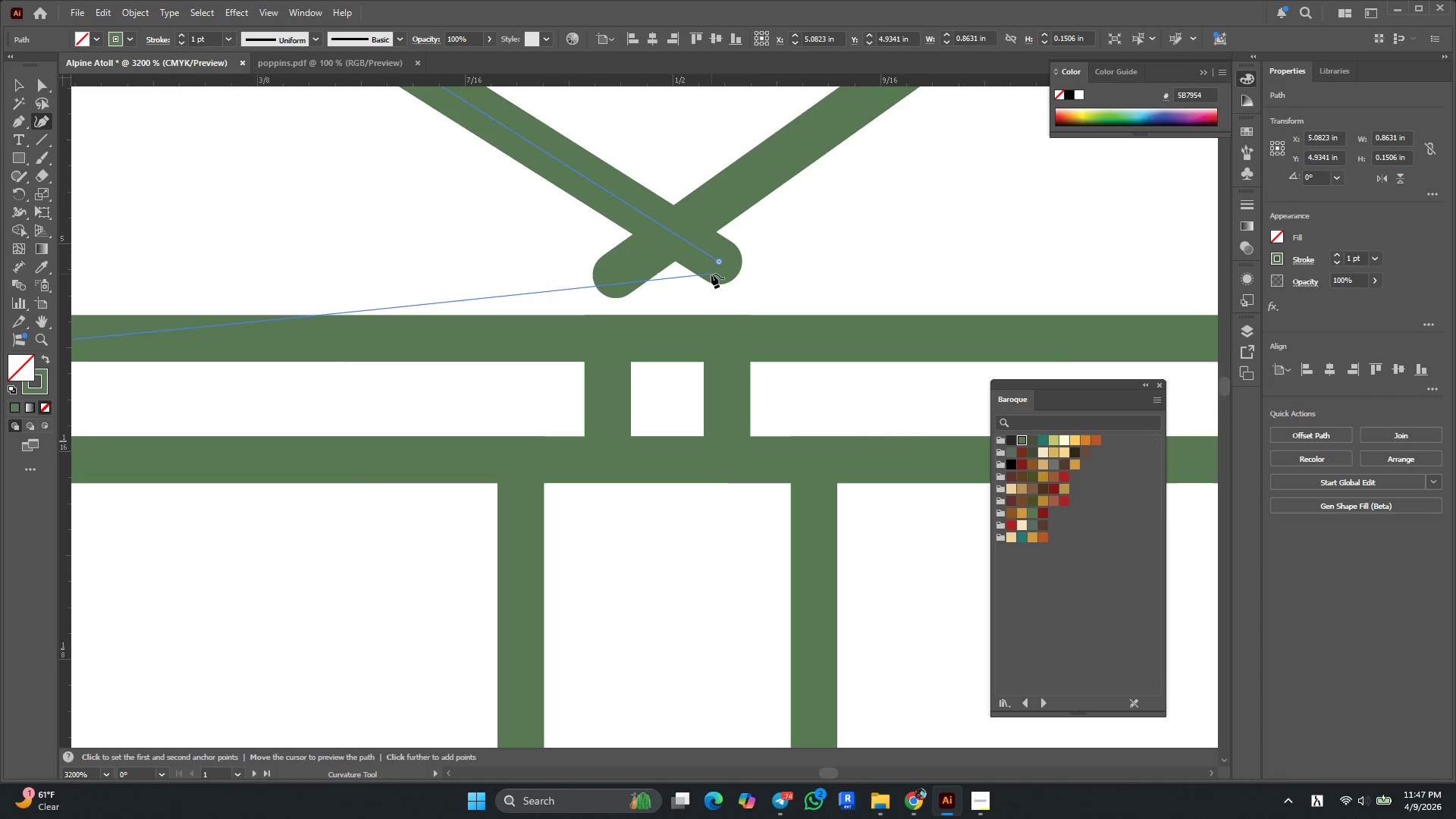 
key(Escape)
 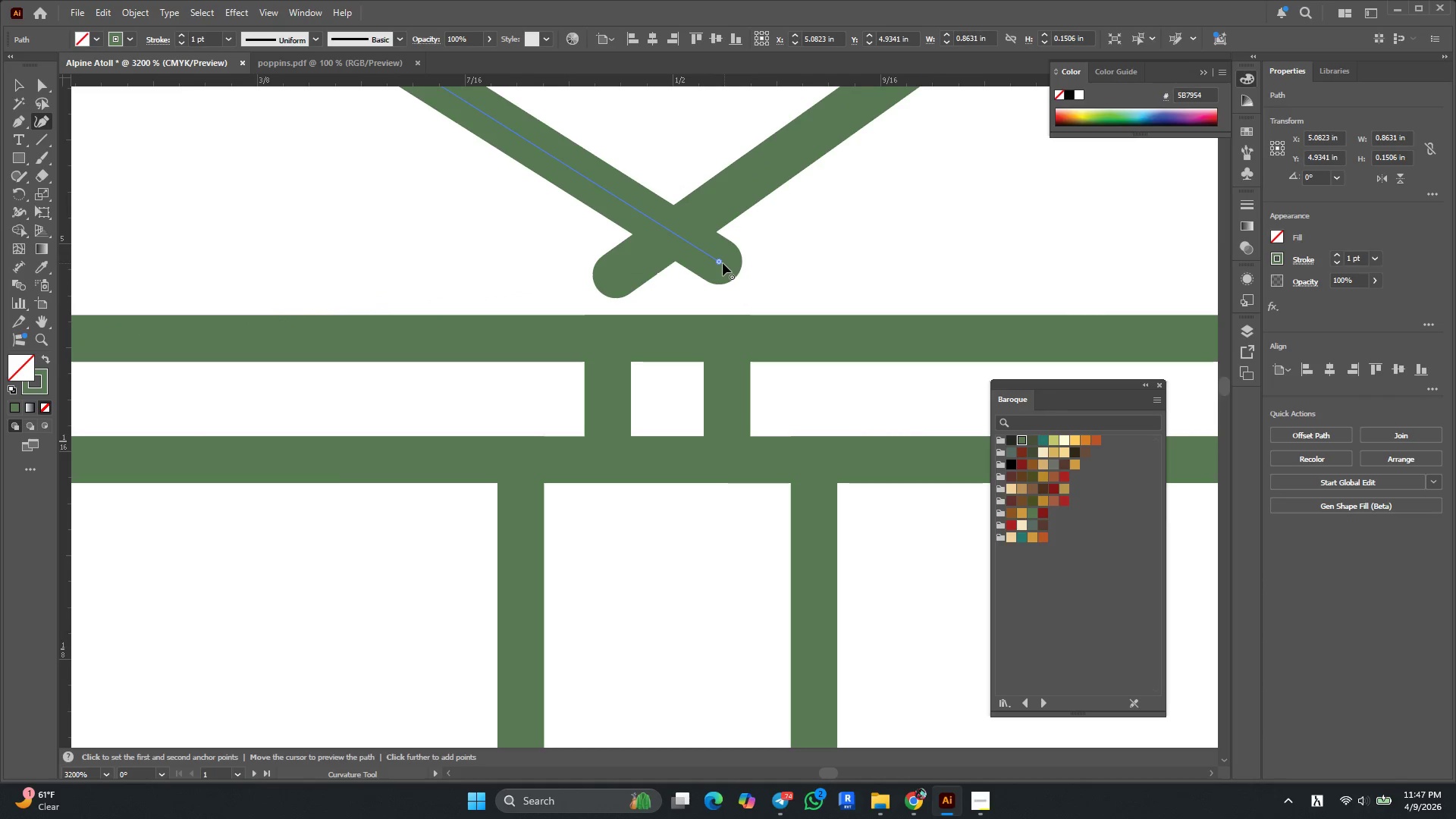 
left_click_drag(start_coordinate=[717, 262], to_coordinate=[669, 240])
 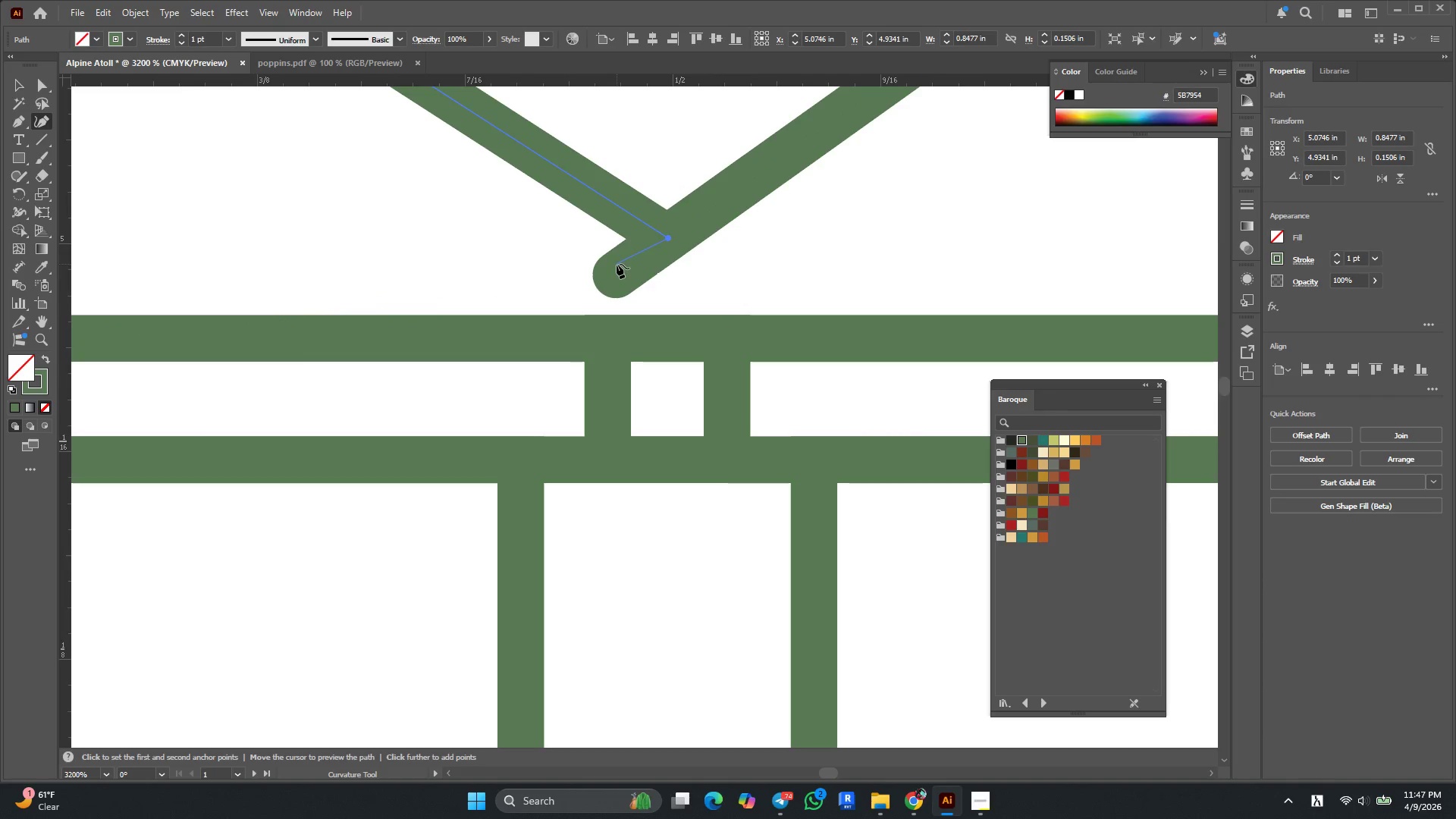 
key(Escape)
 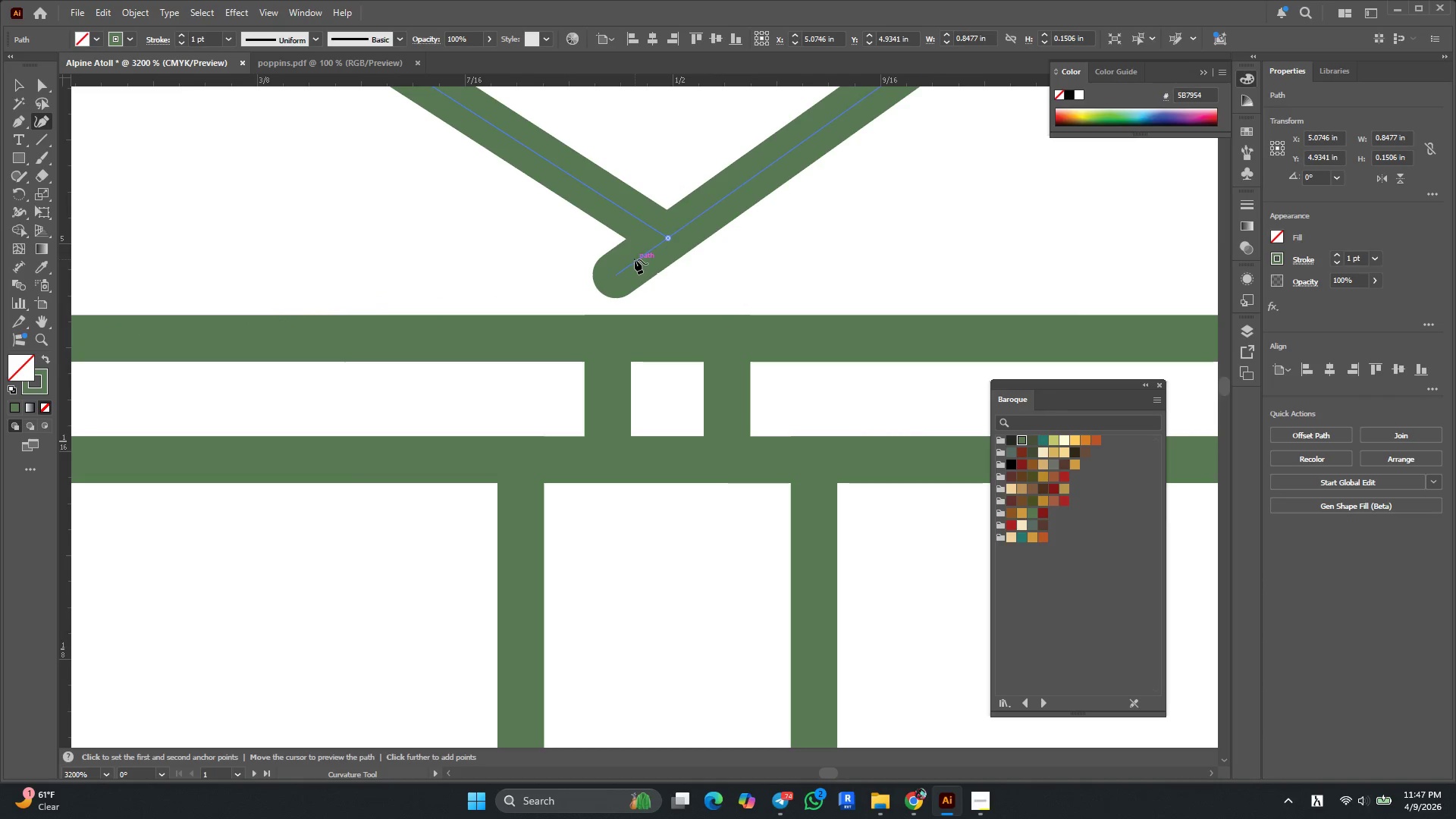 
left_click([635, 260])
 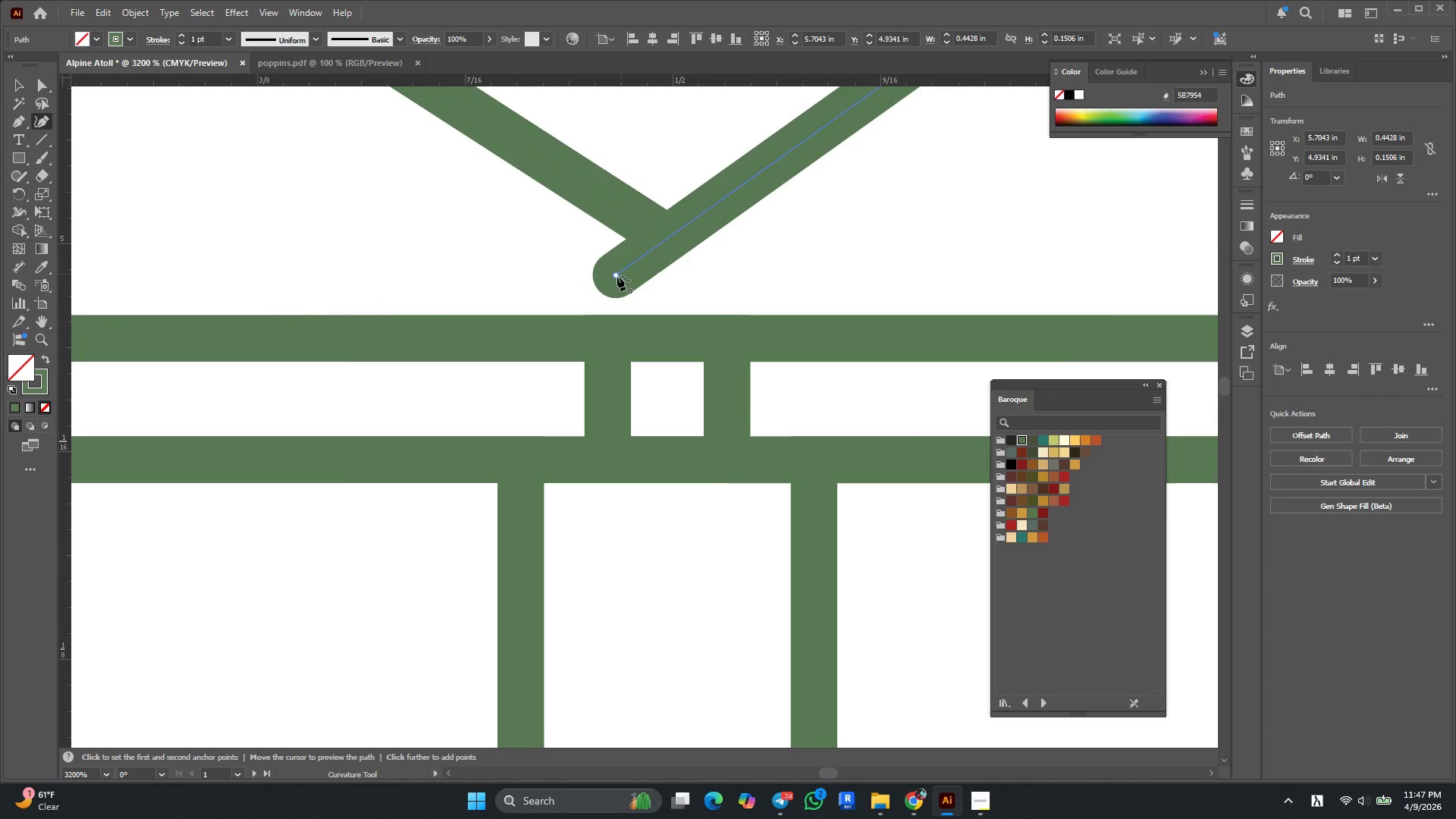 
left_click_drag(start_coordinate=[615, 277], to_coordinate=[673, 236])
 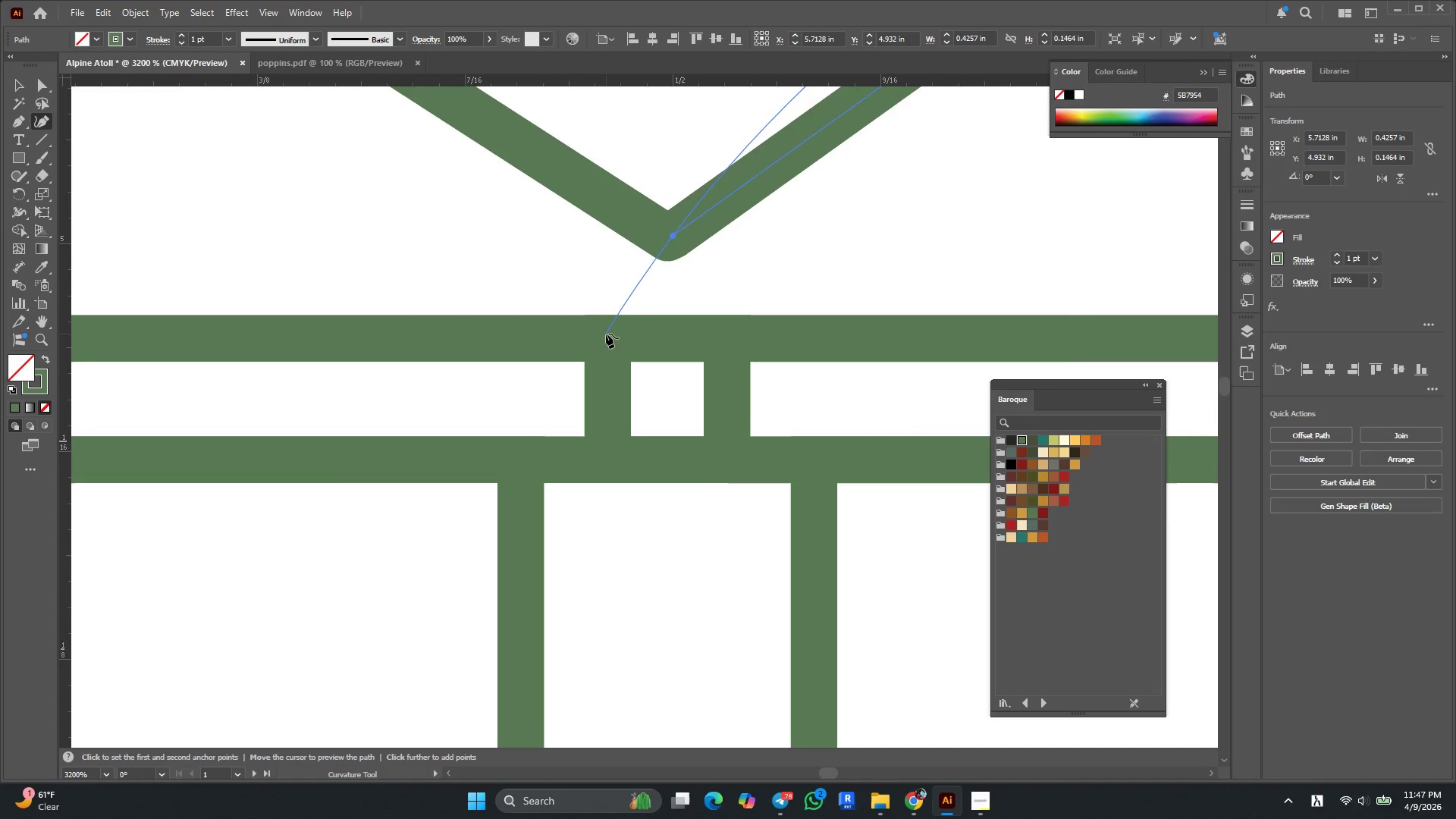 
key(Escape)
 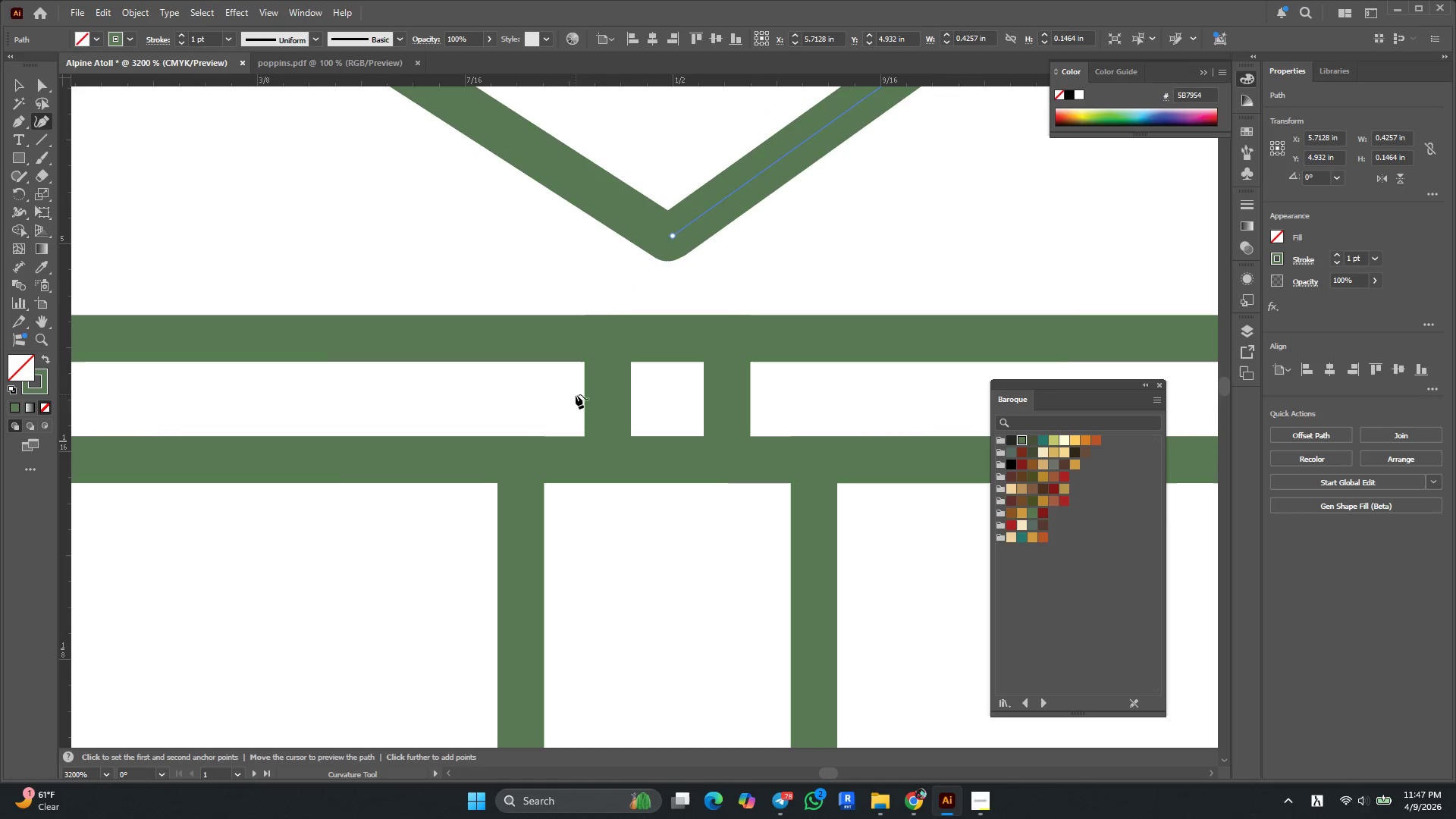 
key(Alt+AltLeft)
 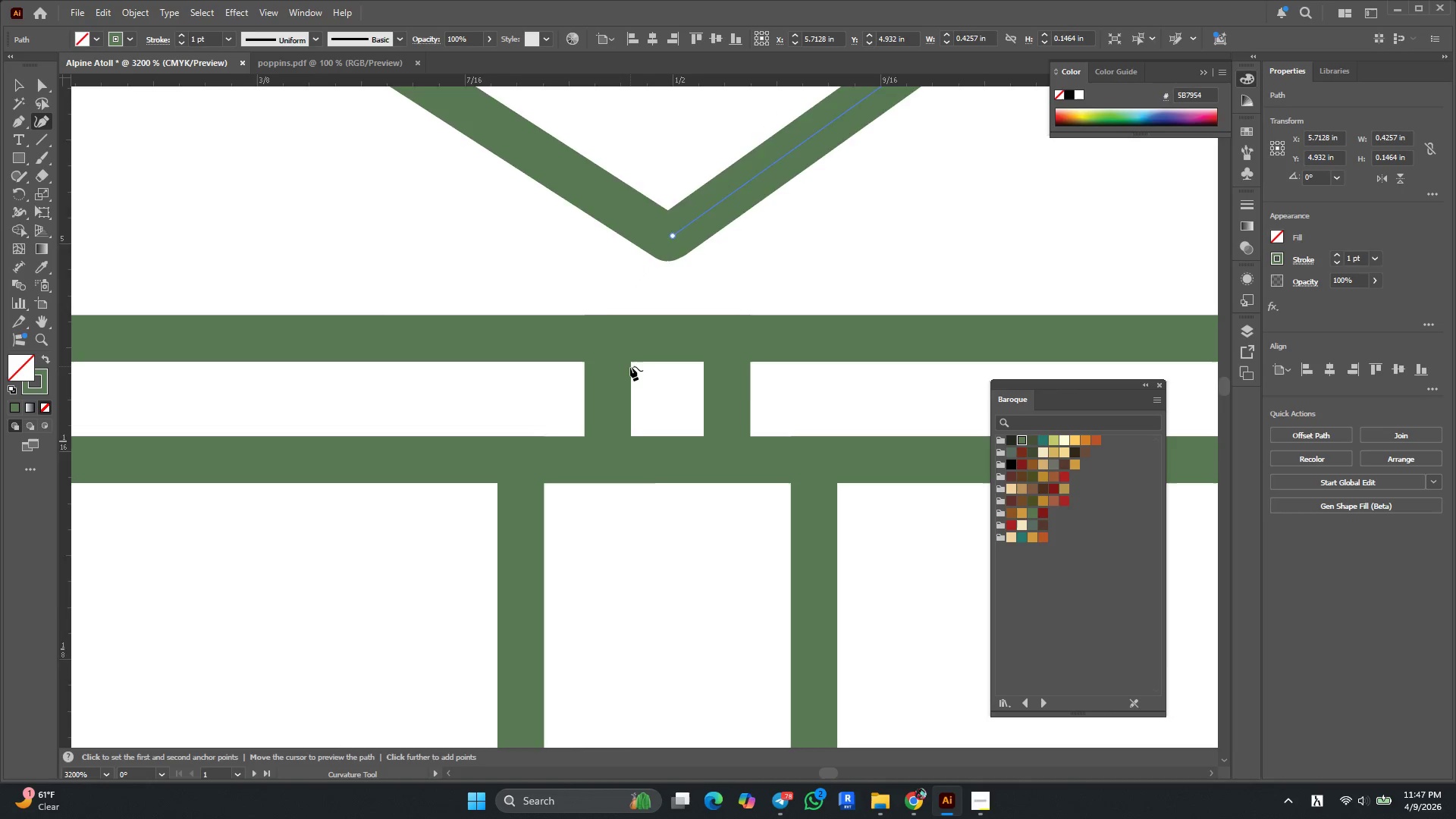 
scroll: coordinate [630, 366], scroll_direction: down, amount: 2.0
 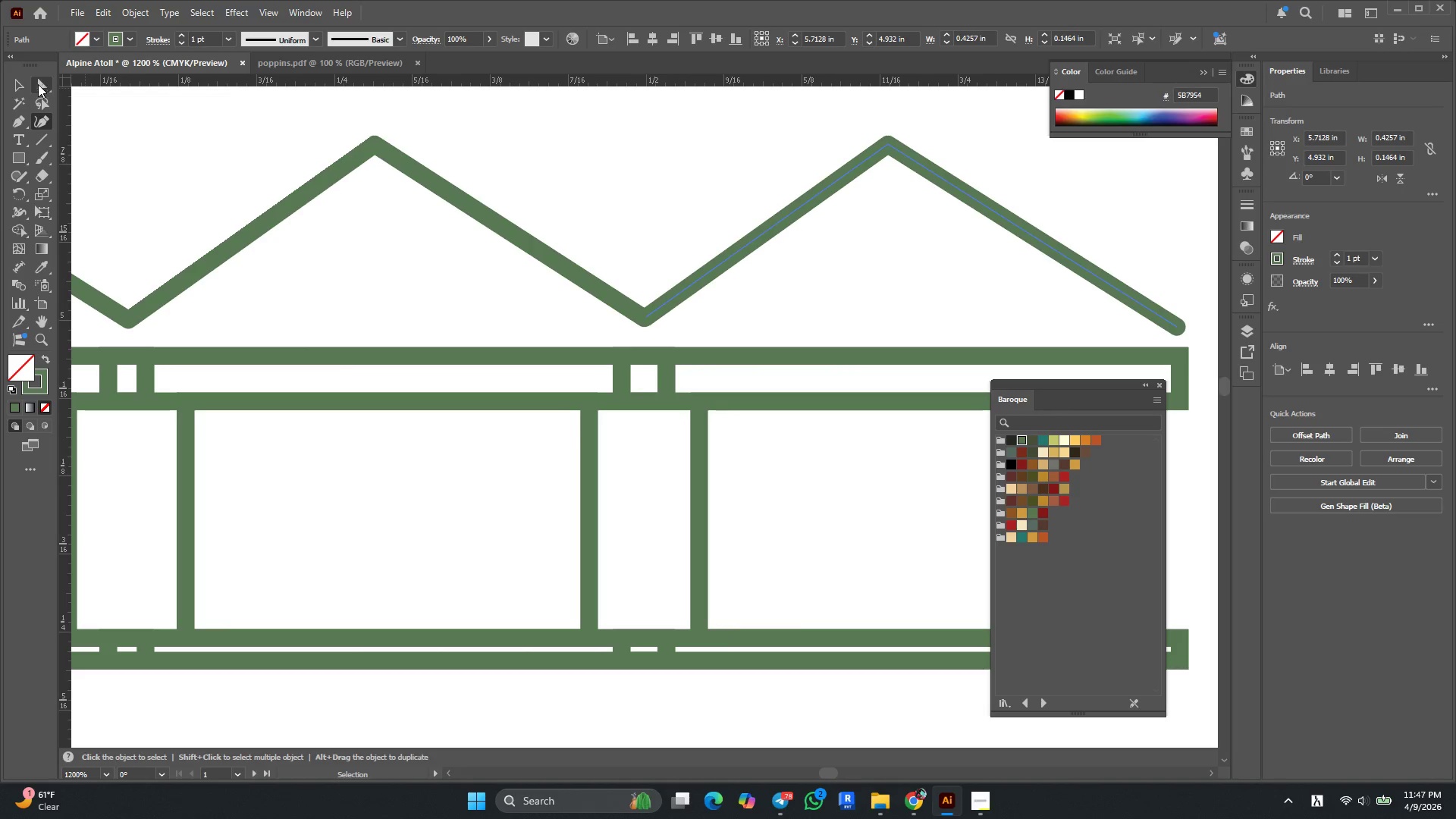 
left_click([23, 80])
 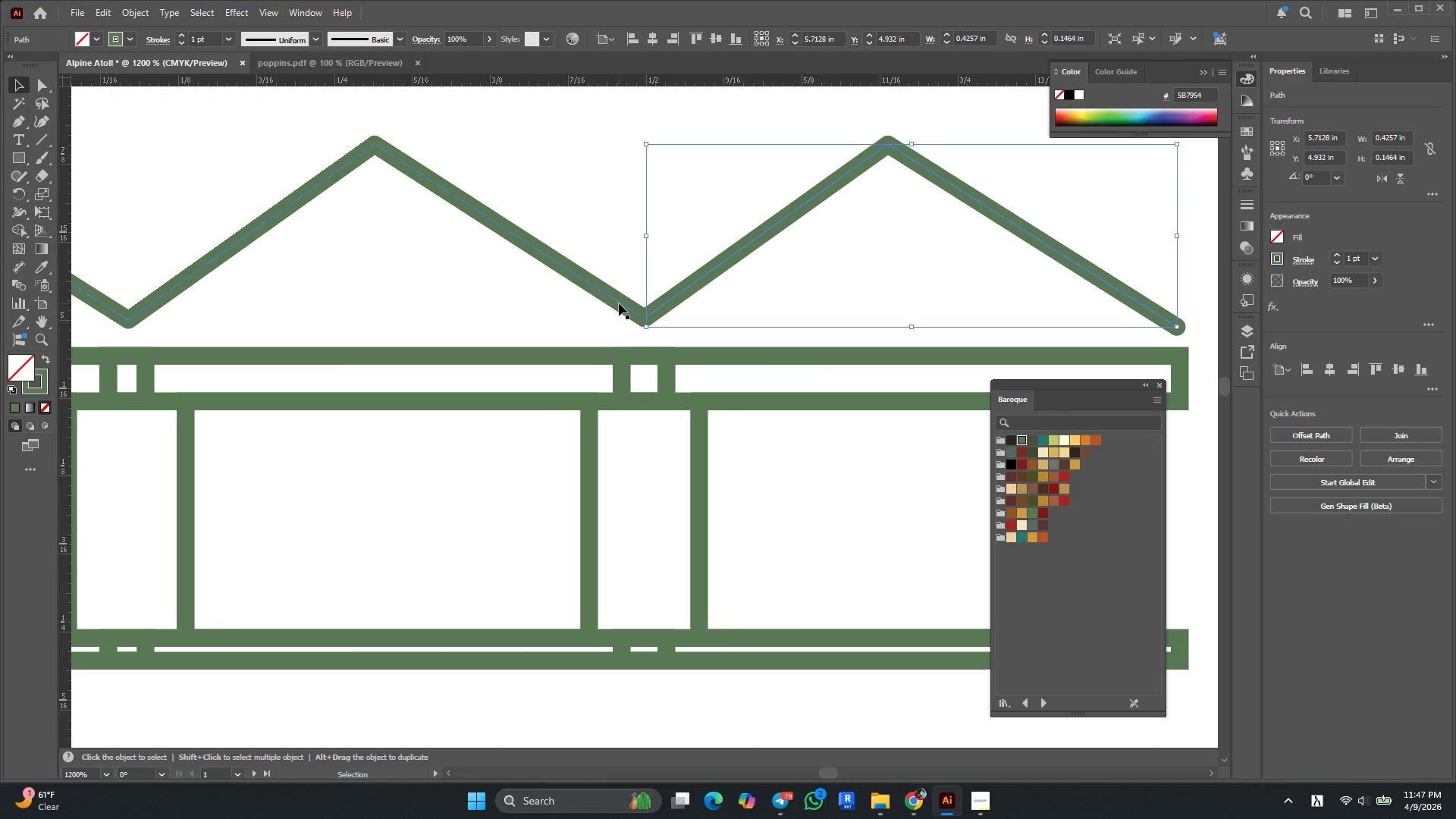 
hold_key(key=Tab, duration=0.31)
 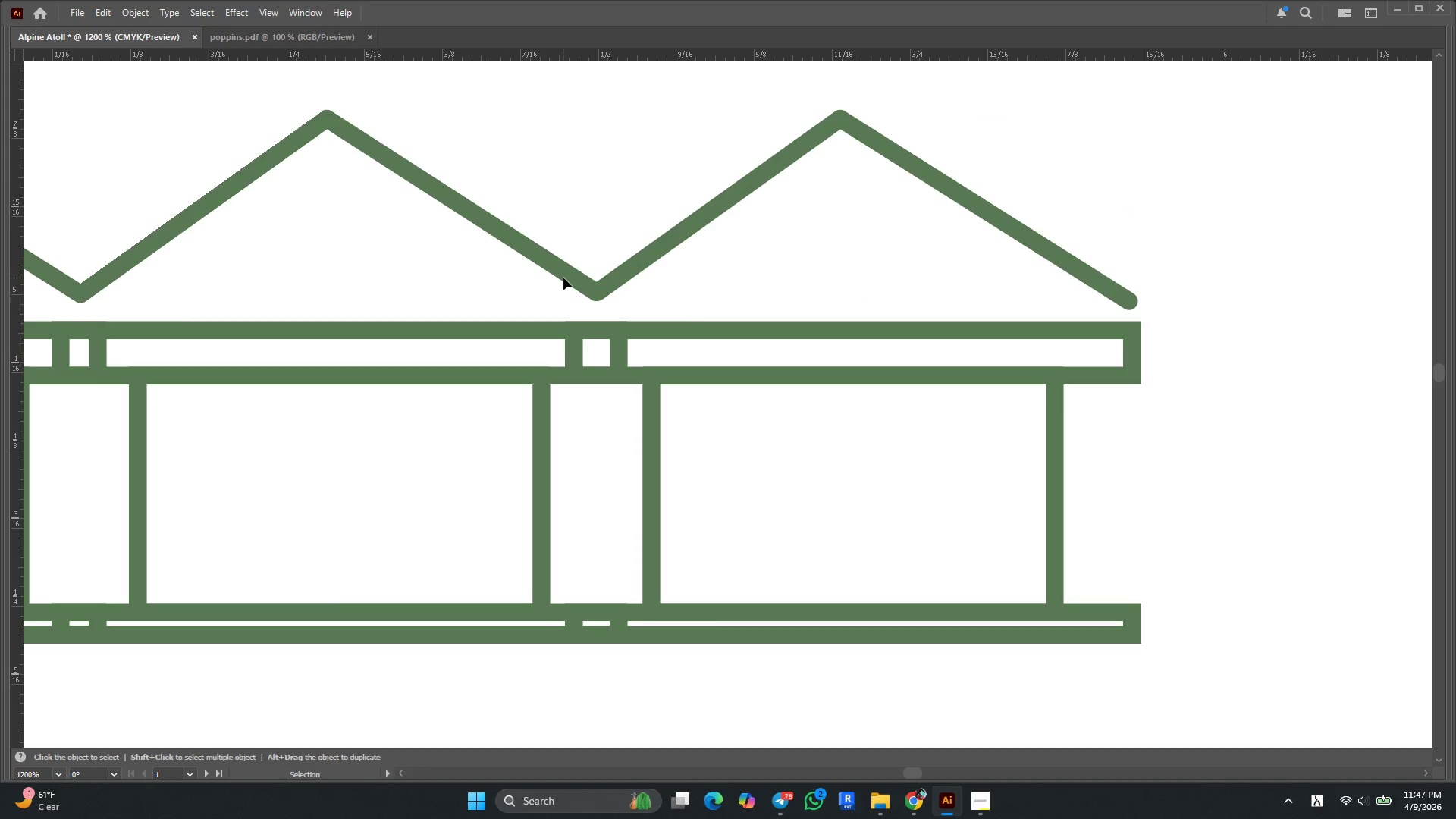 
hold_key(key=Tab, duration=0.44)
 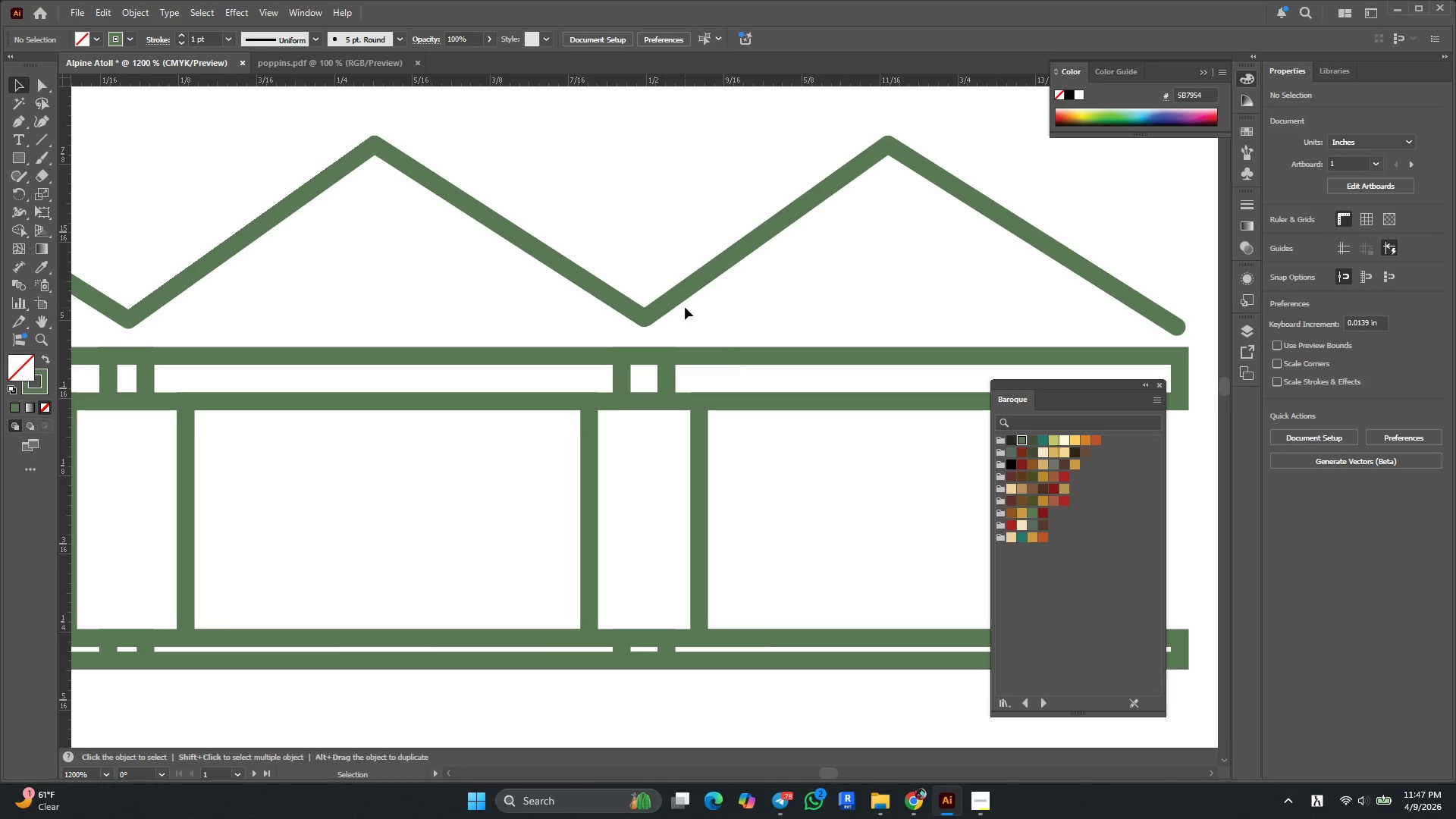 
left_click([682, 293])
 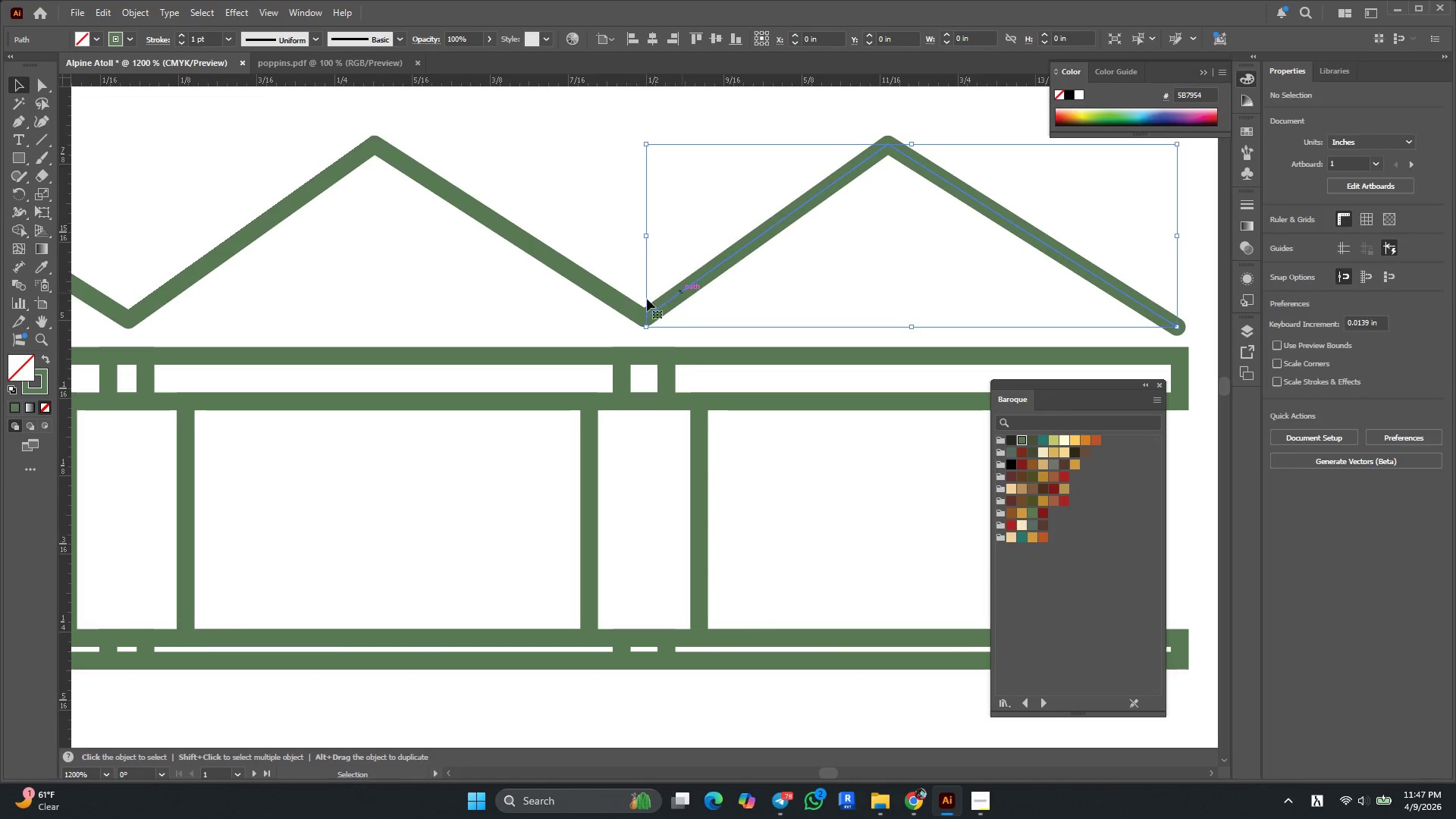 
hold_key(key=CapsLock, duration=1.5)
 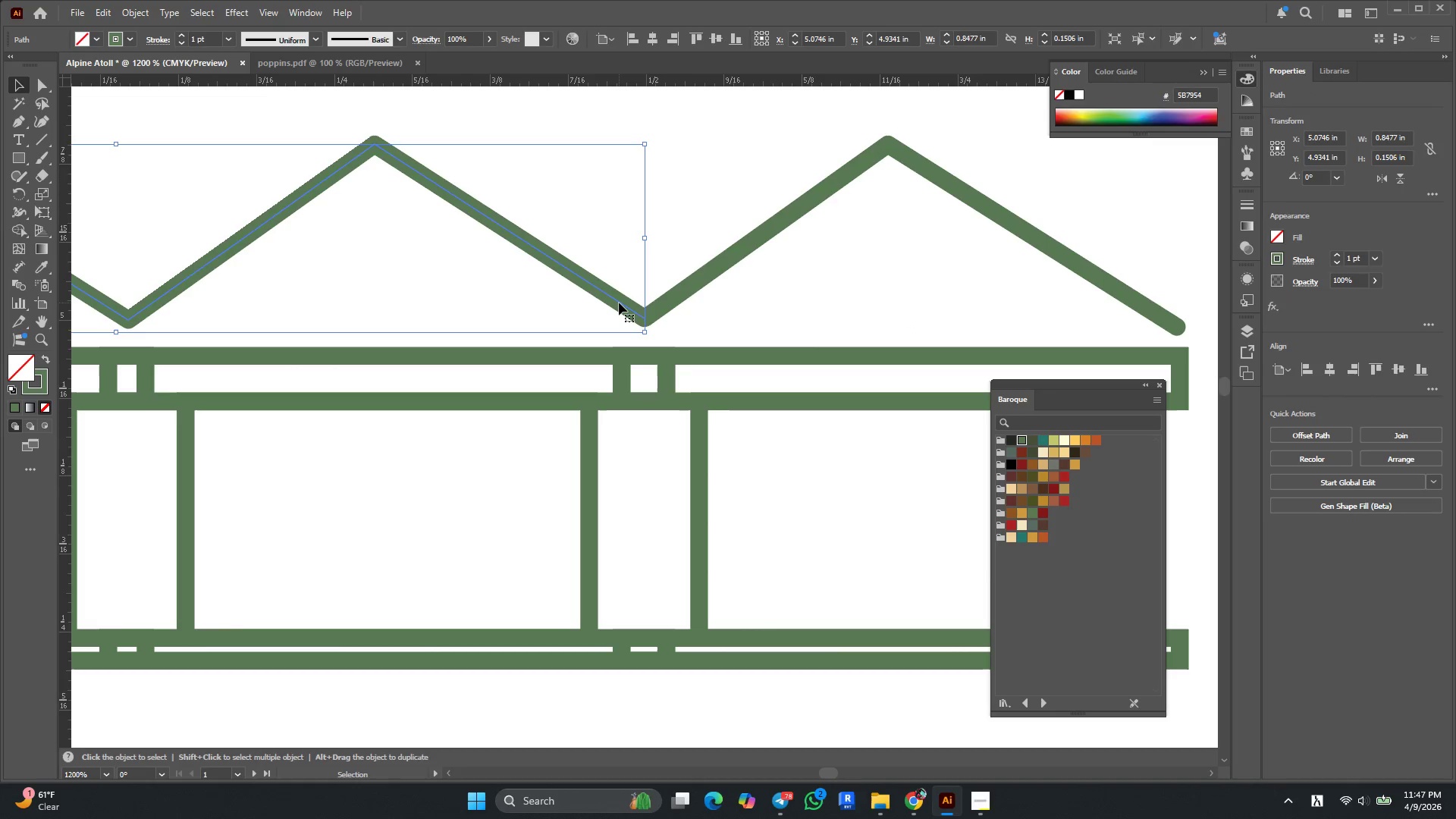 
left_click([619, 303])
 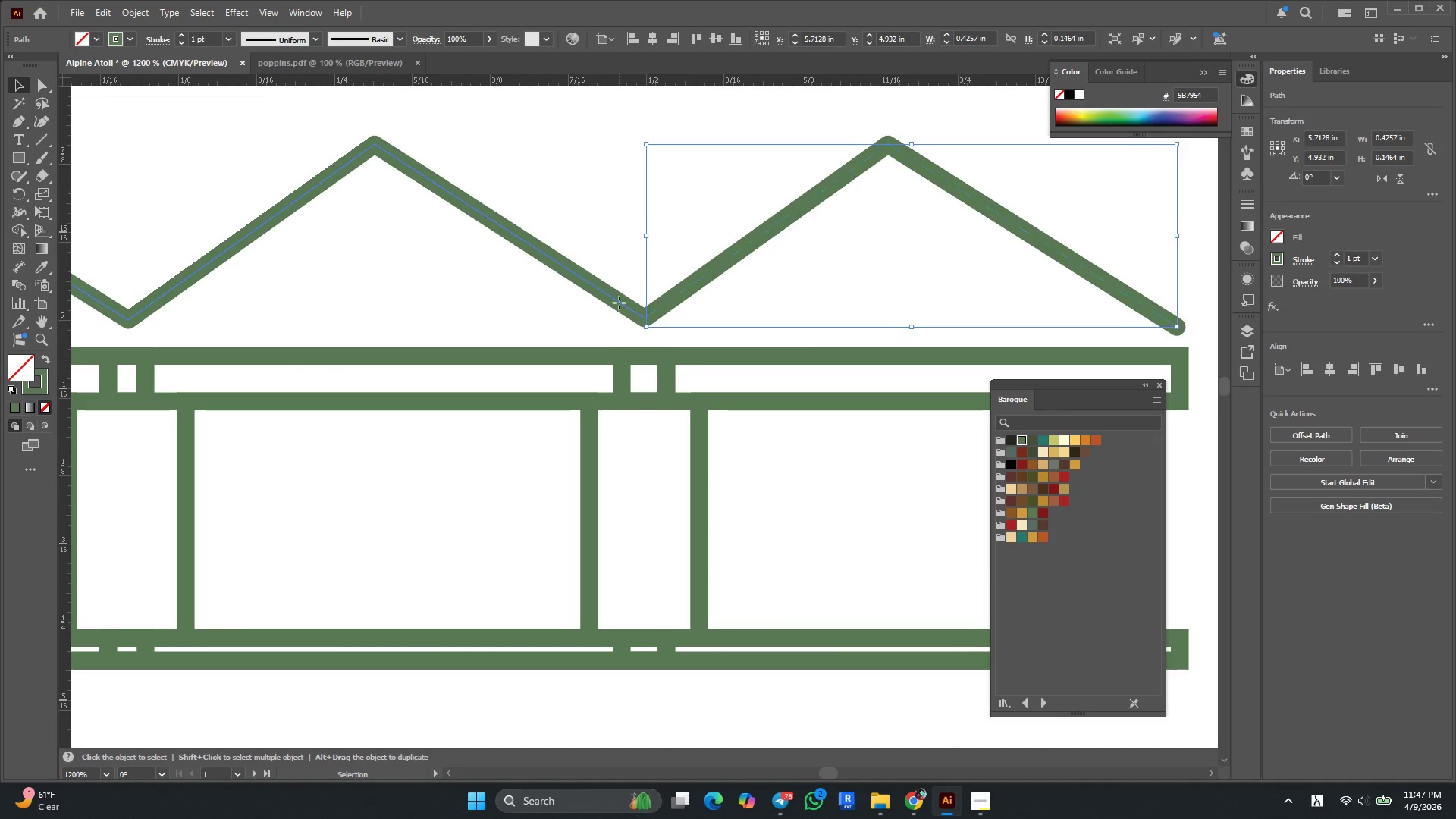 
key(CapsLock)
 